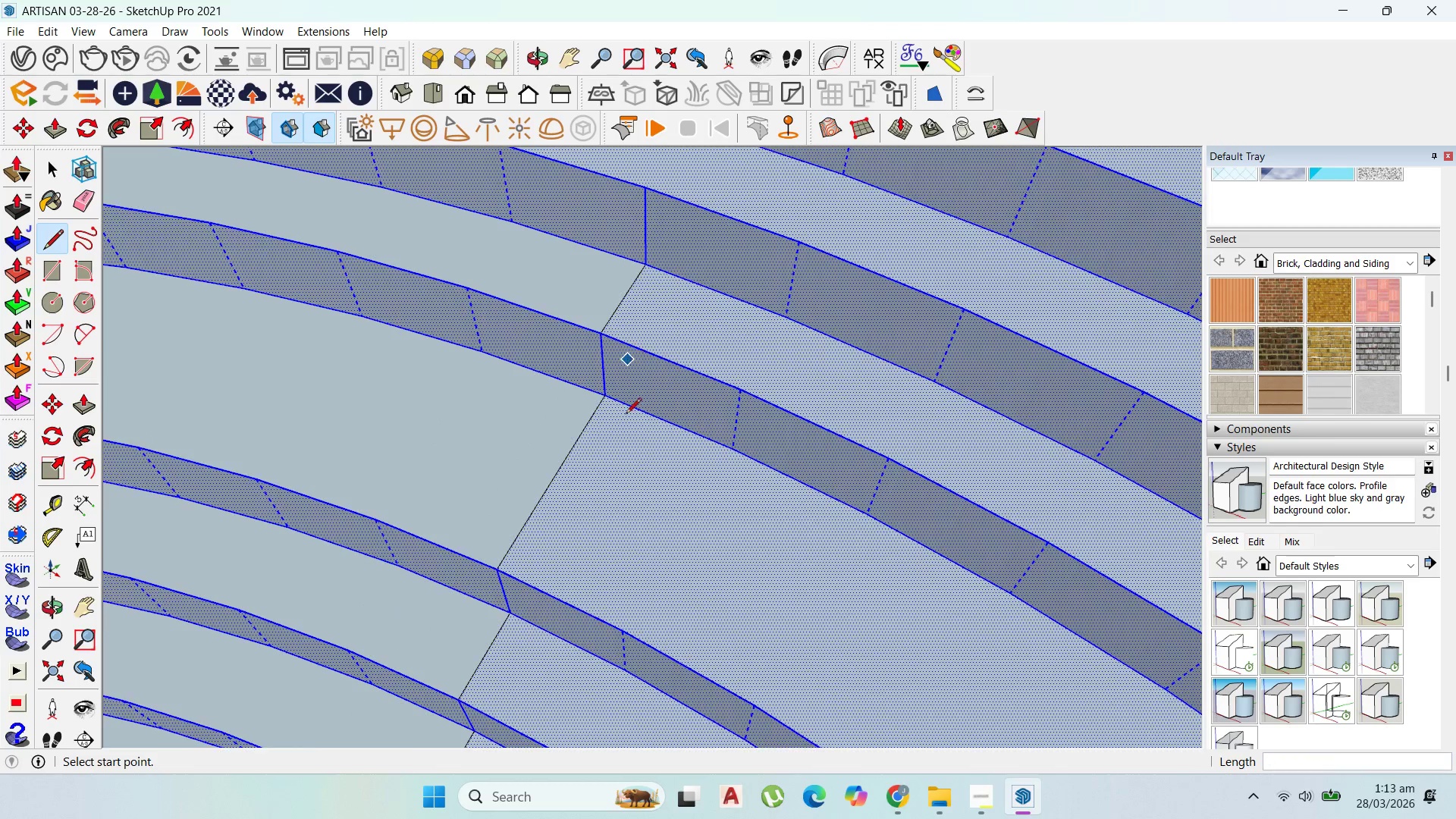 
scroll: coordinate [595, 461], scroll_direction: down, amount: 8.0
 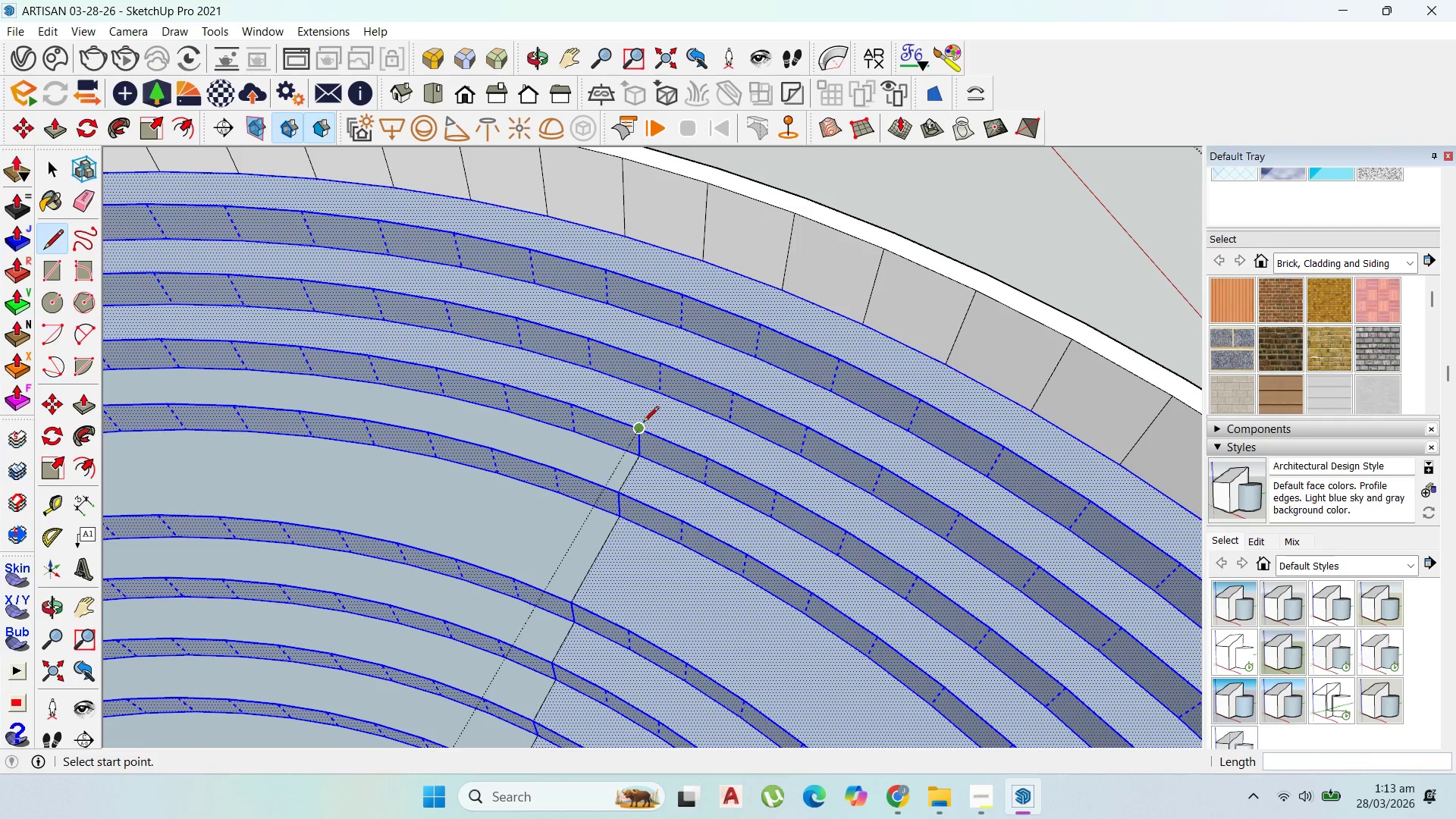 
left_click([643, 423])
 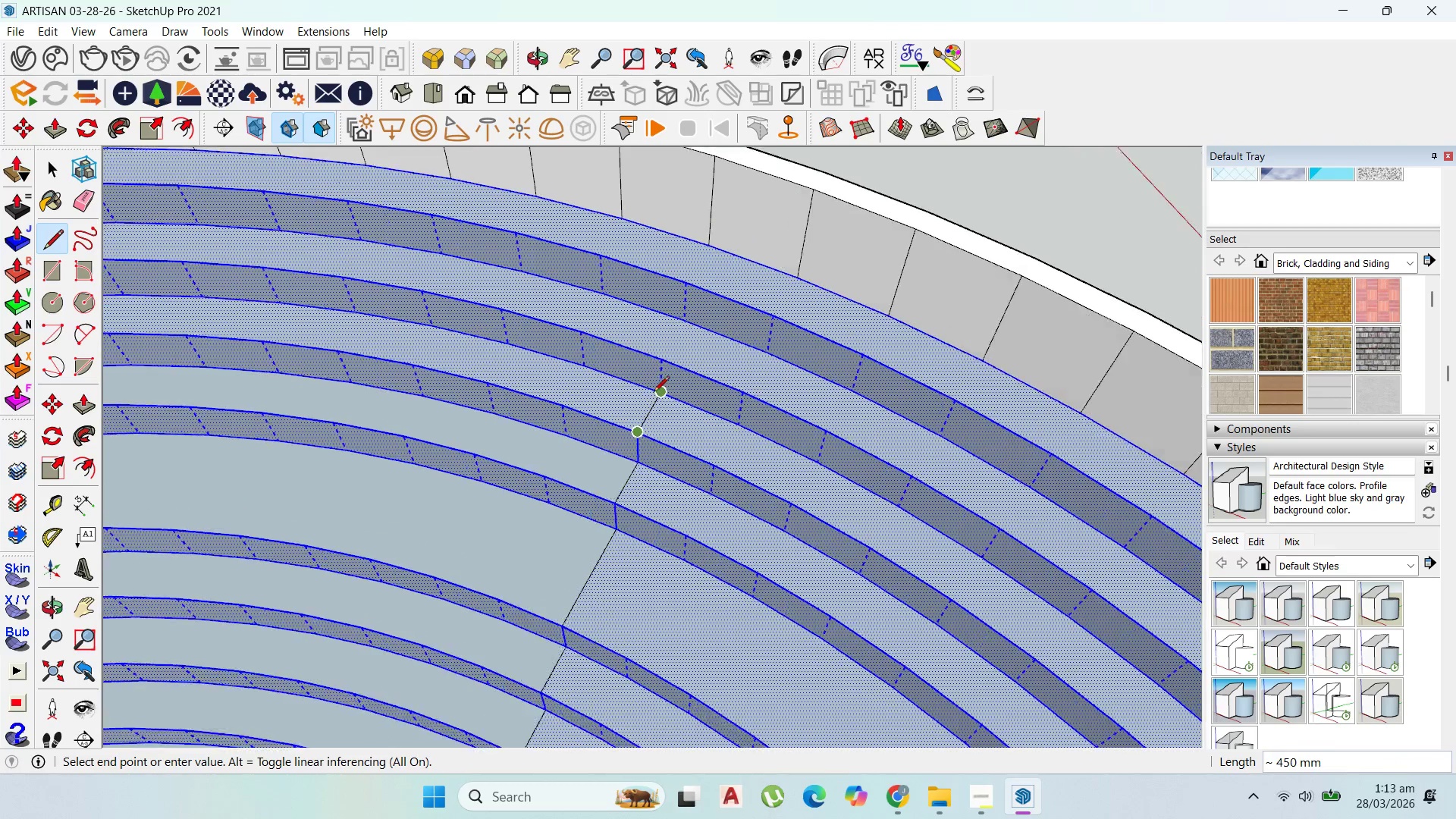 
left_click([661, 389])
 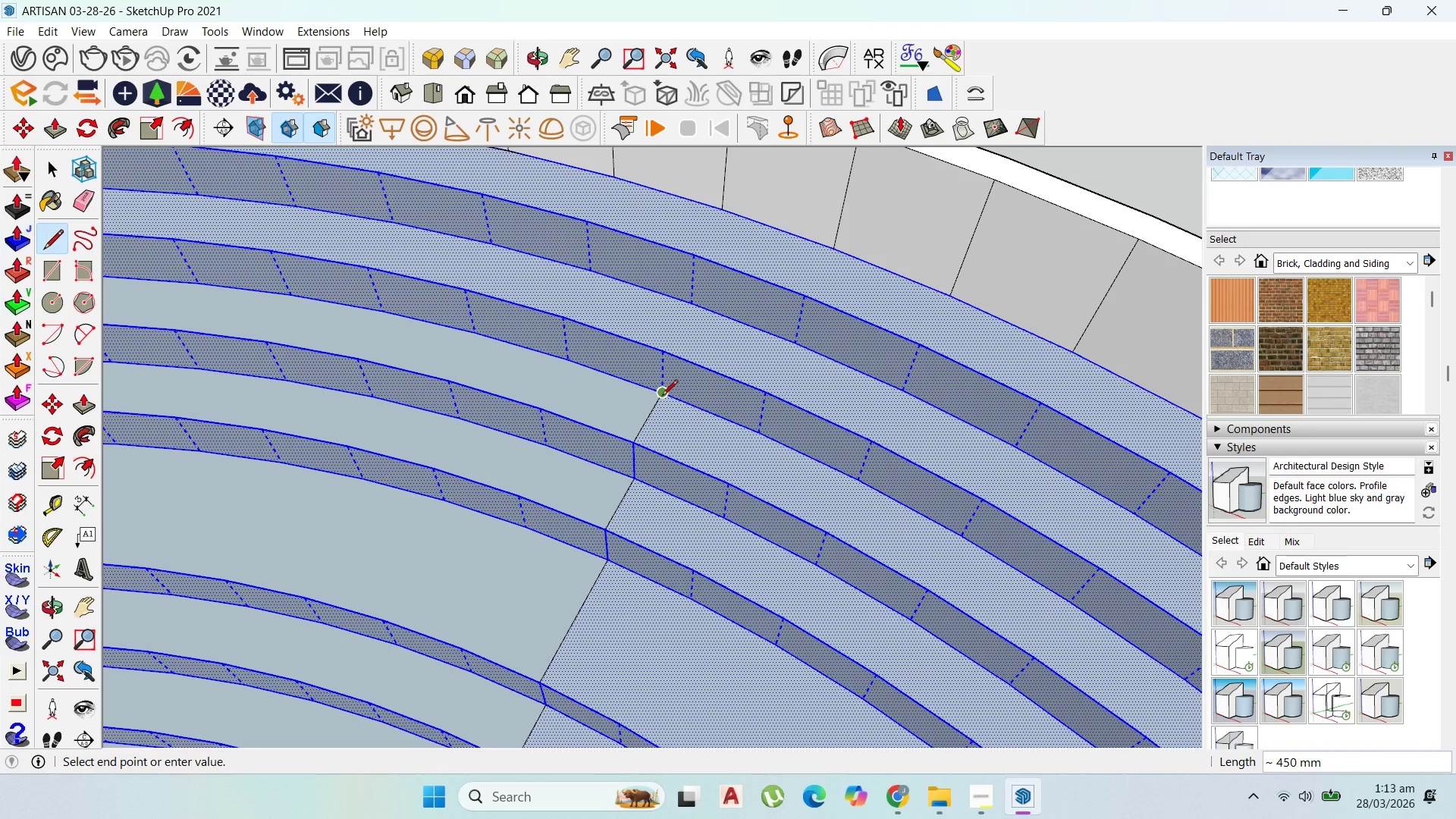 
scroll: coordinate [656, 391], scroll_direction: up, amount: 3.0
 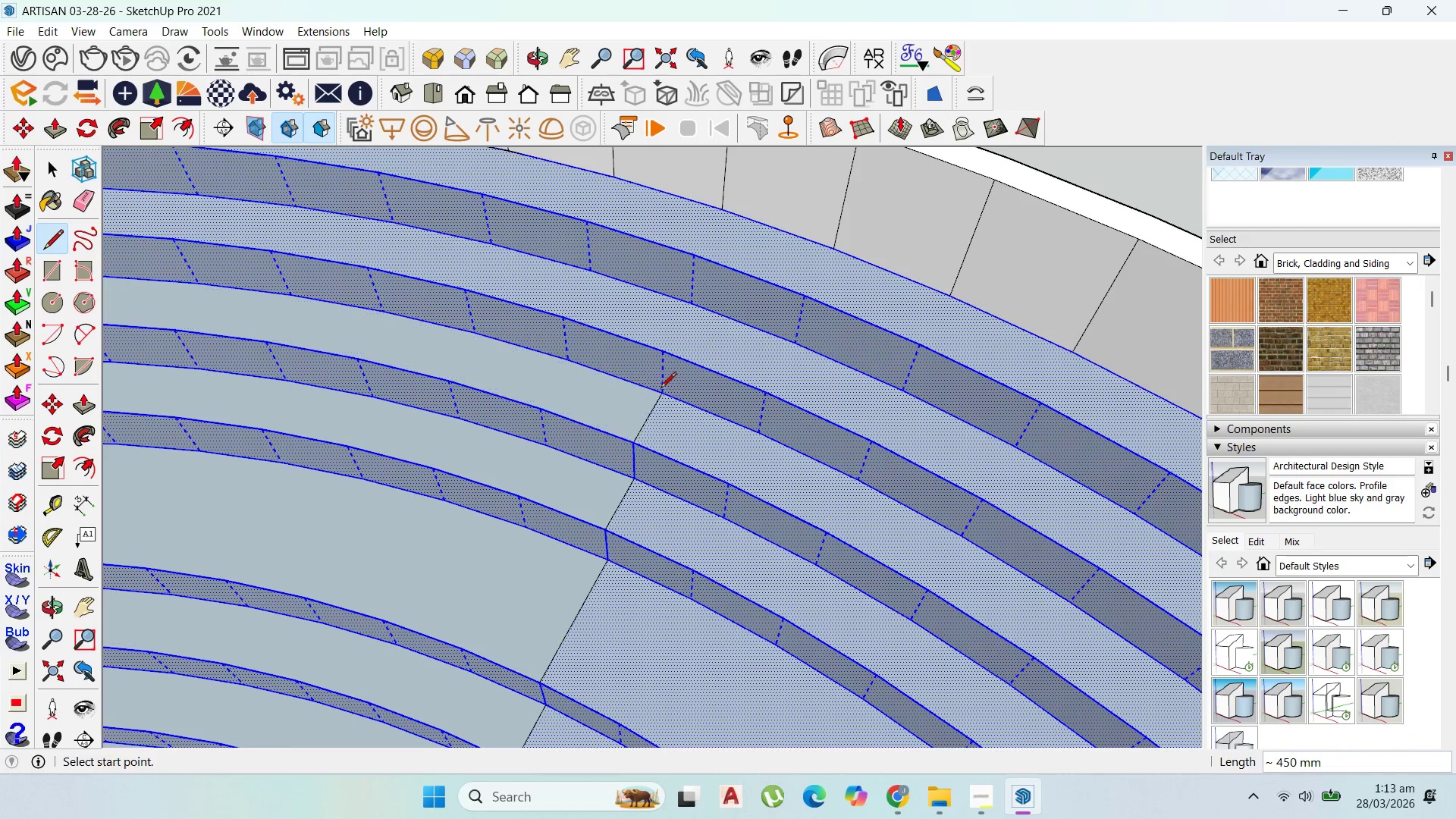 
double_click([662, 397])
 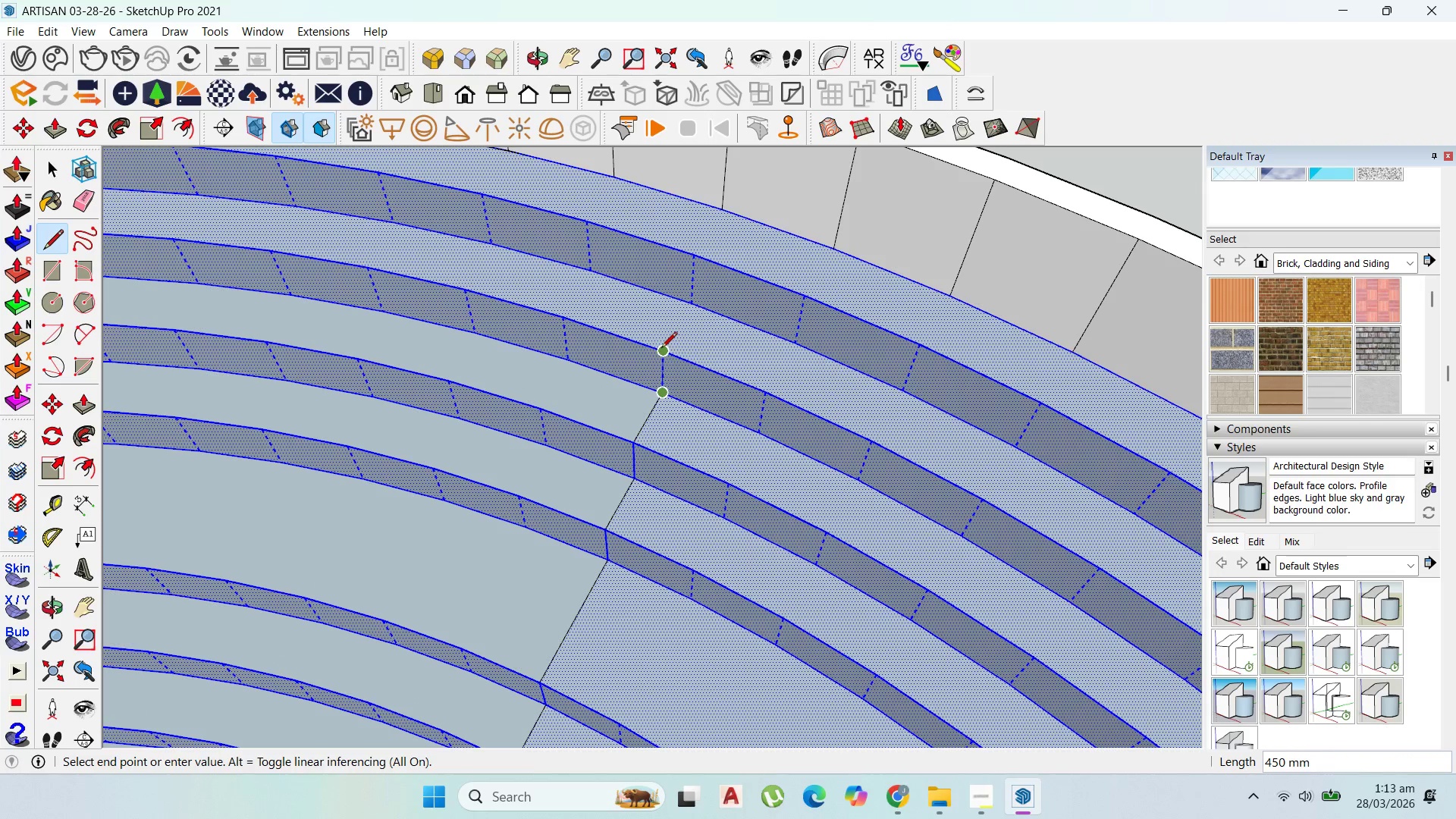 
left_click([661, 349])
 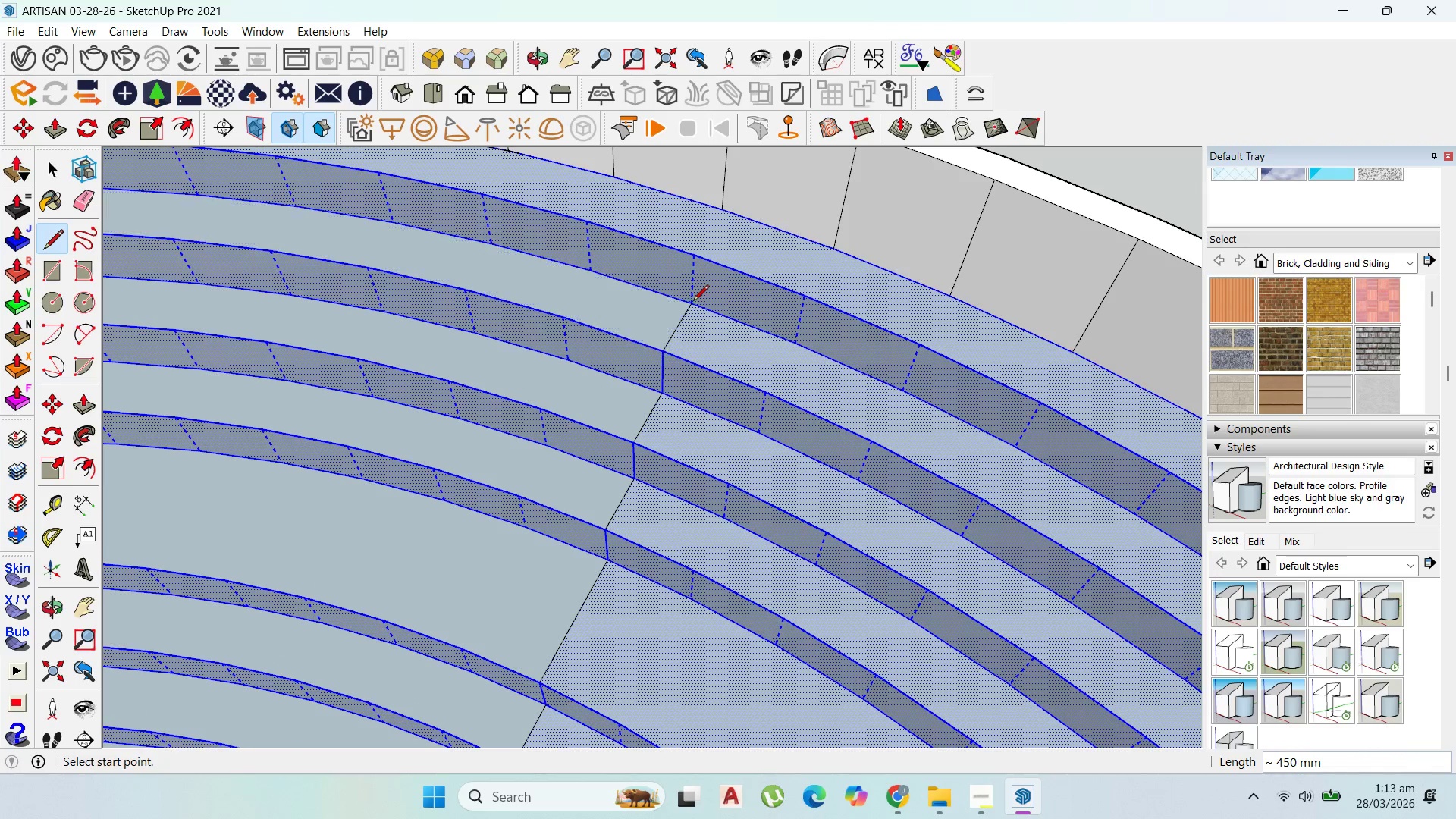 
double_click([694, 305])
 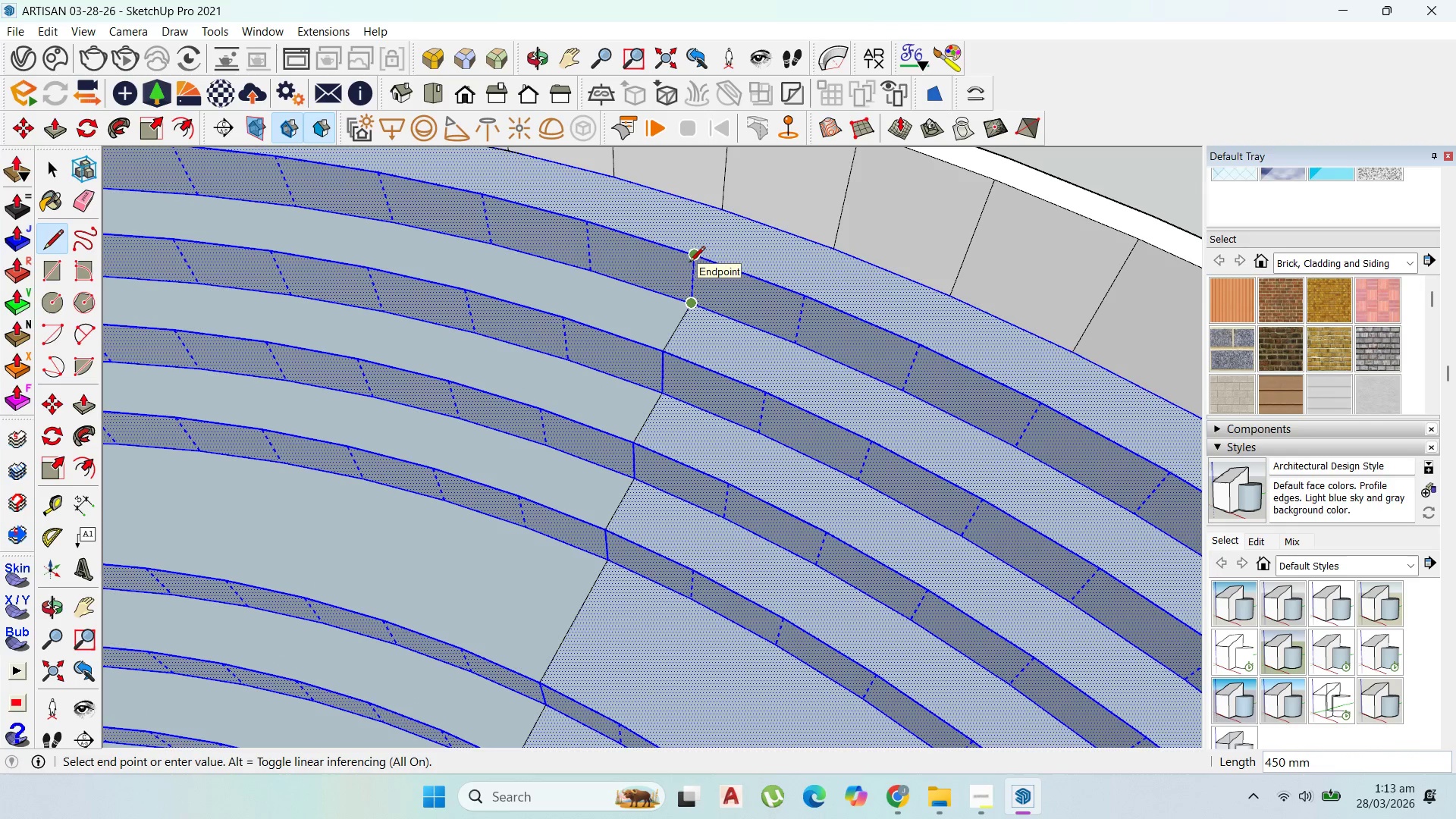 
left_click([689, 263])
 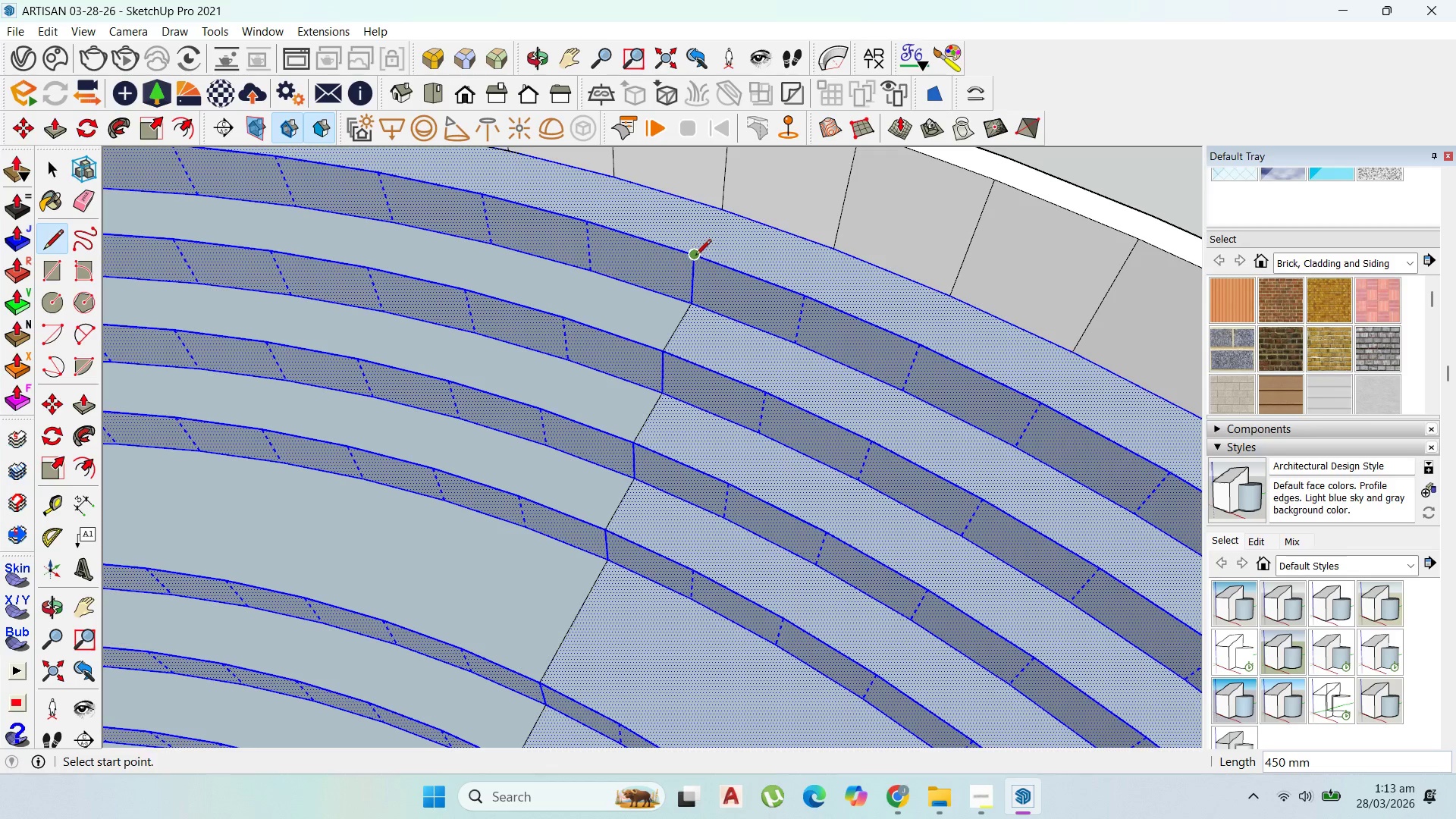 
left_click([695, 256])
 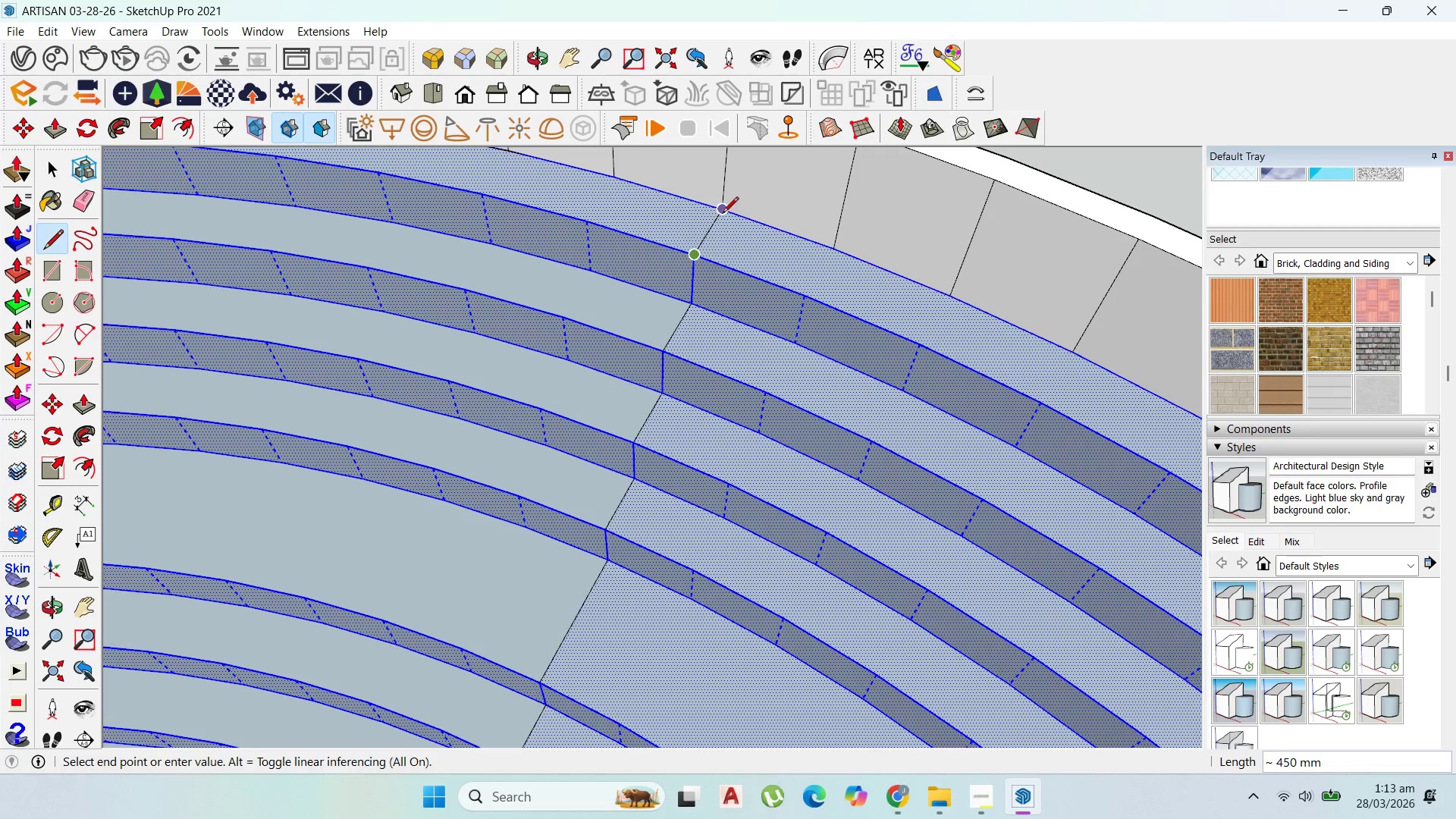 
left_click([723, 214])
 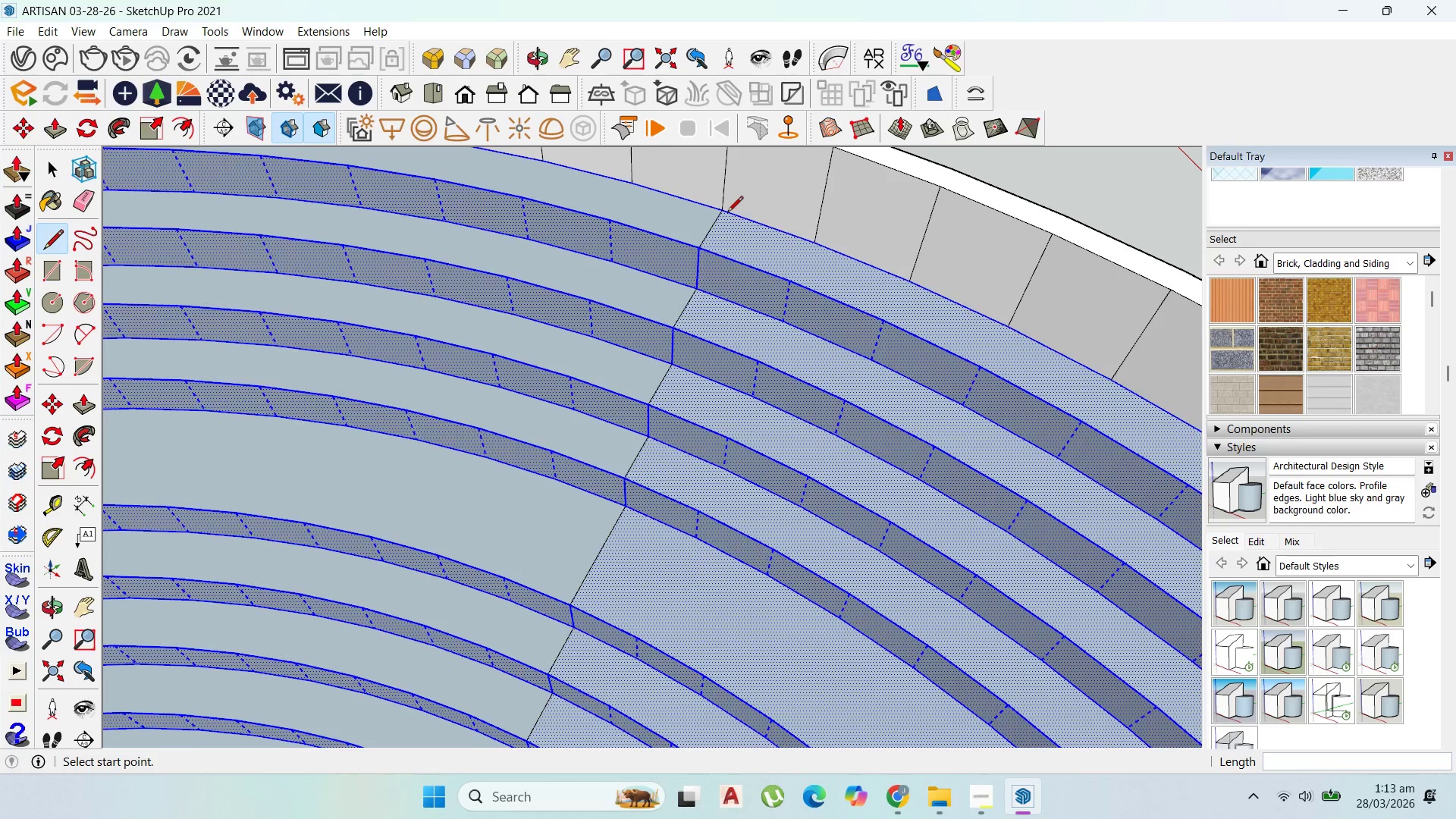 
scroll: coordinate [881, 322], scroll_direction: down, amount: 2.0
 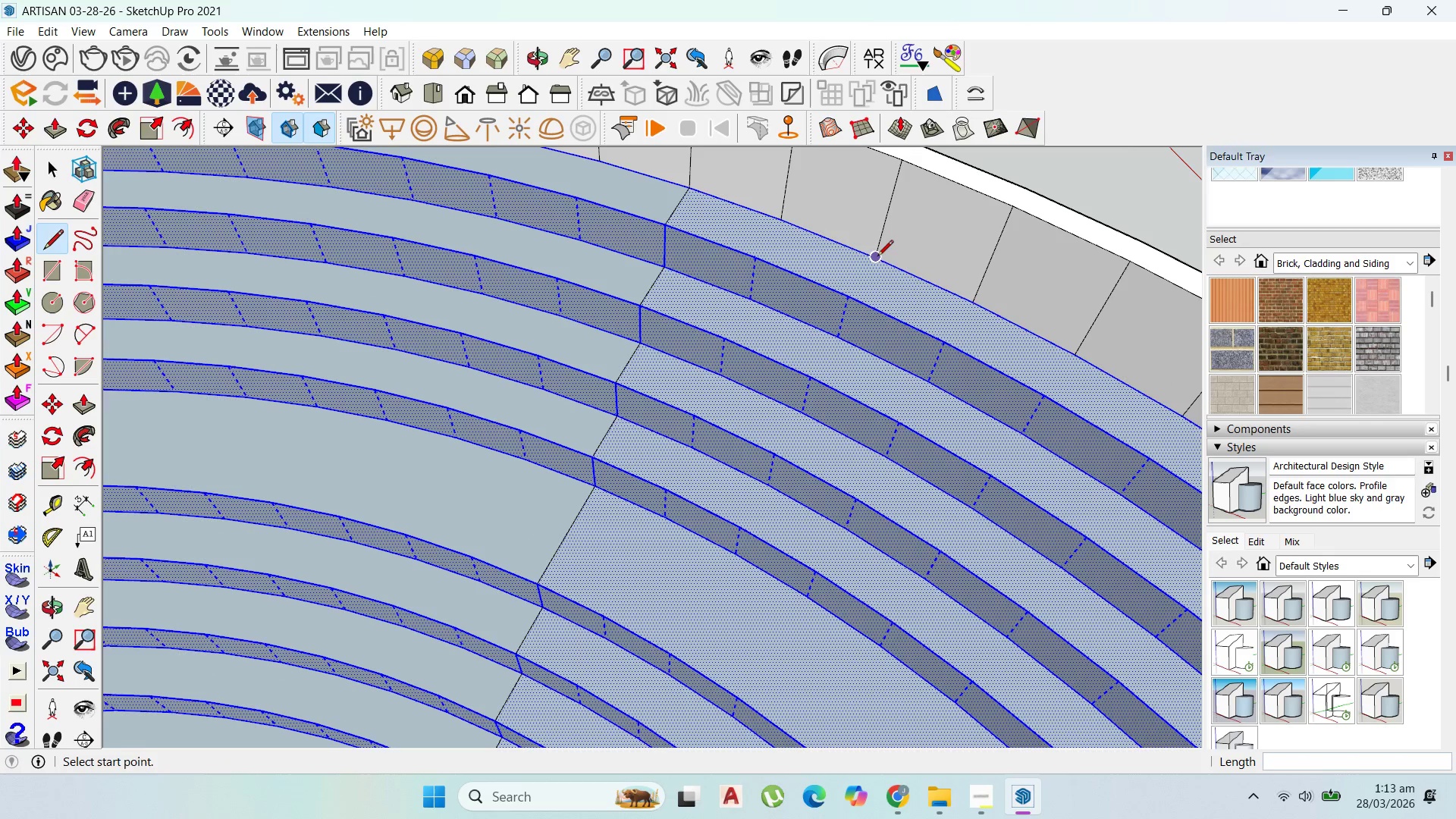 
left_click([877, 257])
 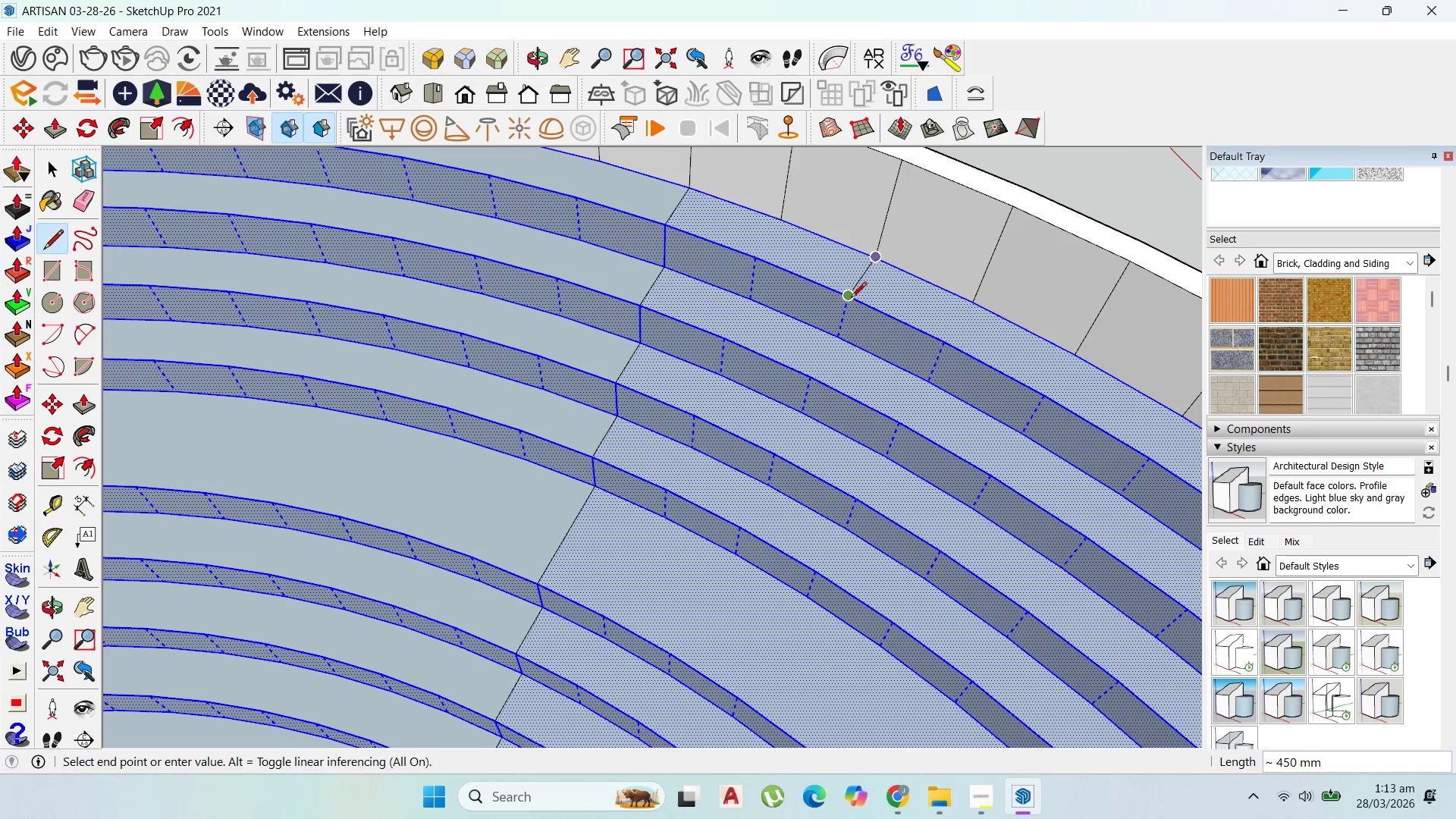 
left_click([851, 299])
 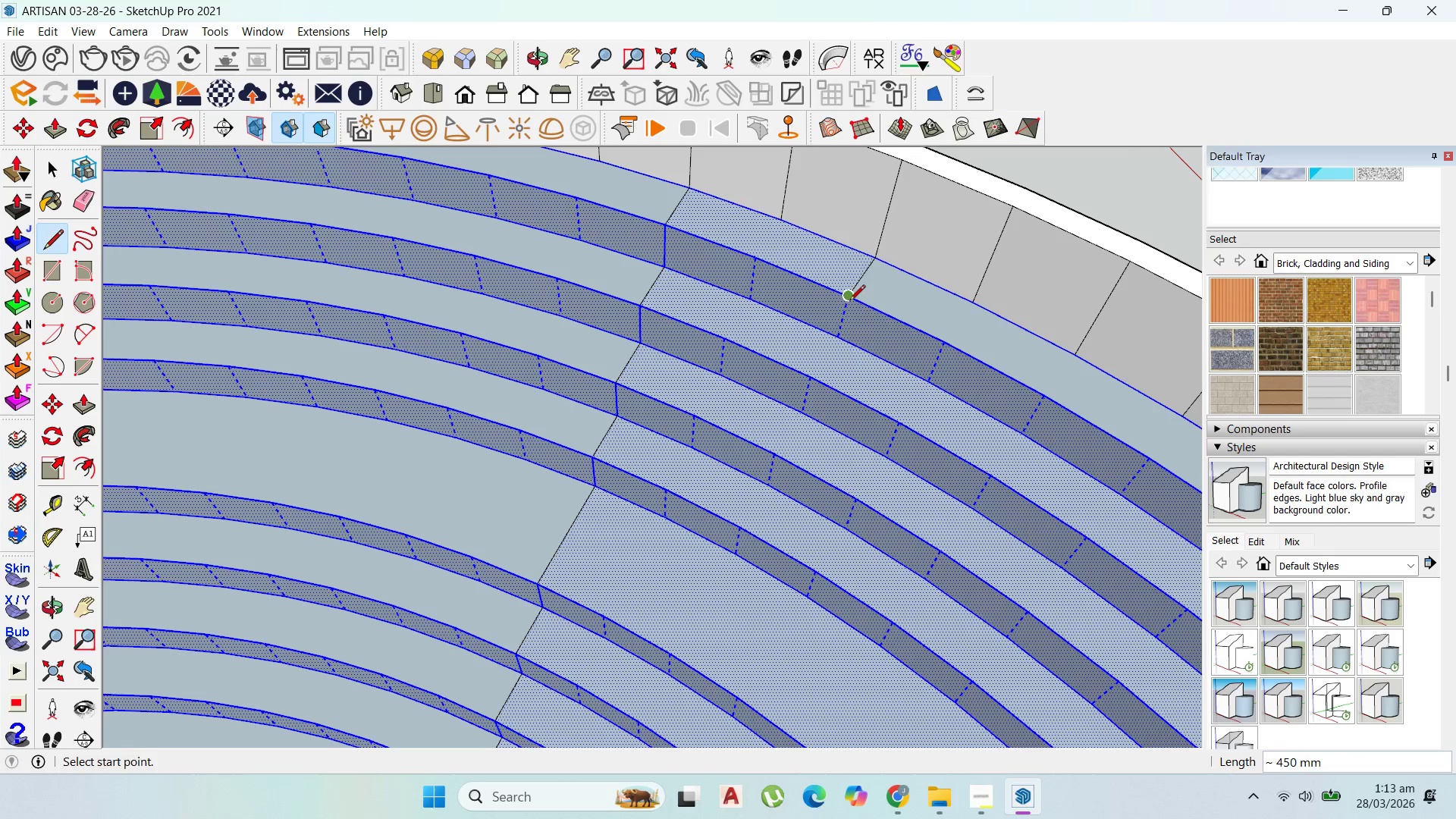 
left_click([849, 302])
 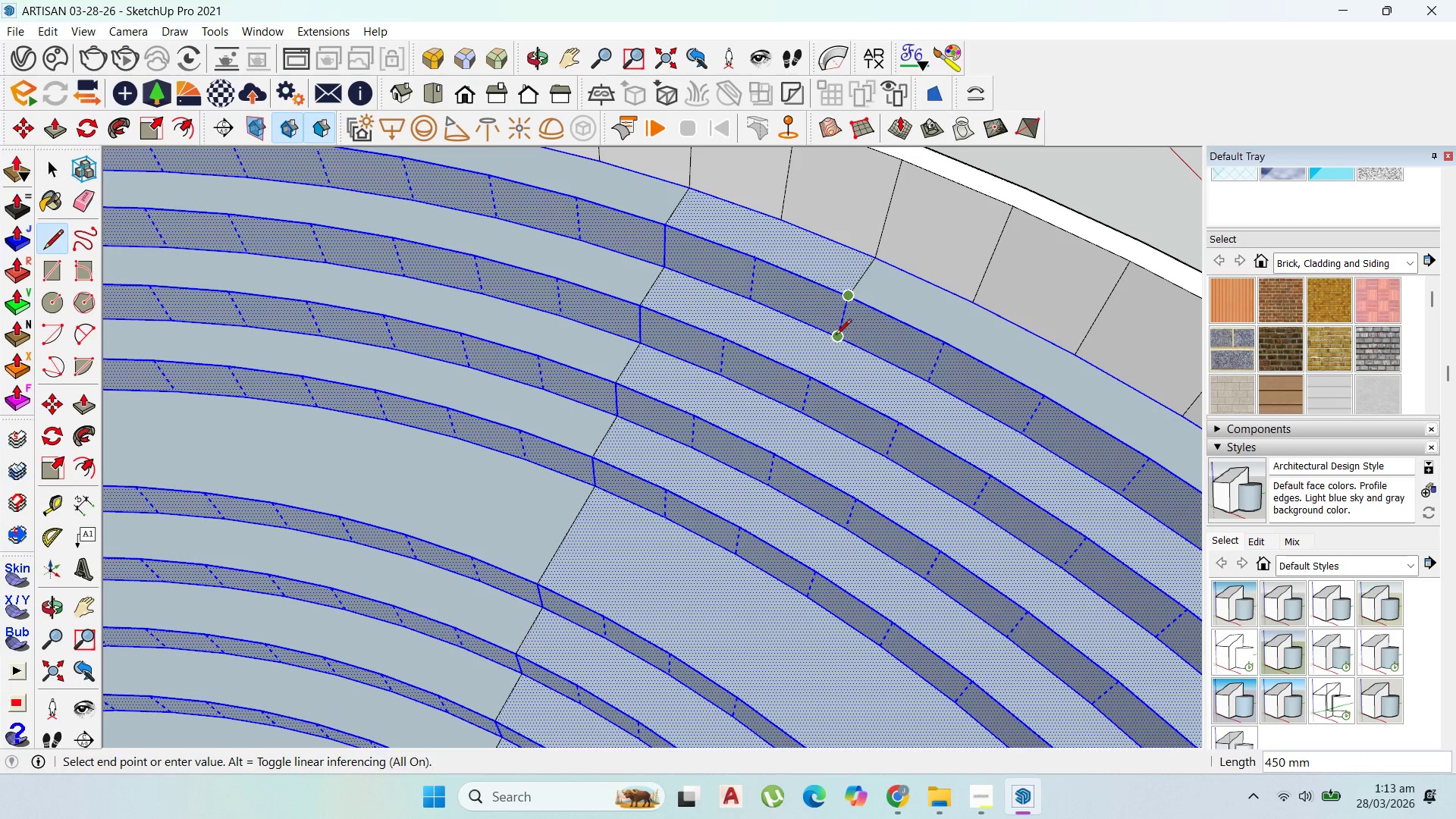 
left_click([836, 336])
 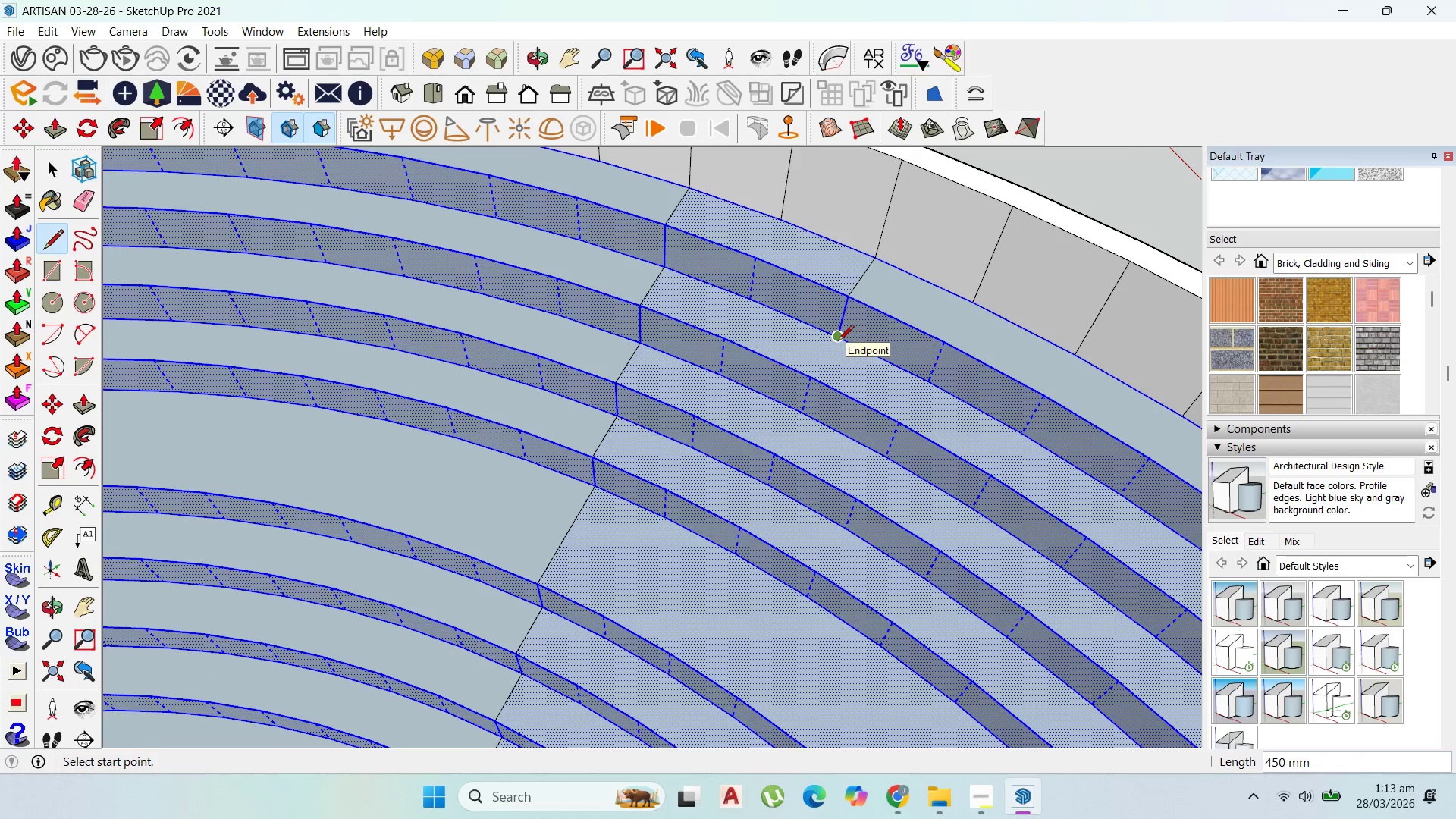 
left_click([838, 342])
 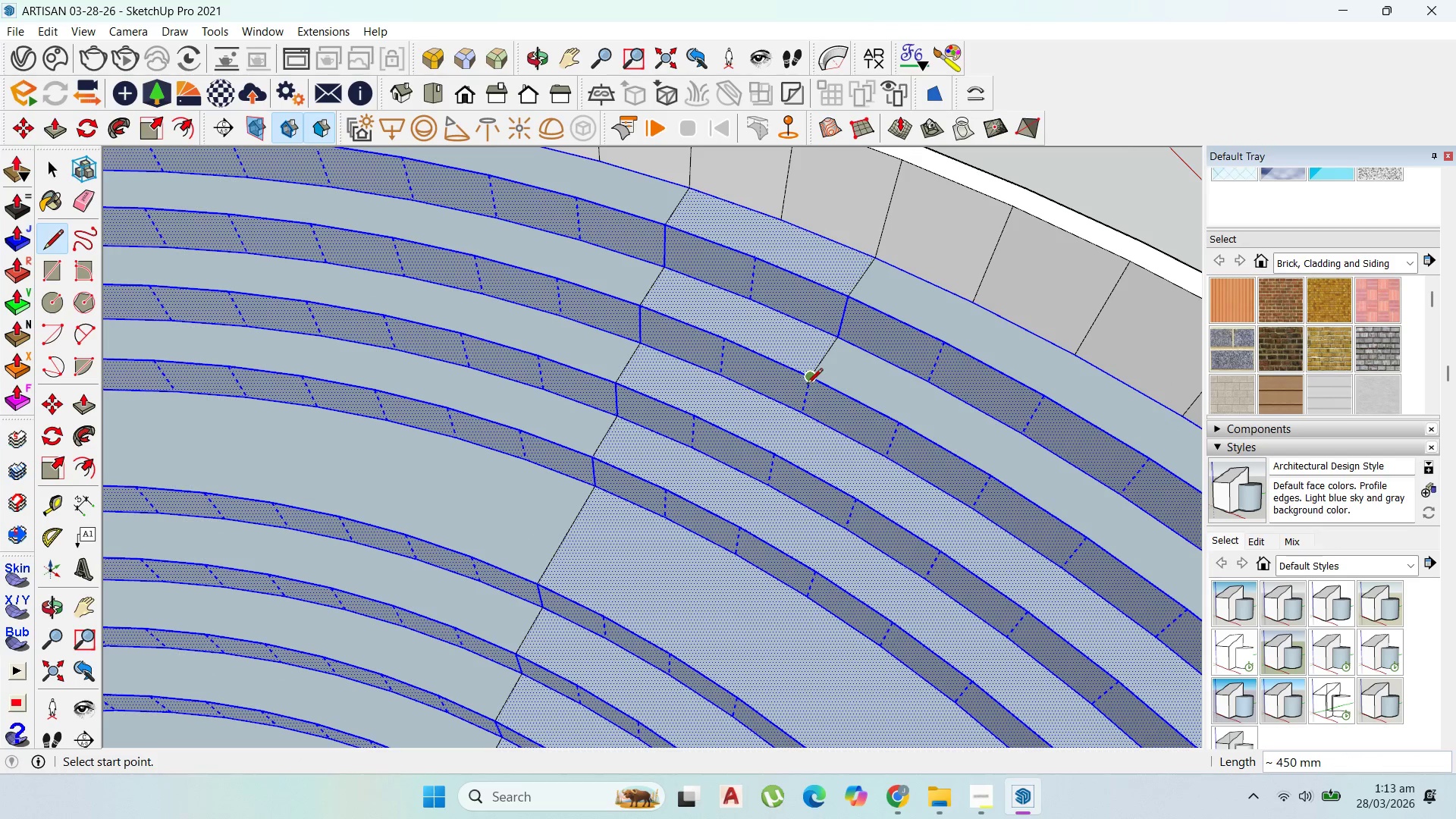 
double_click([807, 385])
 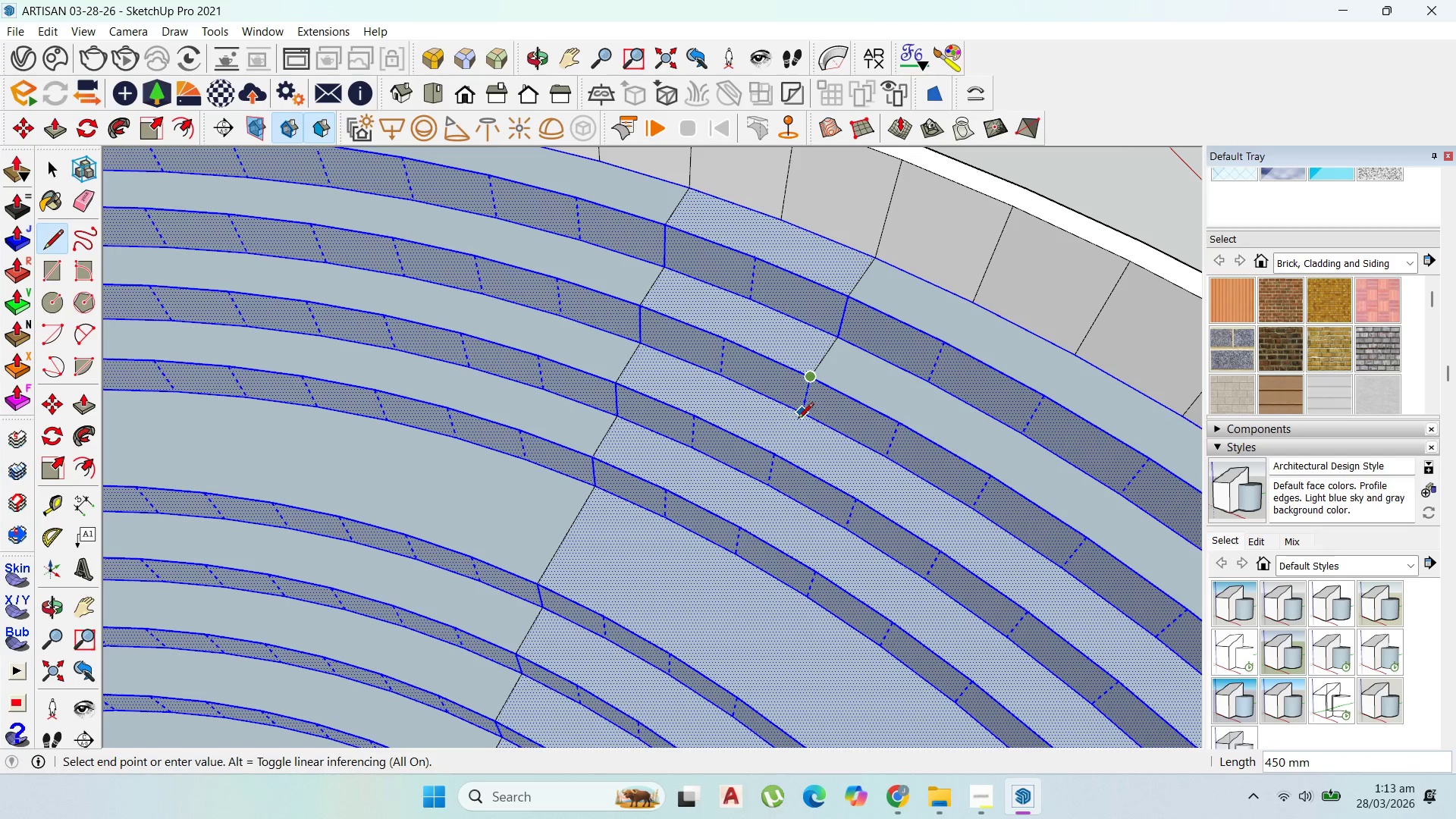 
left_click([800, 419])
 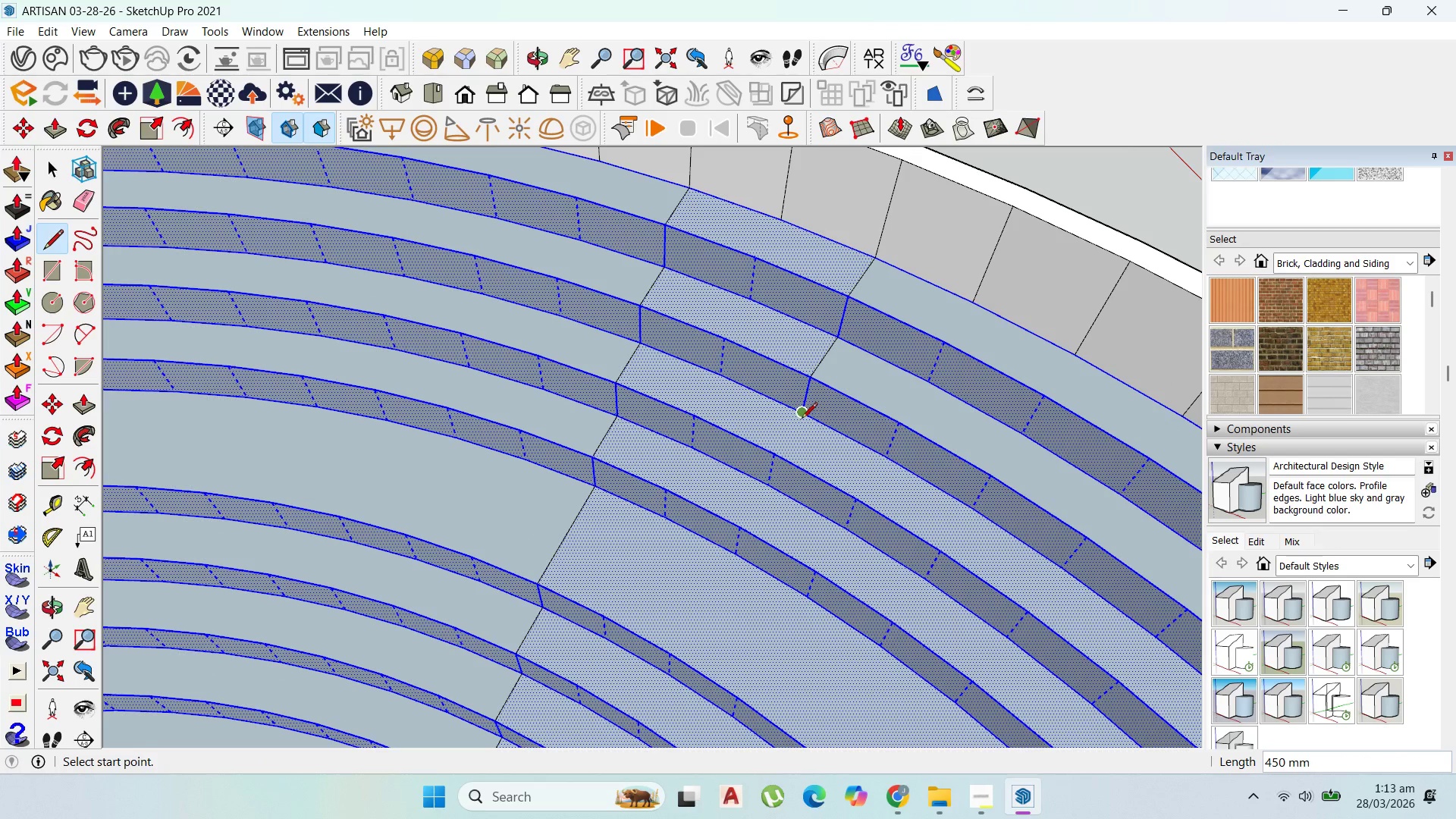 
left_click([802, 419])
 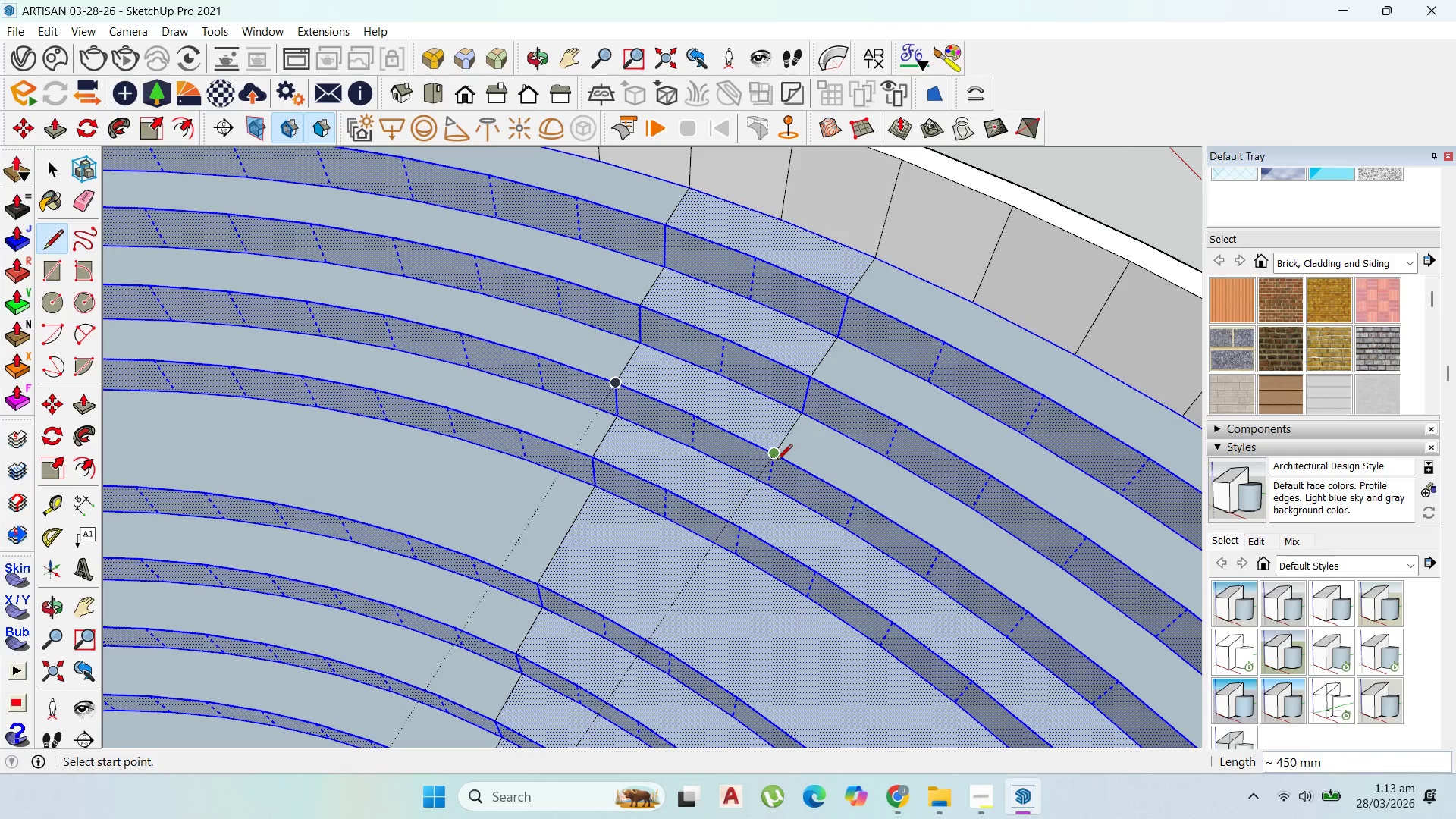 
double_click([777, 461])
 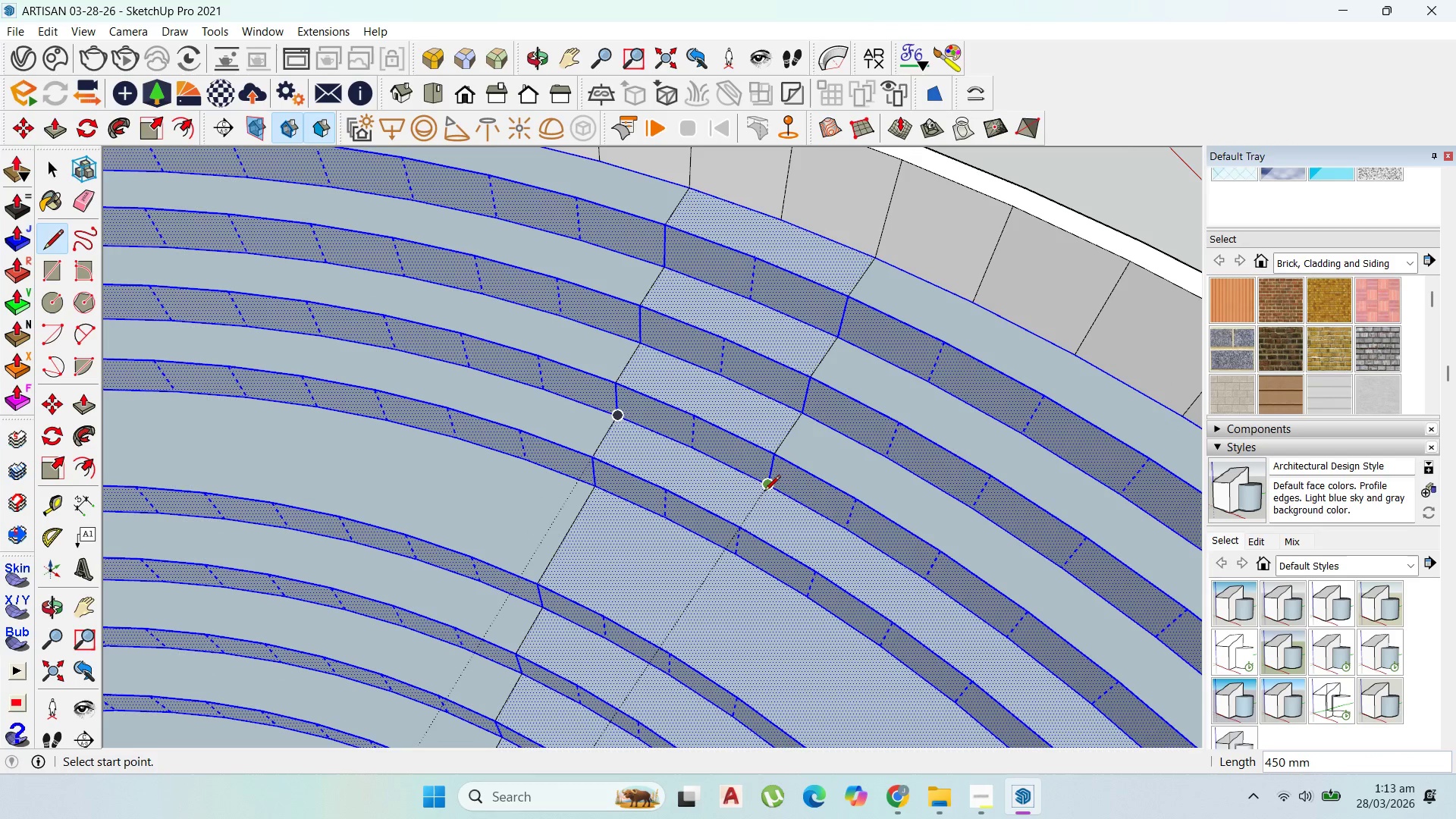 
double_click([764, 492])
 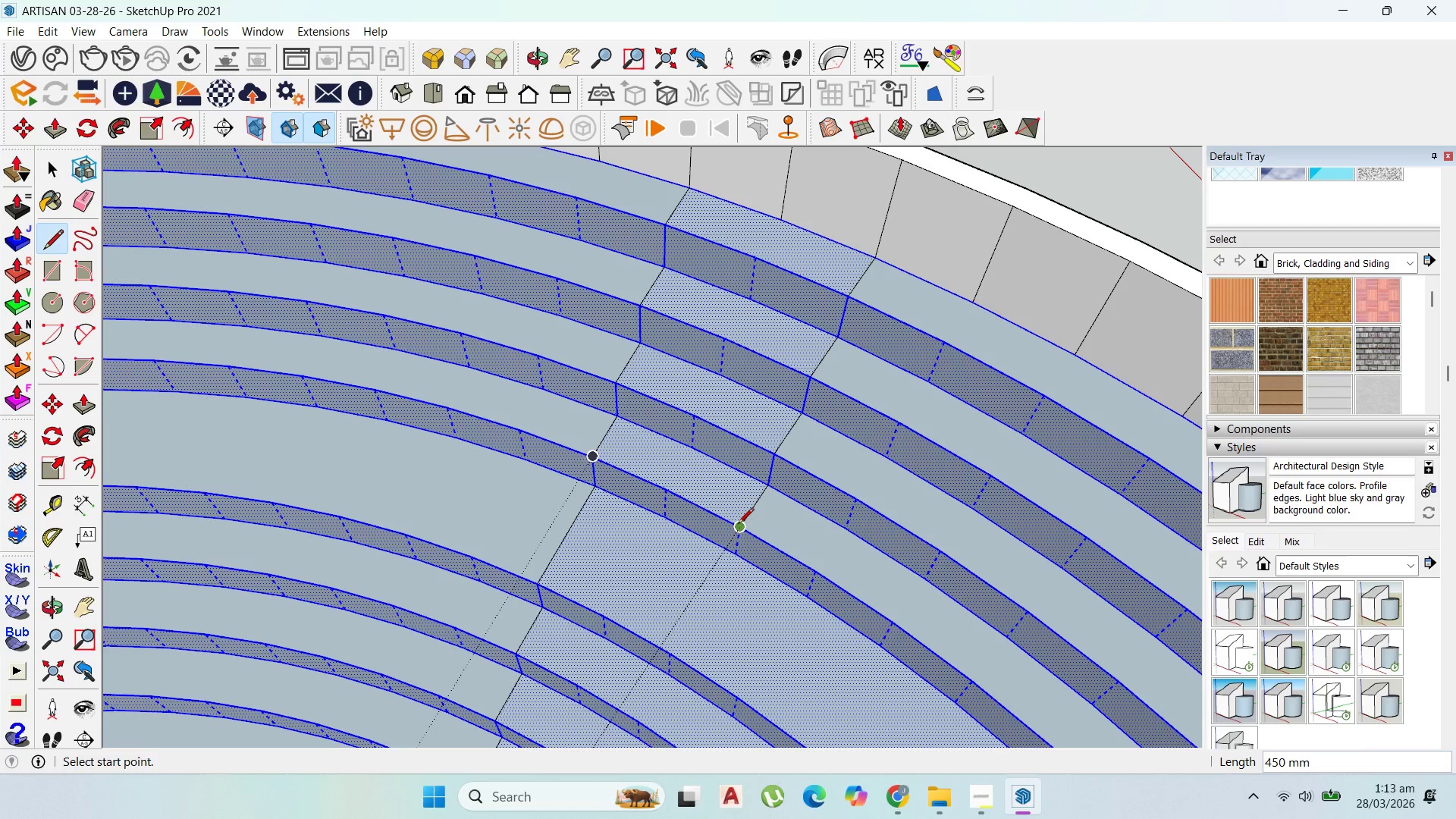 
double_click([740, 526])
 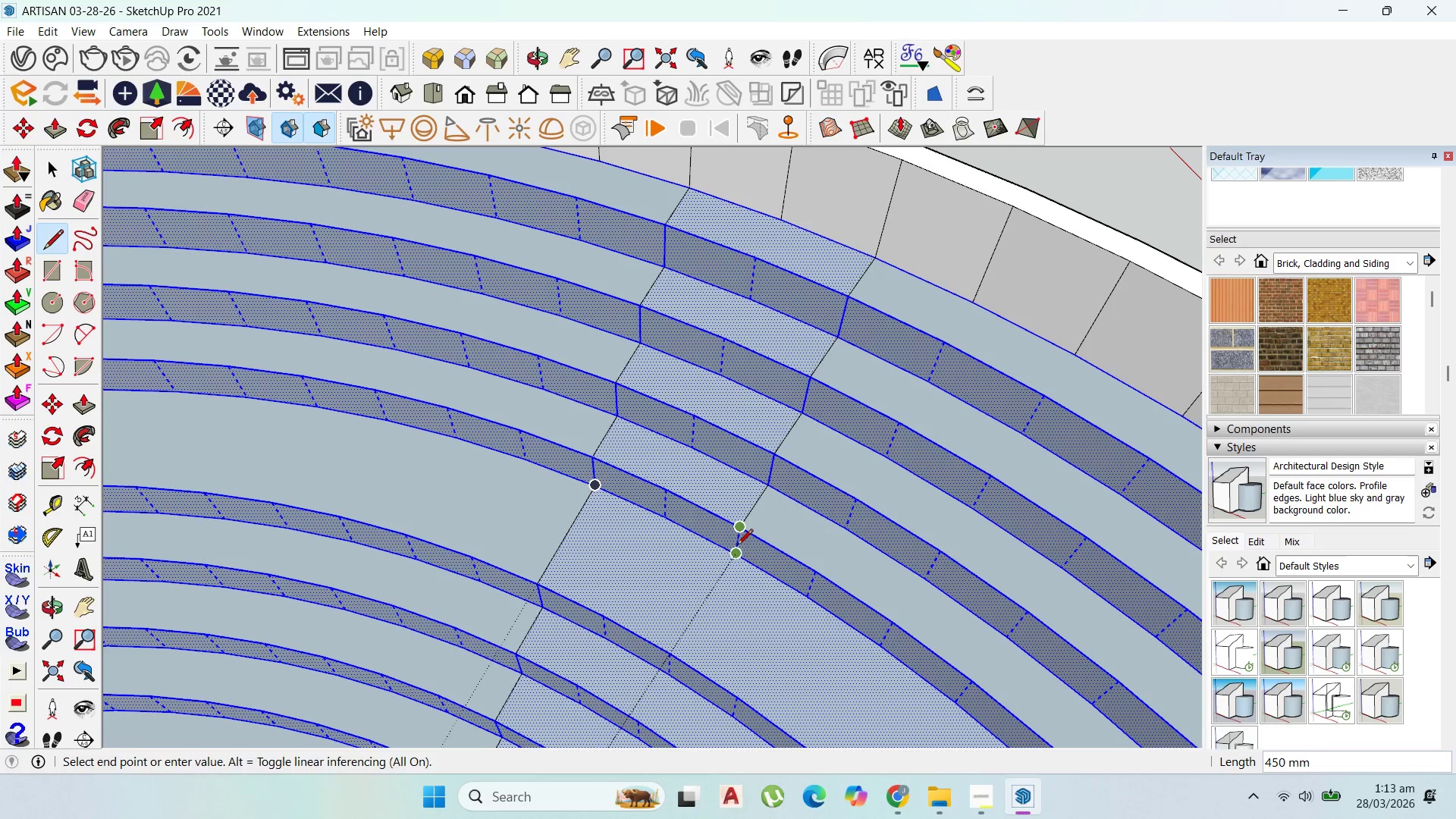 
left_click([737, 546])
 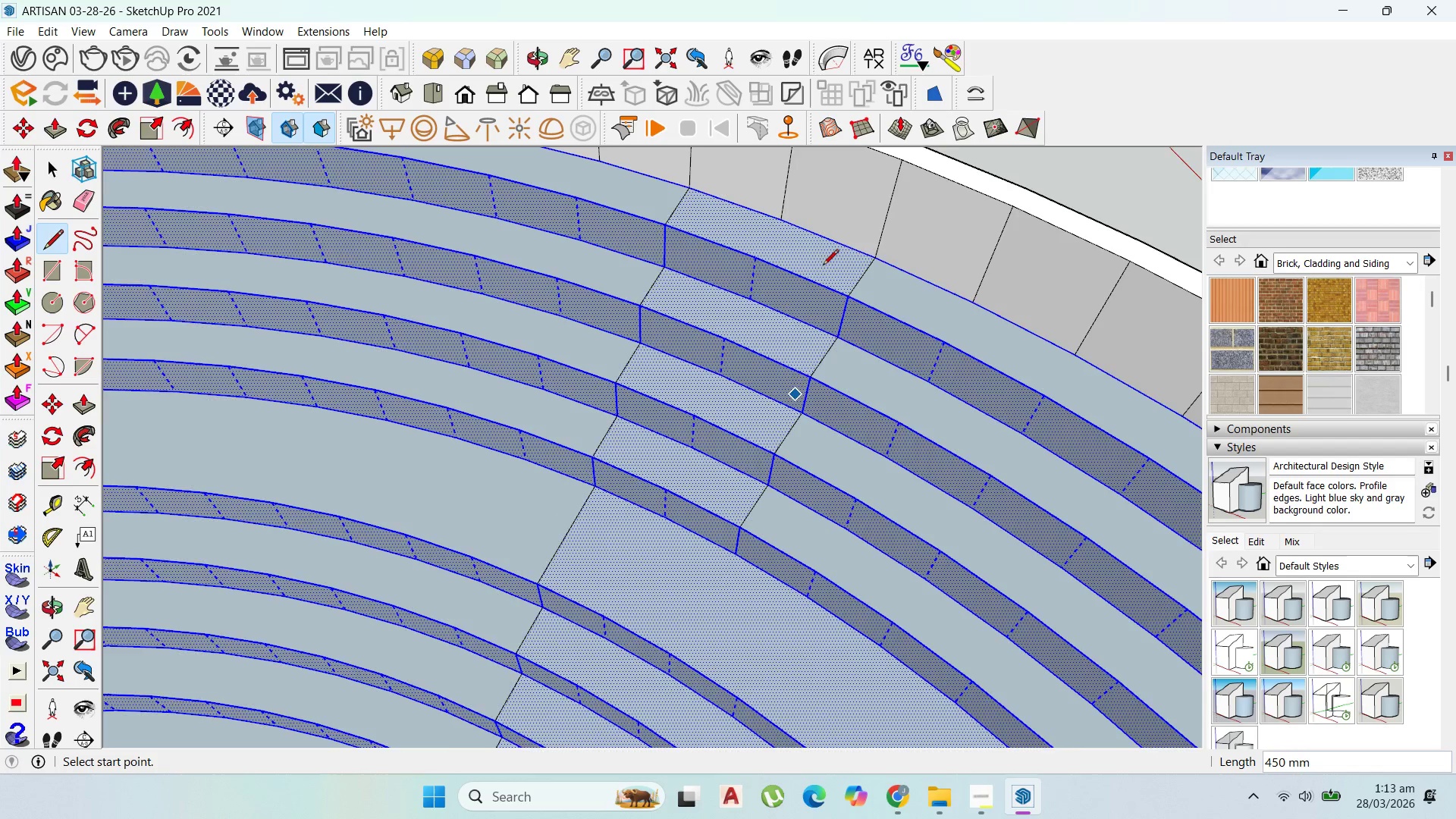 
left_click([774, 334])
 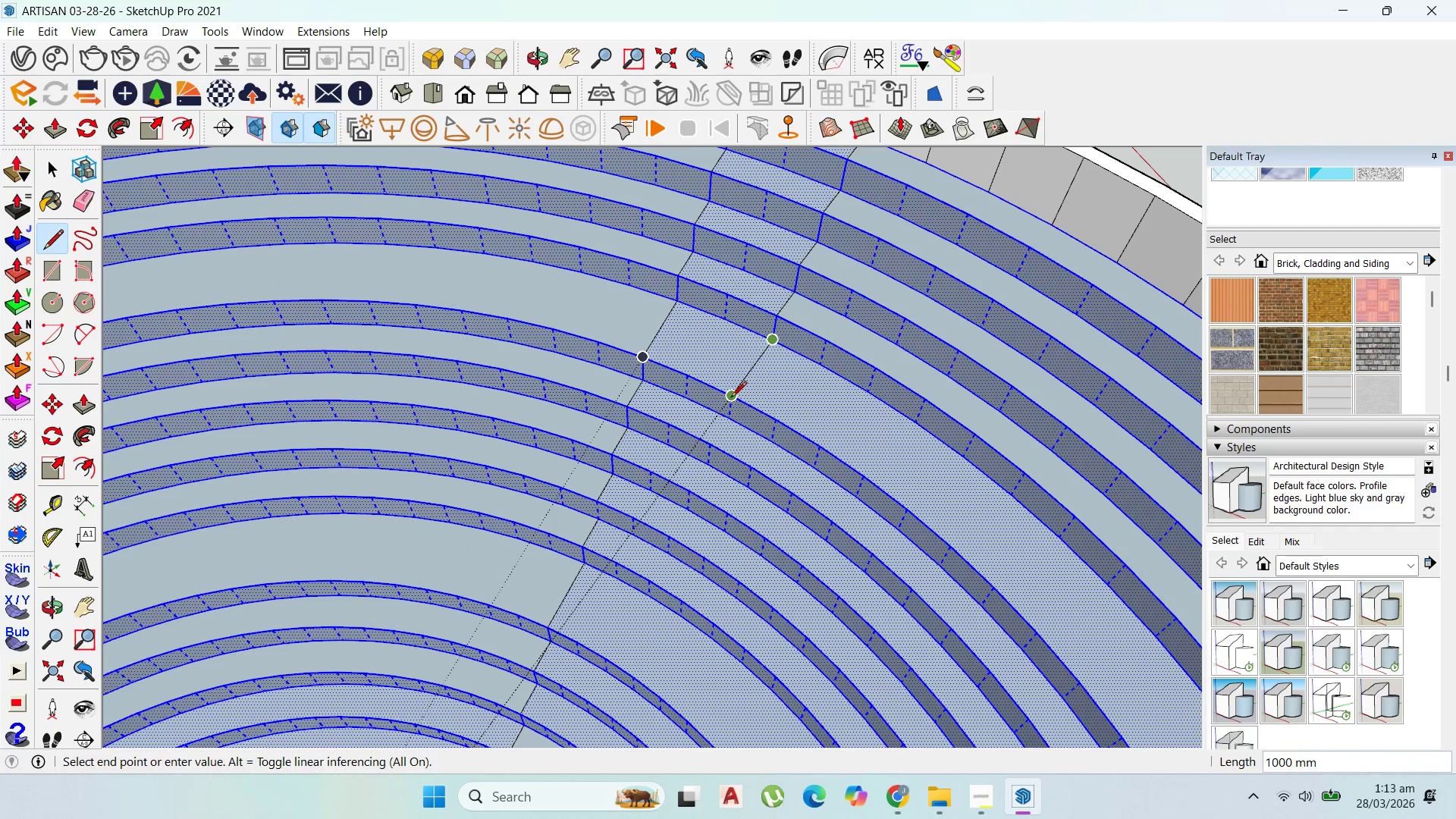 
scroll: coordinate [778, 336], scroll_direction: down, amount: 7.0
 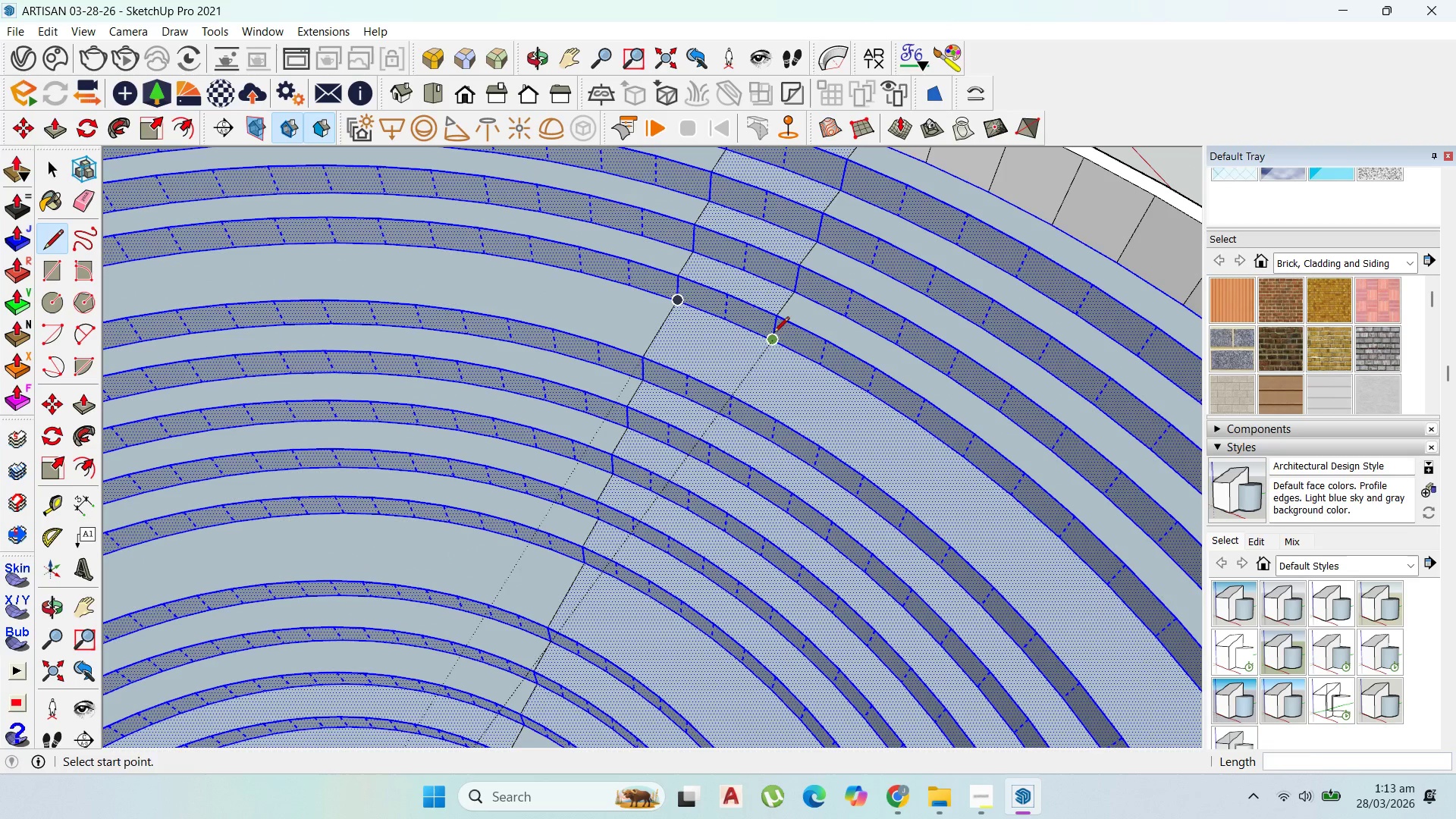 
left_click([733, 393])
 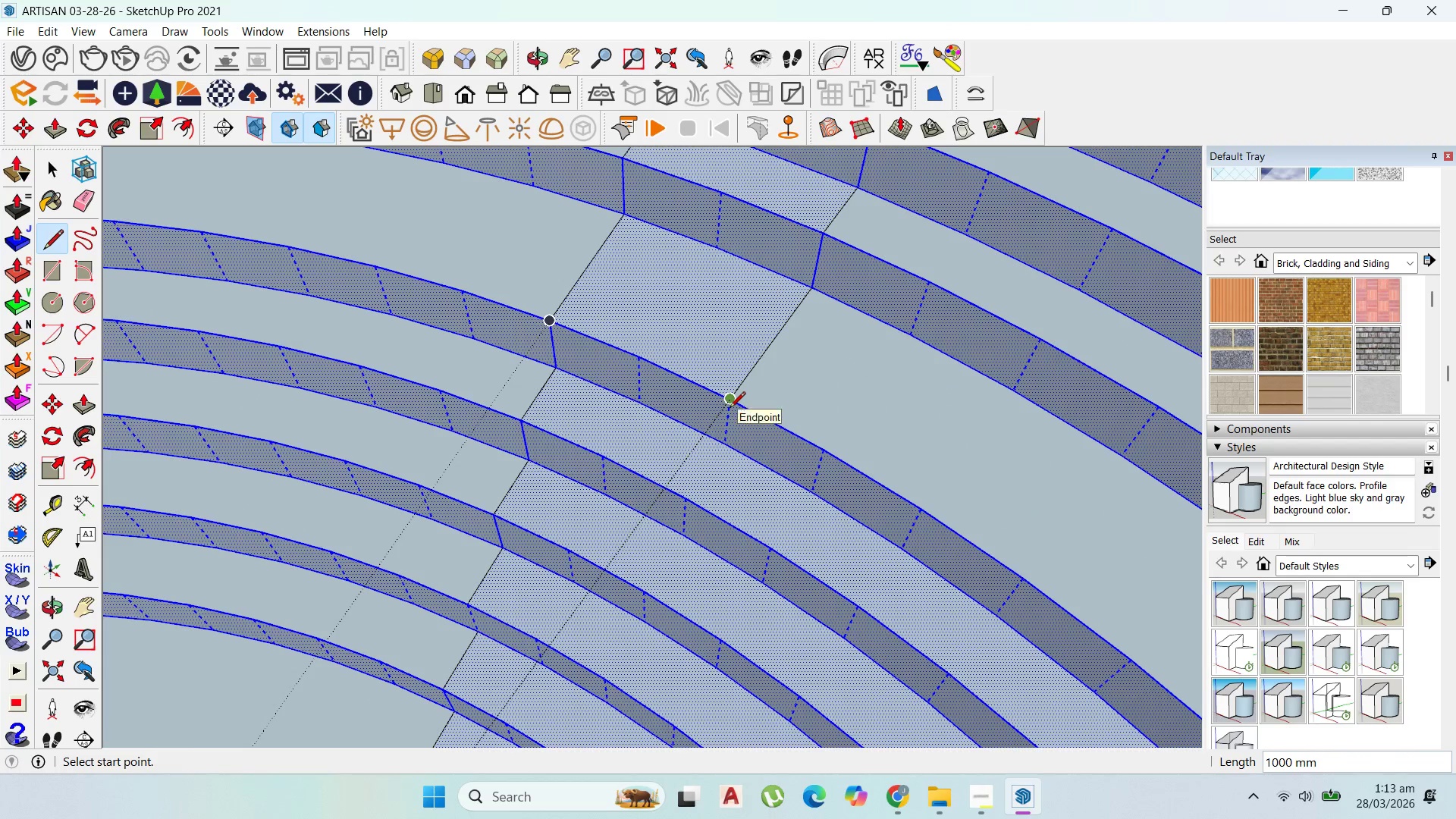 
scroll: coordinate [733, 393], scroll_direction: up, amount: 7.0
 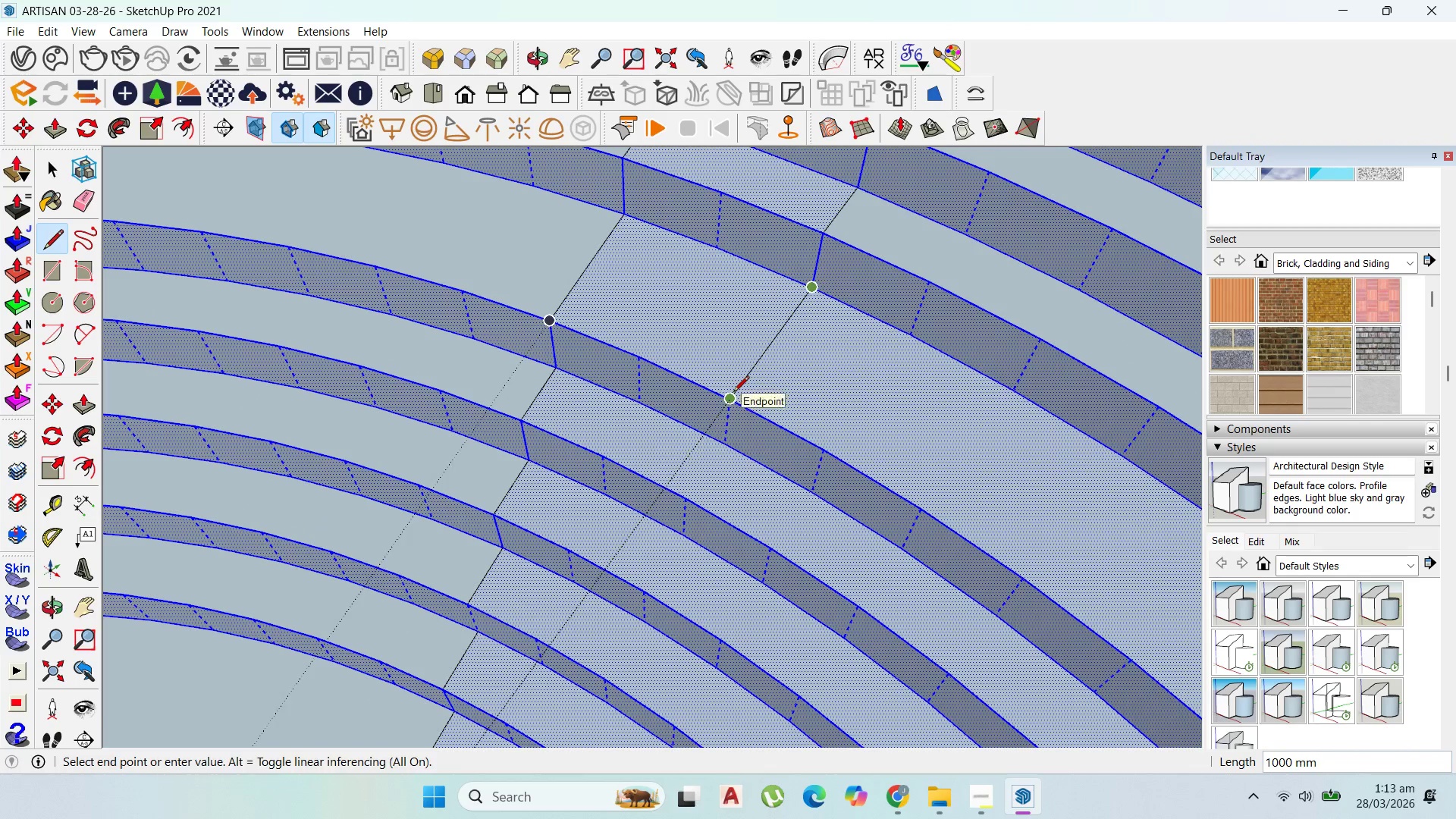 
double_click([730, 409])
 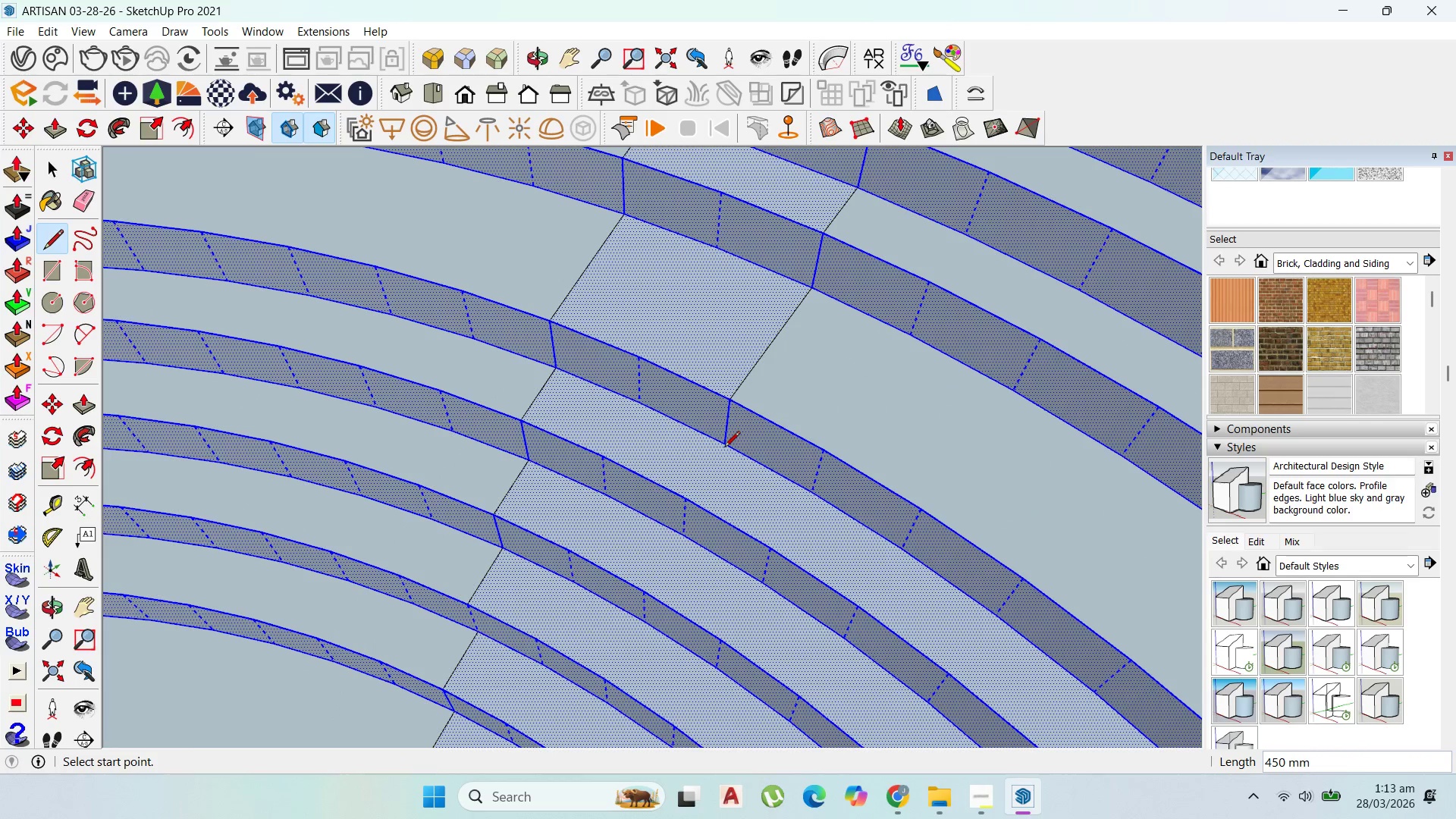 
double_click([724, 448])
 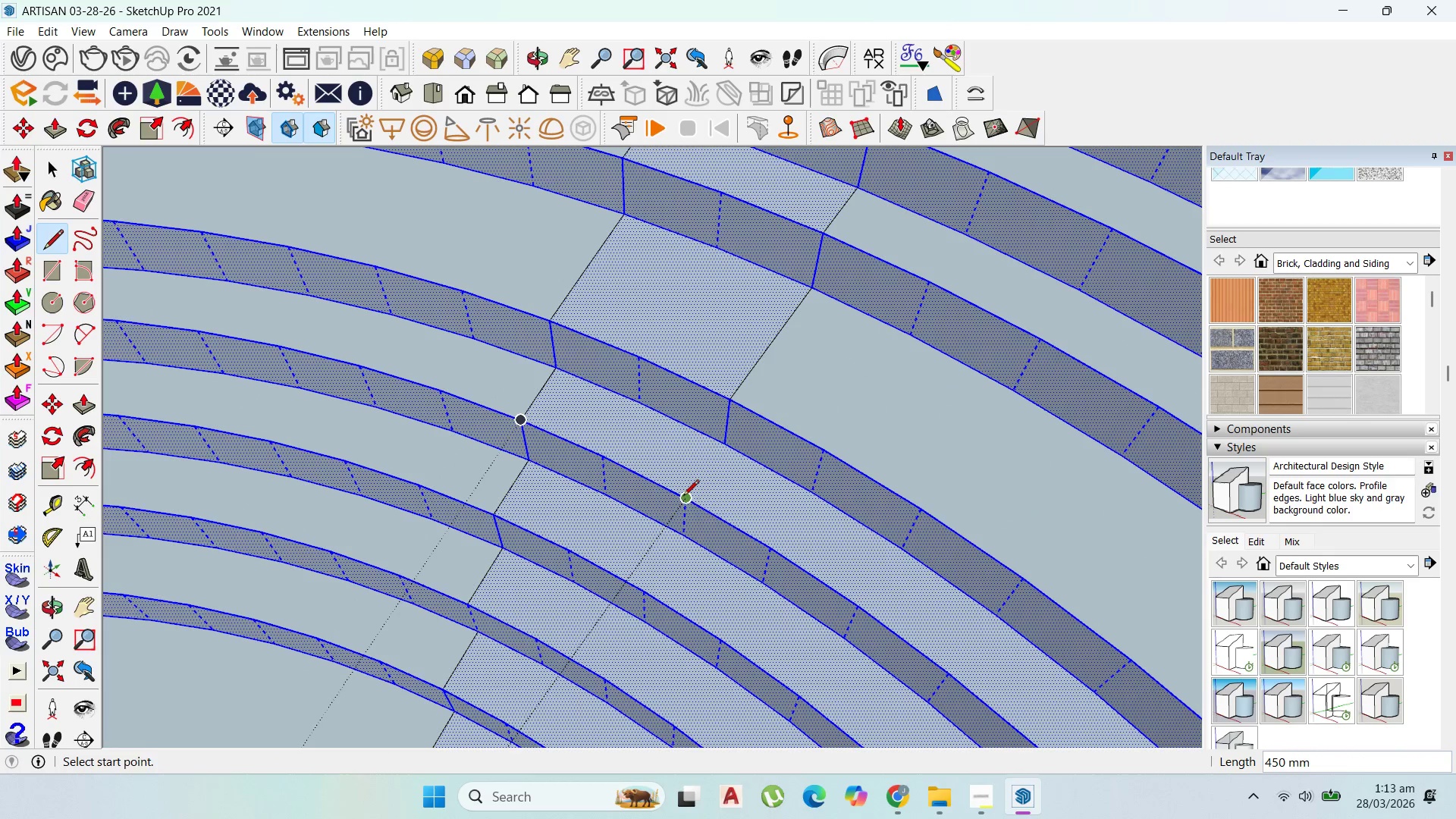 
left_click([683, 497])
 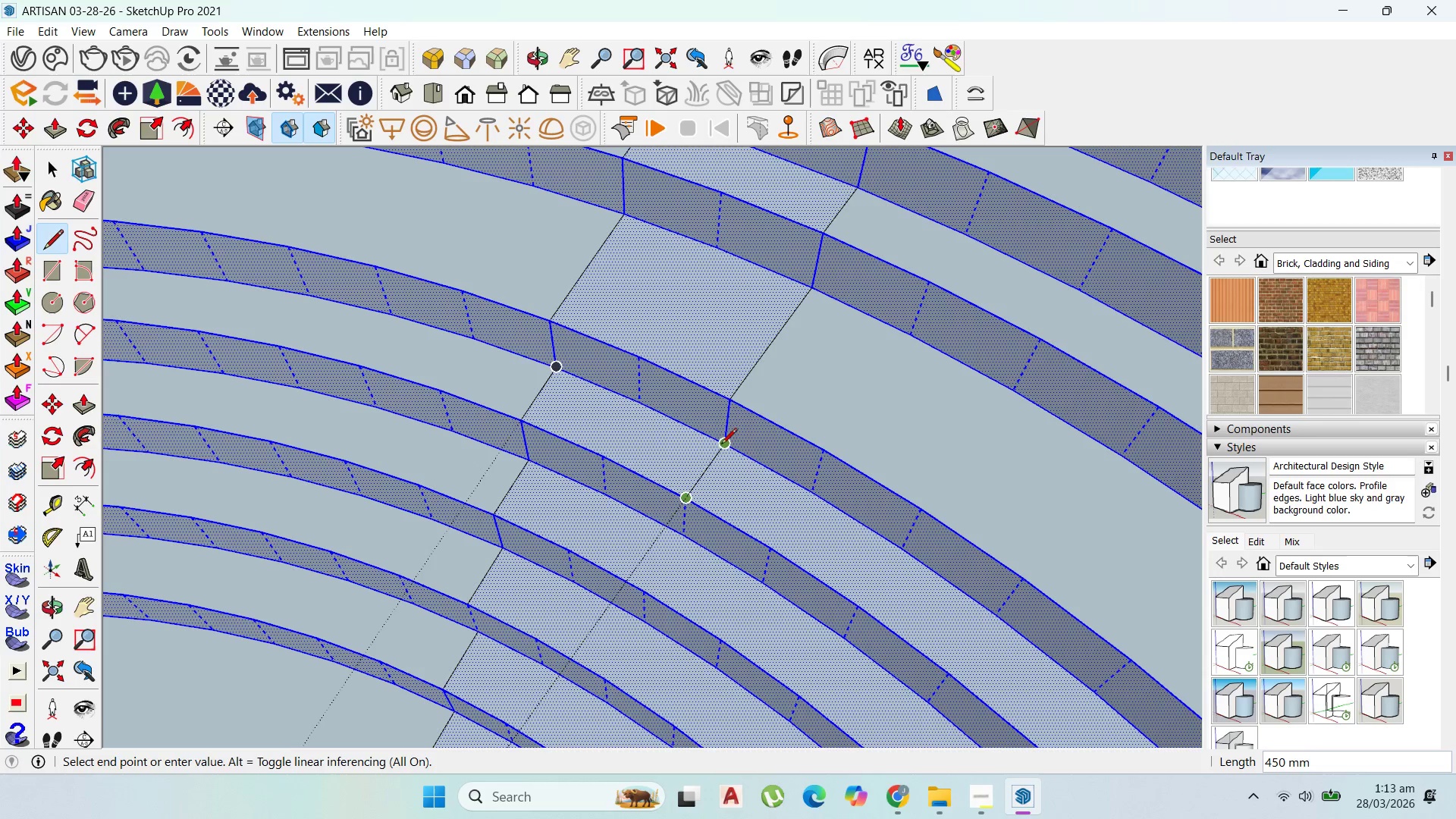 
left_click([727, 442])
 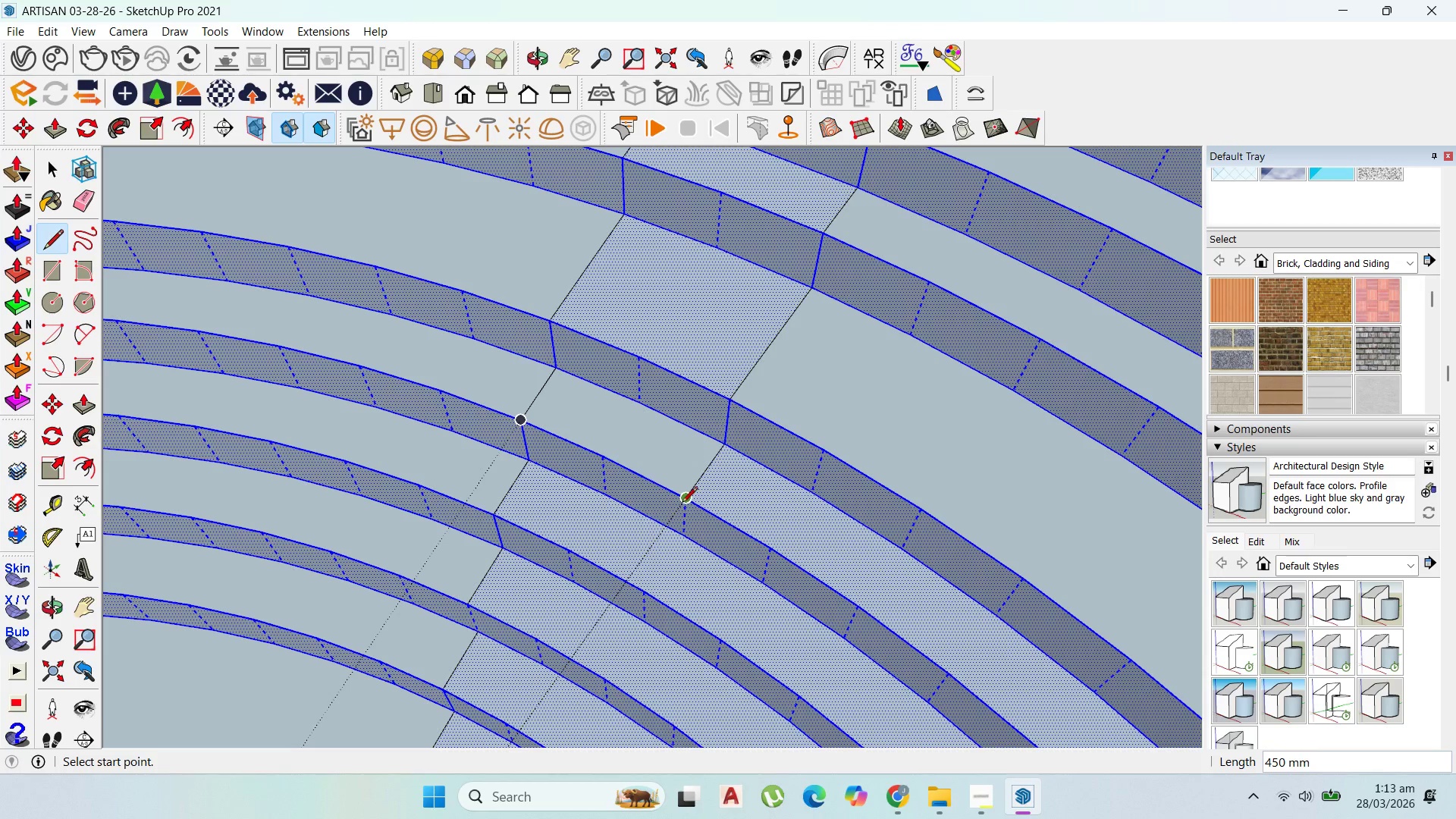 
left_click([682, 503])
 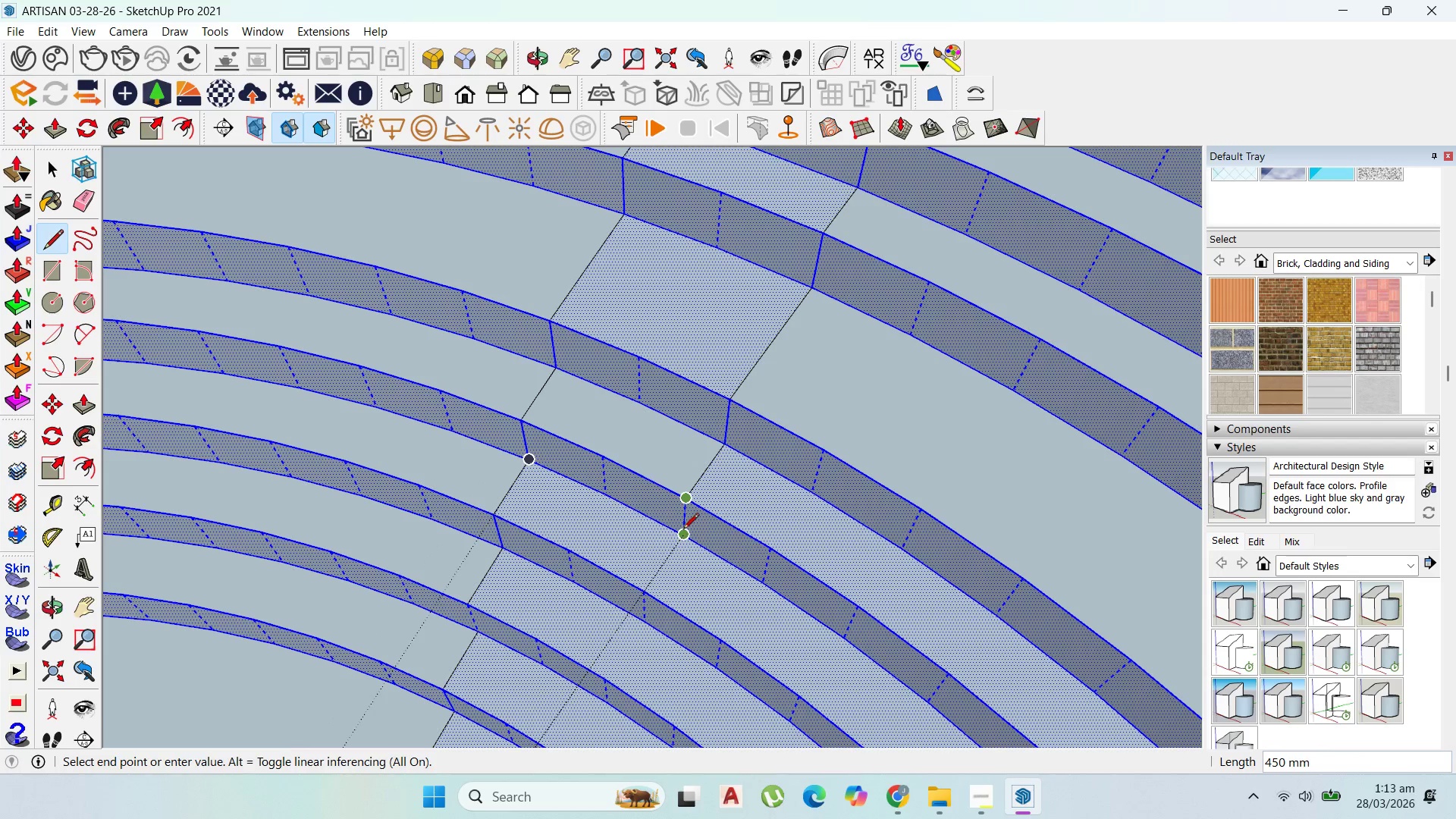 
left_click([684, 530])
 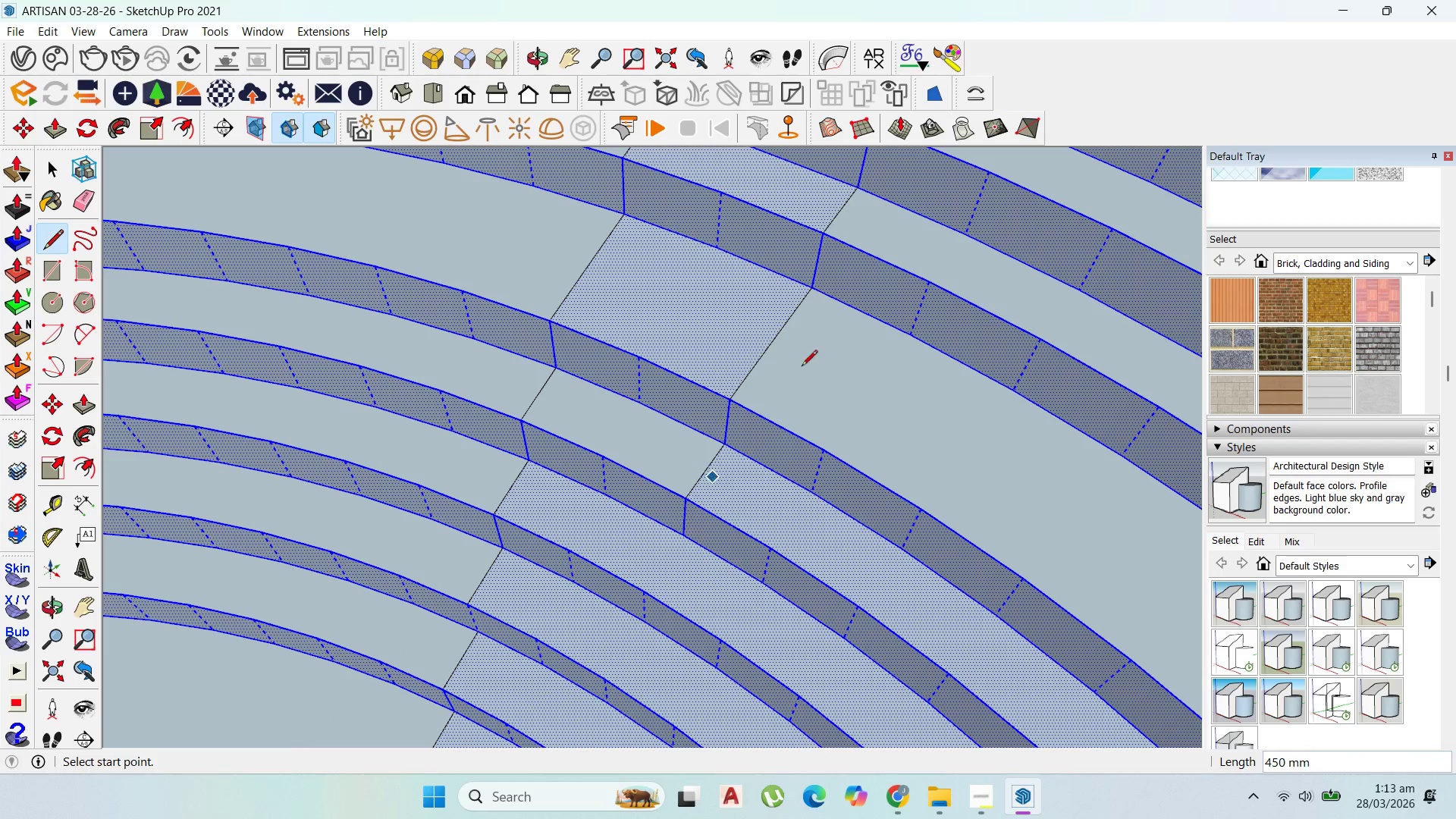 
scroll: coordinate [897, 249], scroll_direction: down, amount: 5.0
 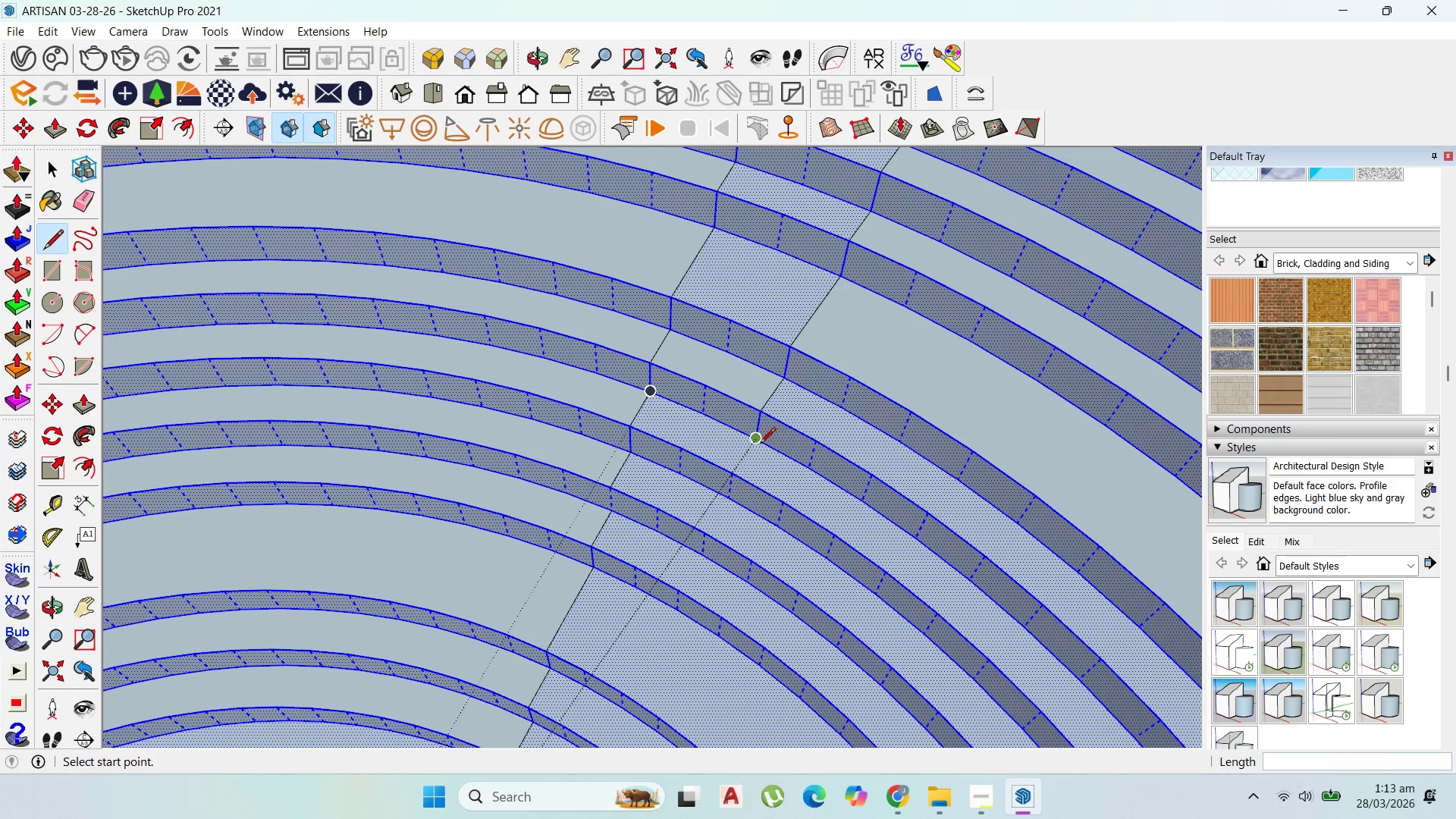 
left_click([758, 444])
 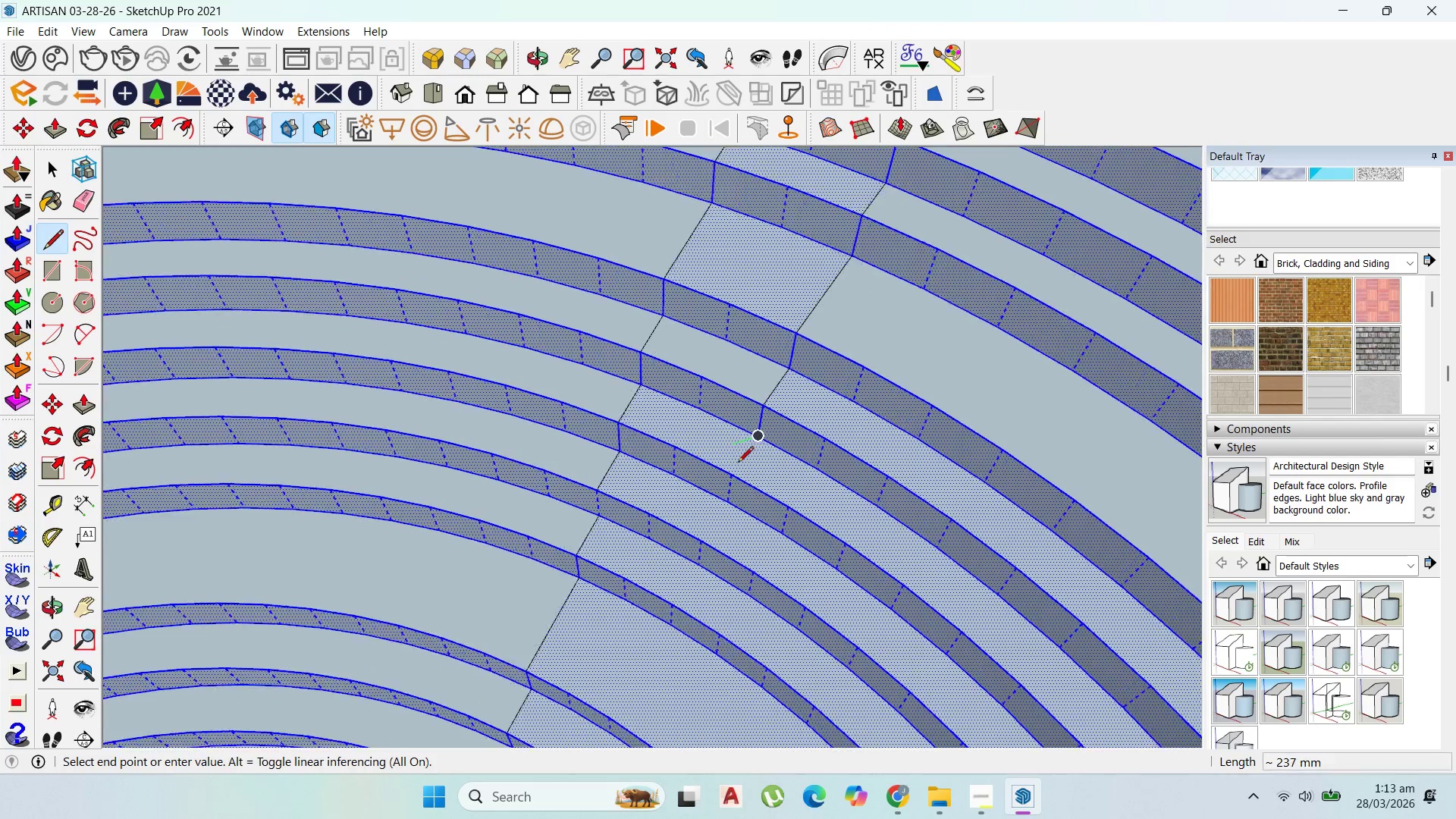 
scroll: coordinate [738, 463], scroll_direction: up, amount: 3.0
 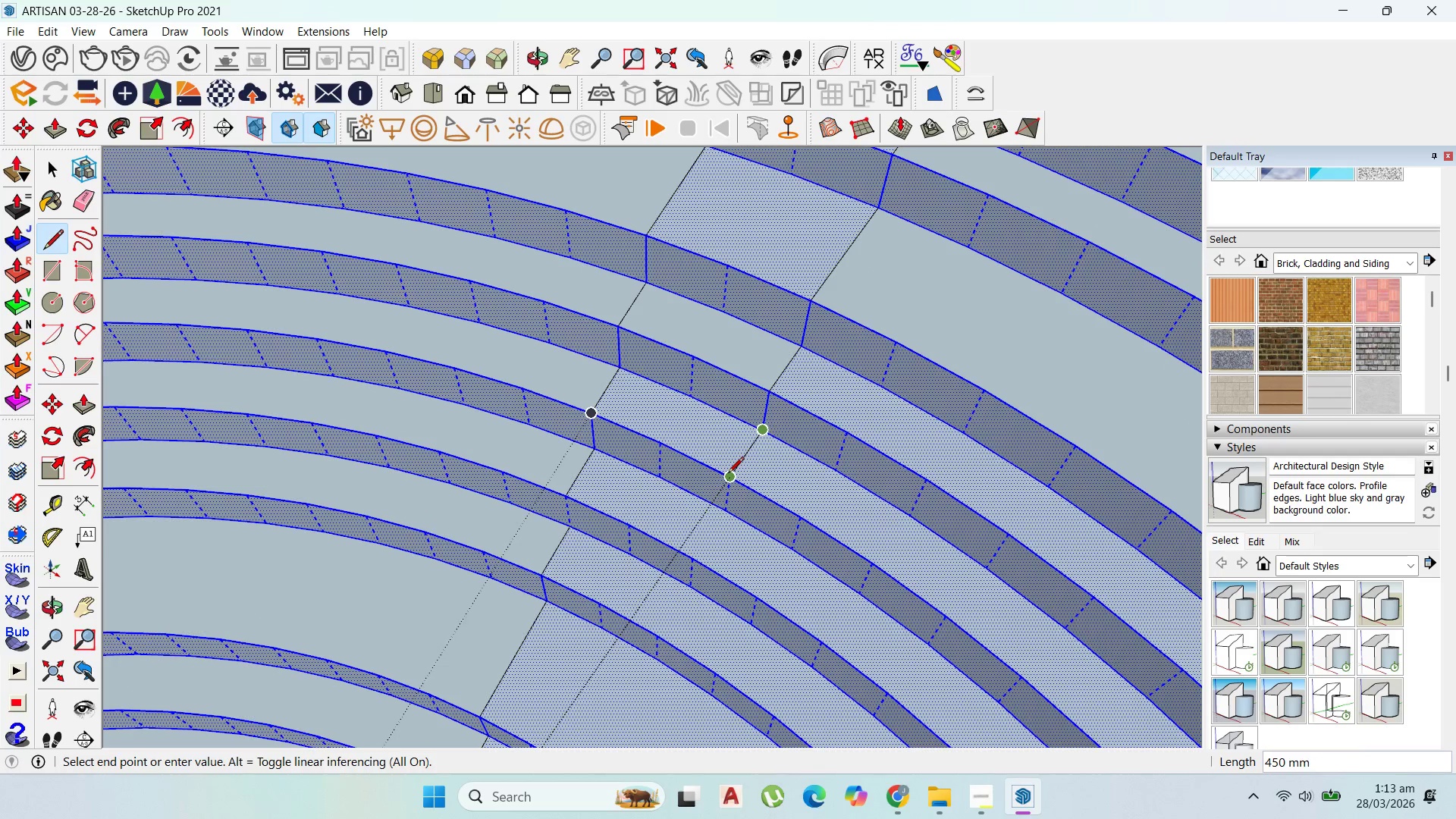 
left_click([728, 474])
 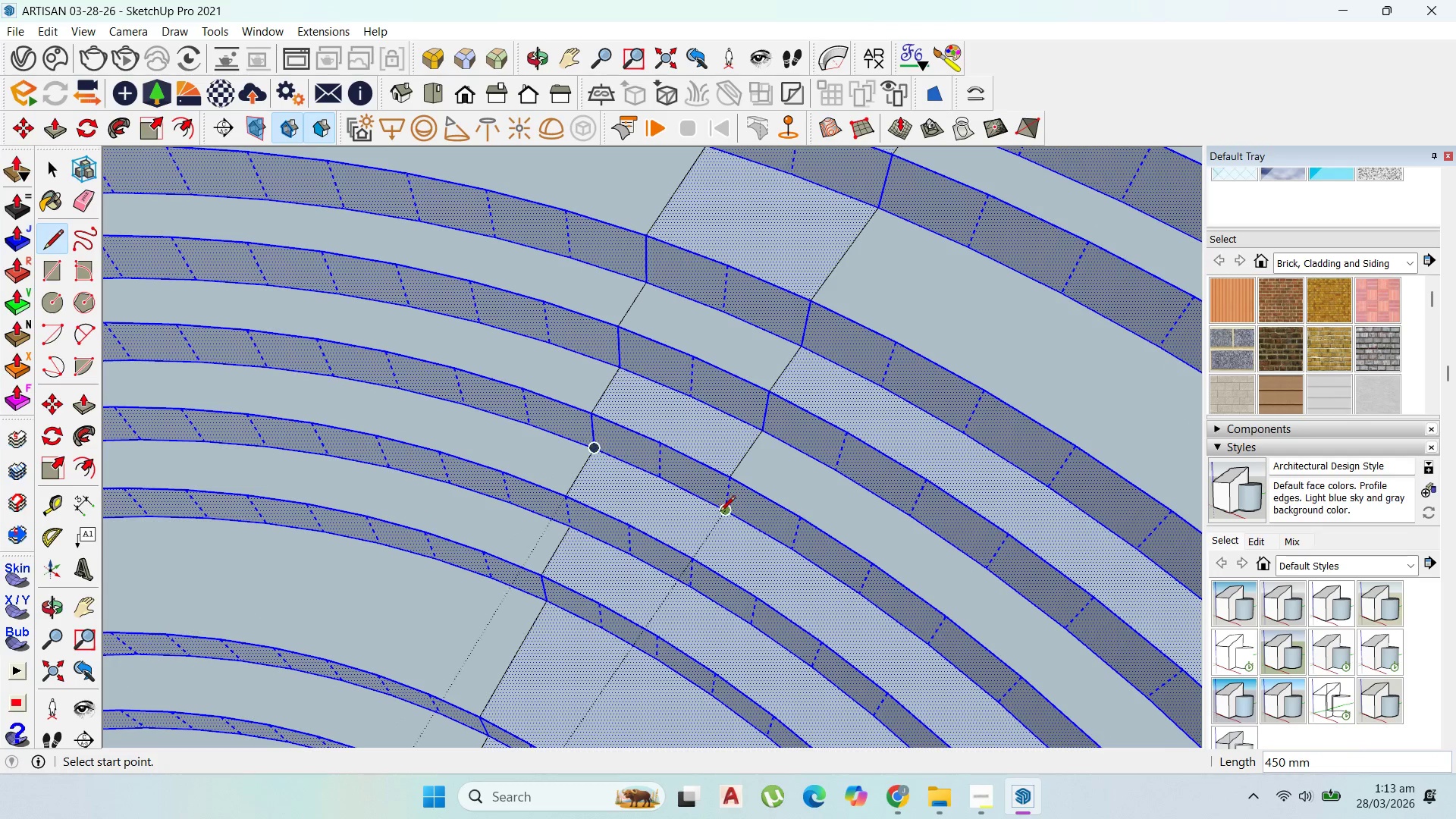 
left_click([720, 513])
 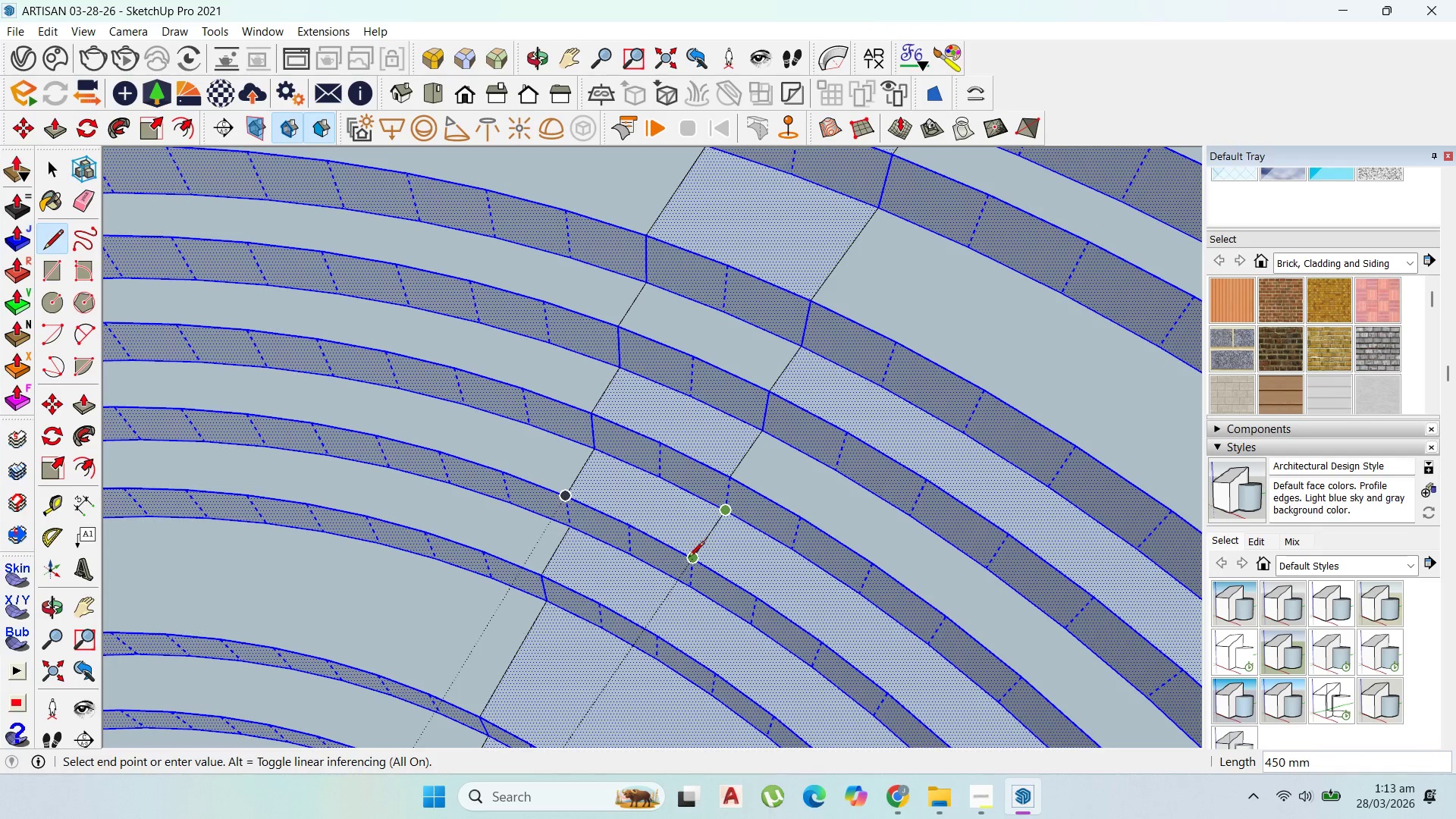 
left_click([689, 558])
 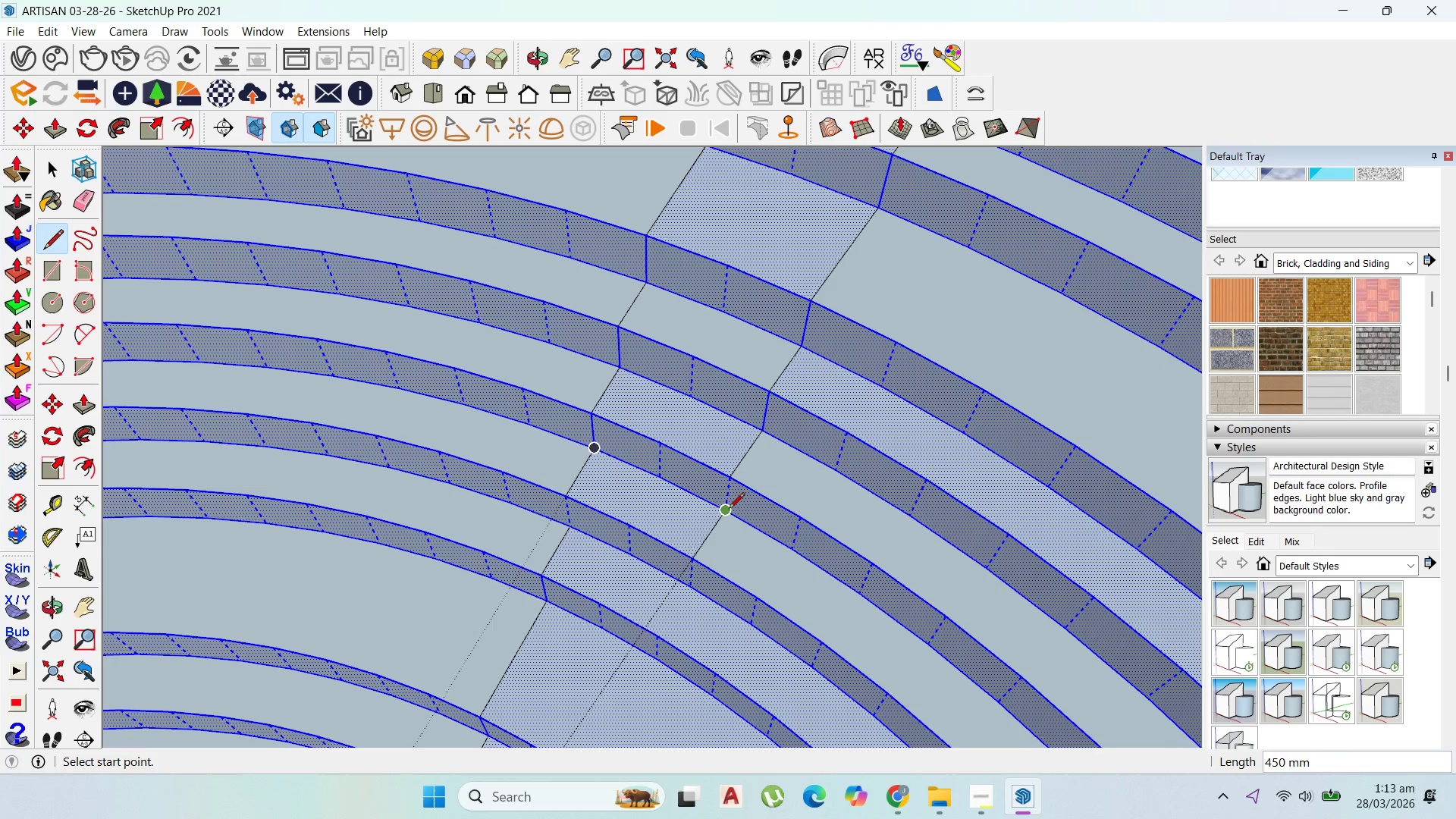 
left_click([727, 511])
 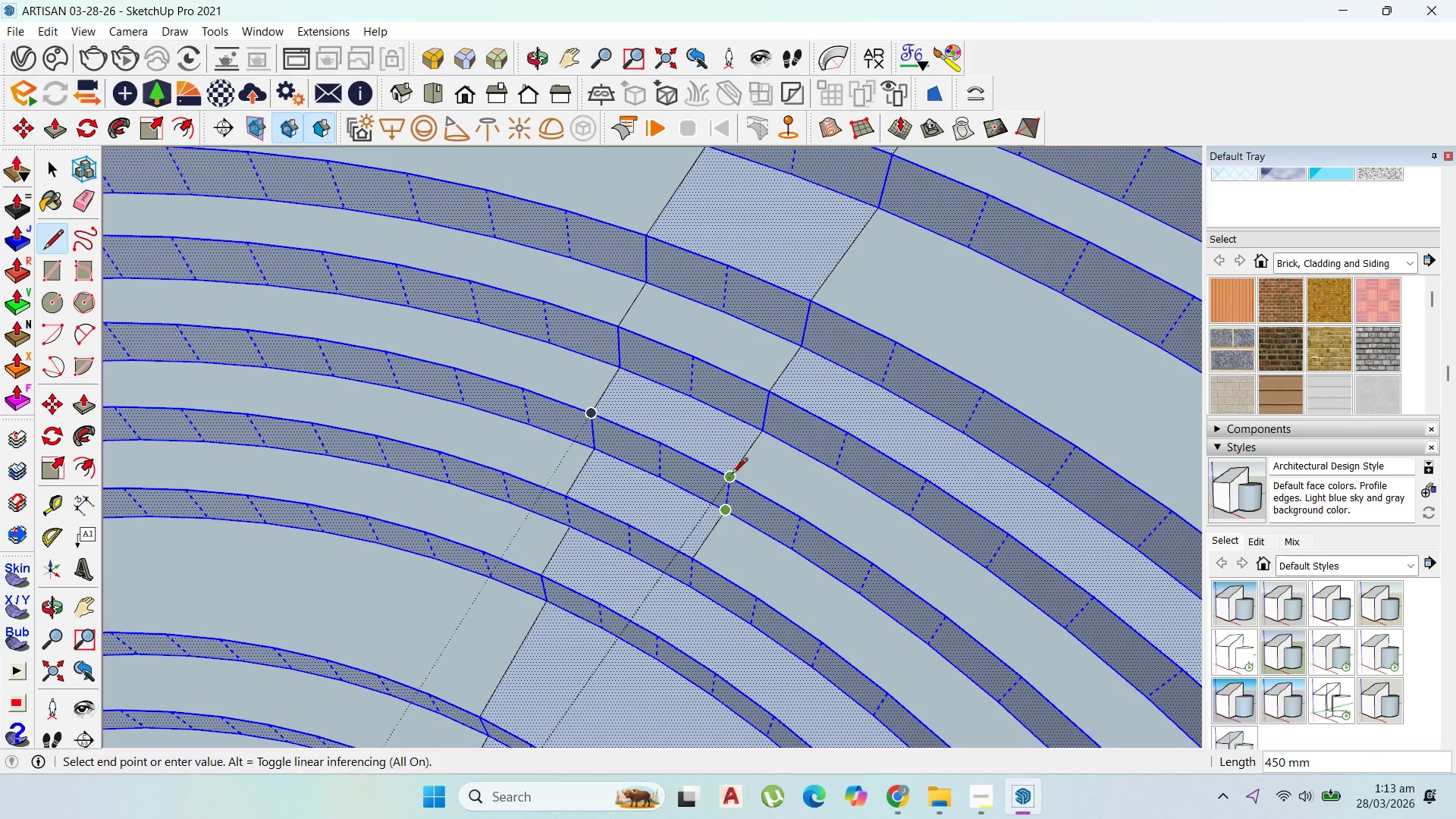 
left_click([732, 474])
 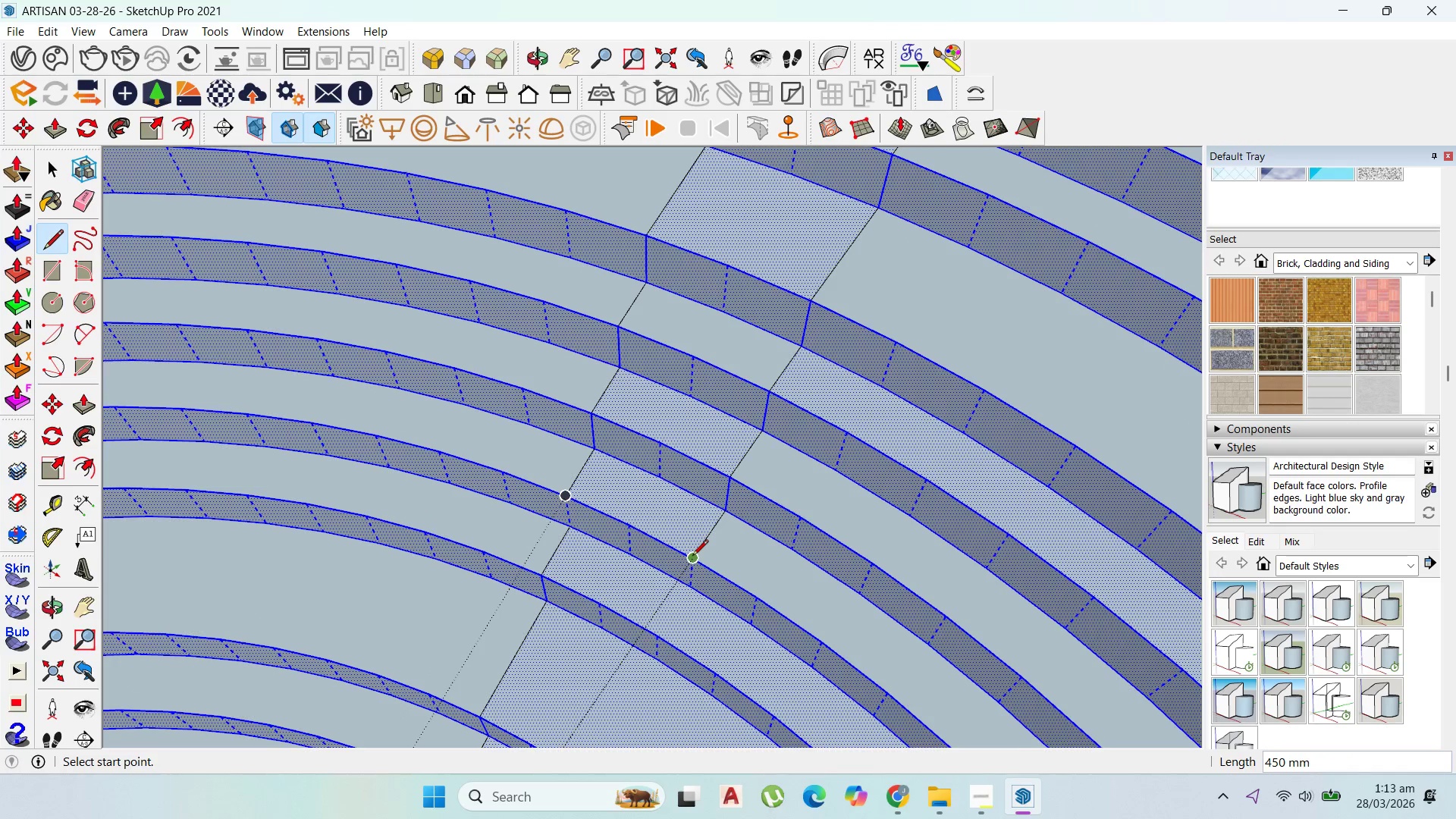 
left_click([692, 557])
 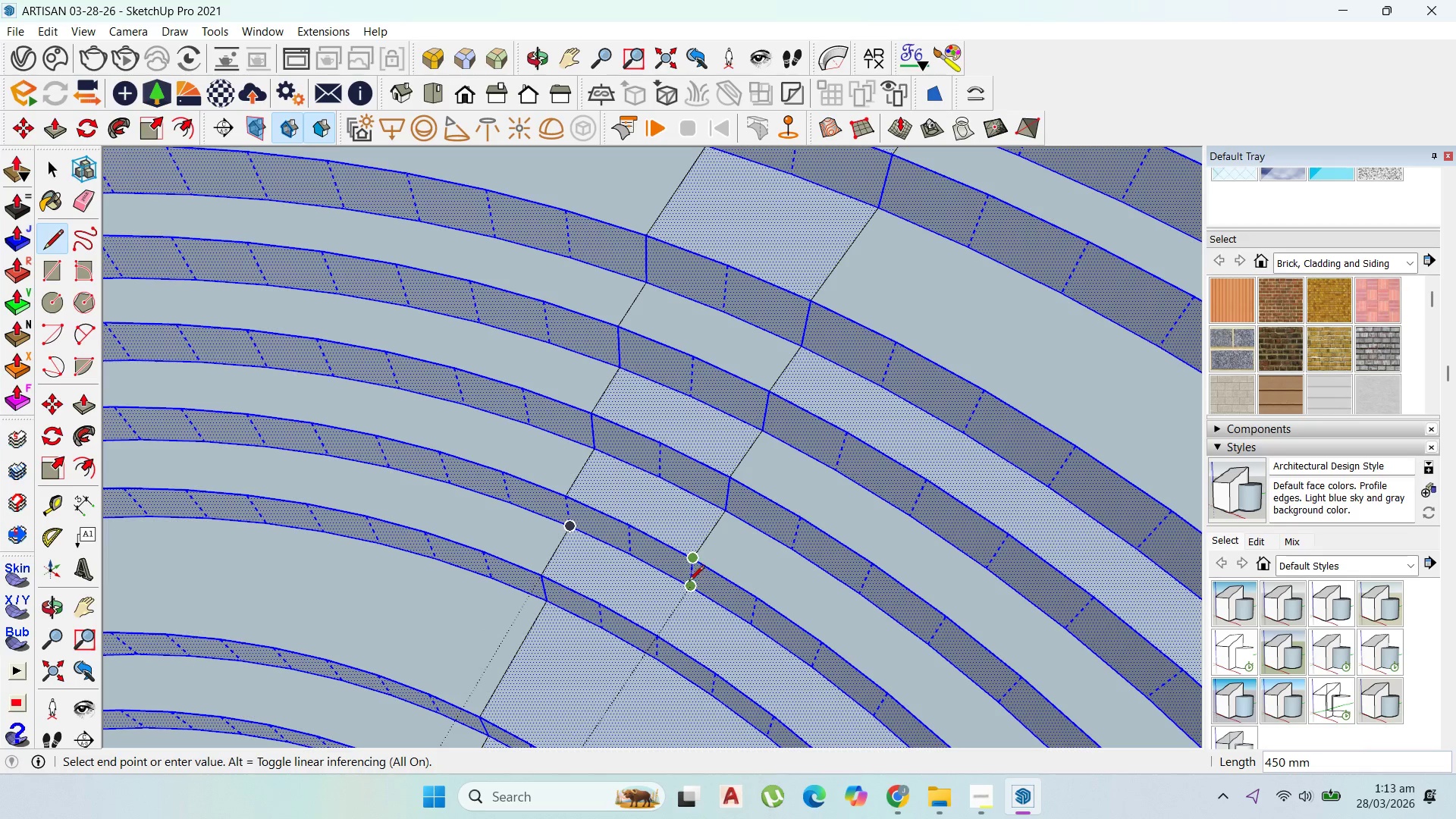 
left_click([688, 583])
 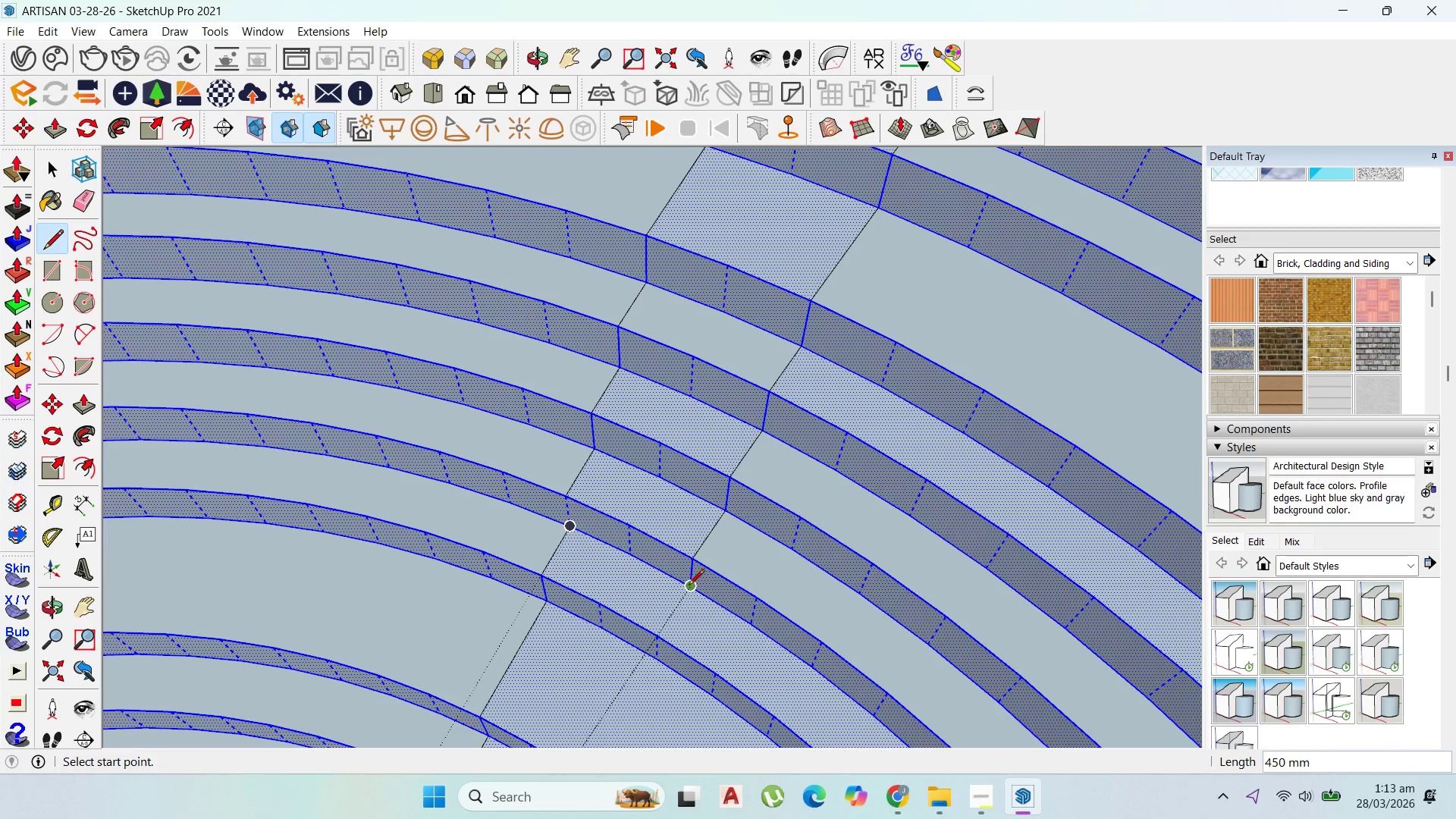 
left_click([689, 586])
 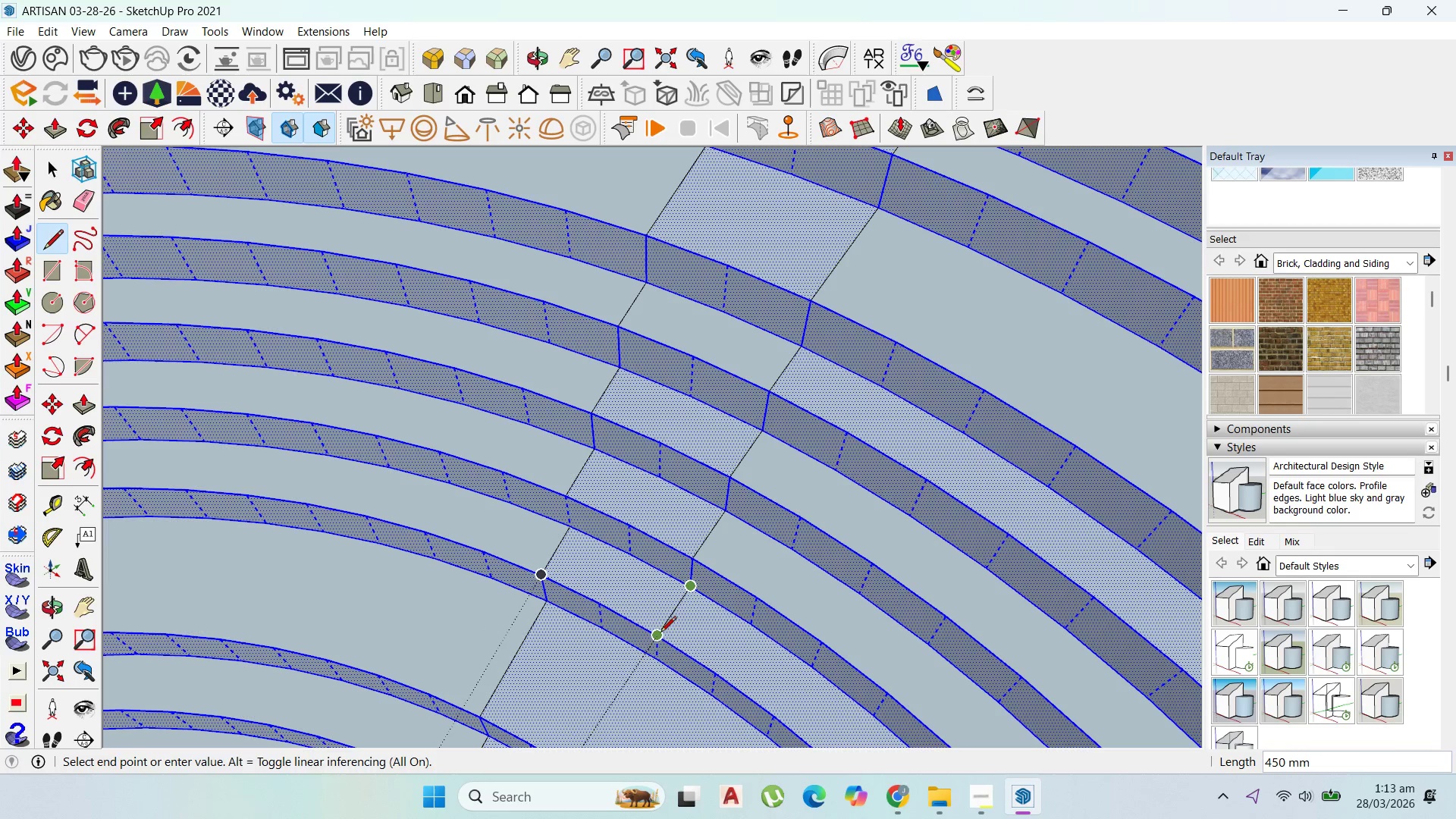 
left_click([659, 633])
 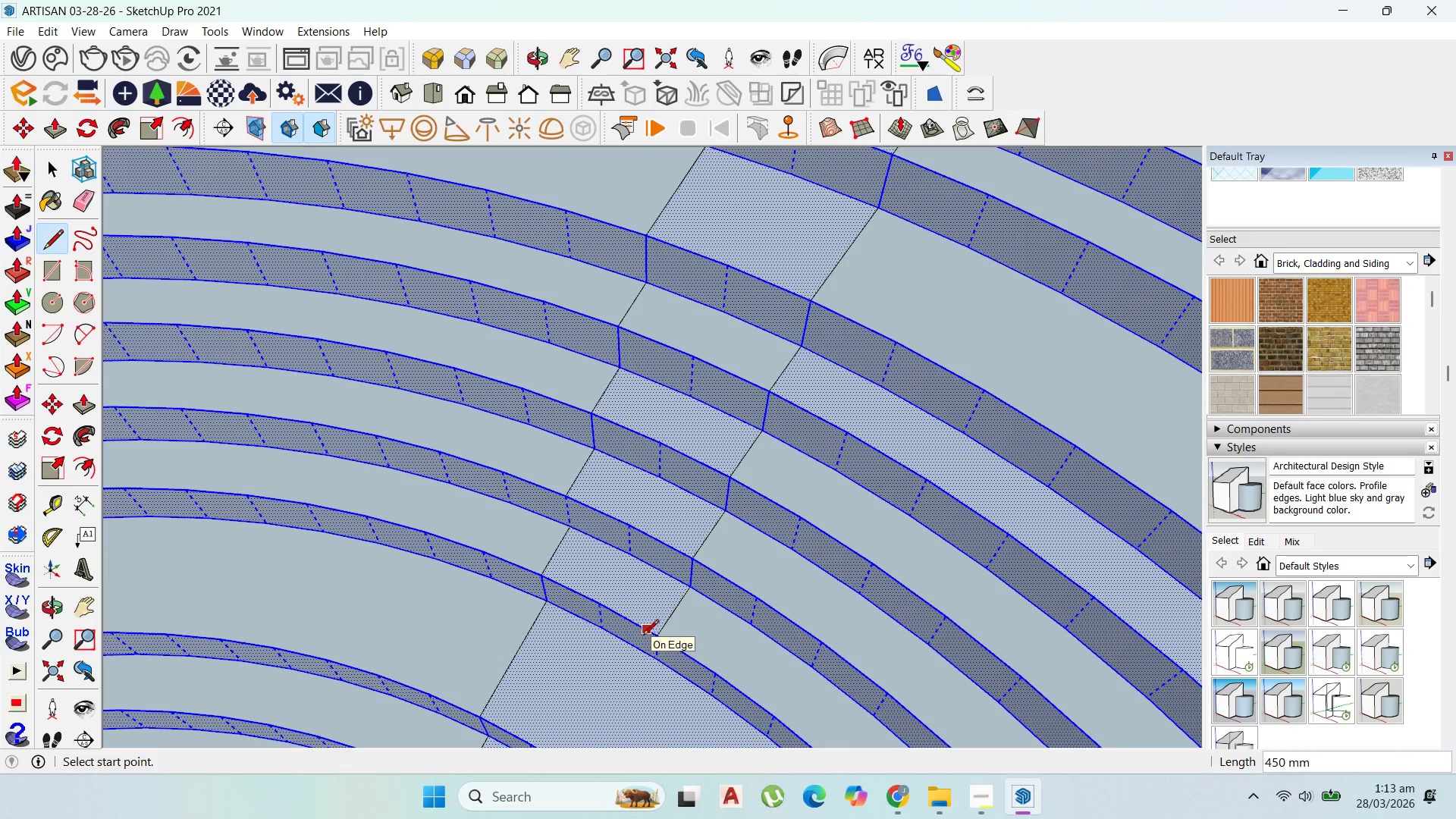 
wait(8.55)
 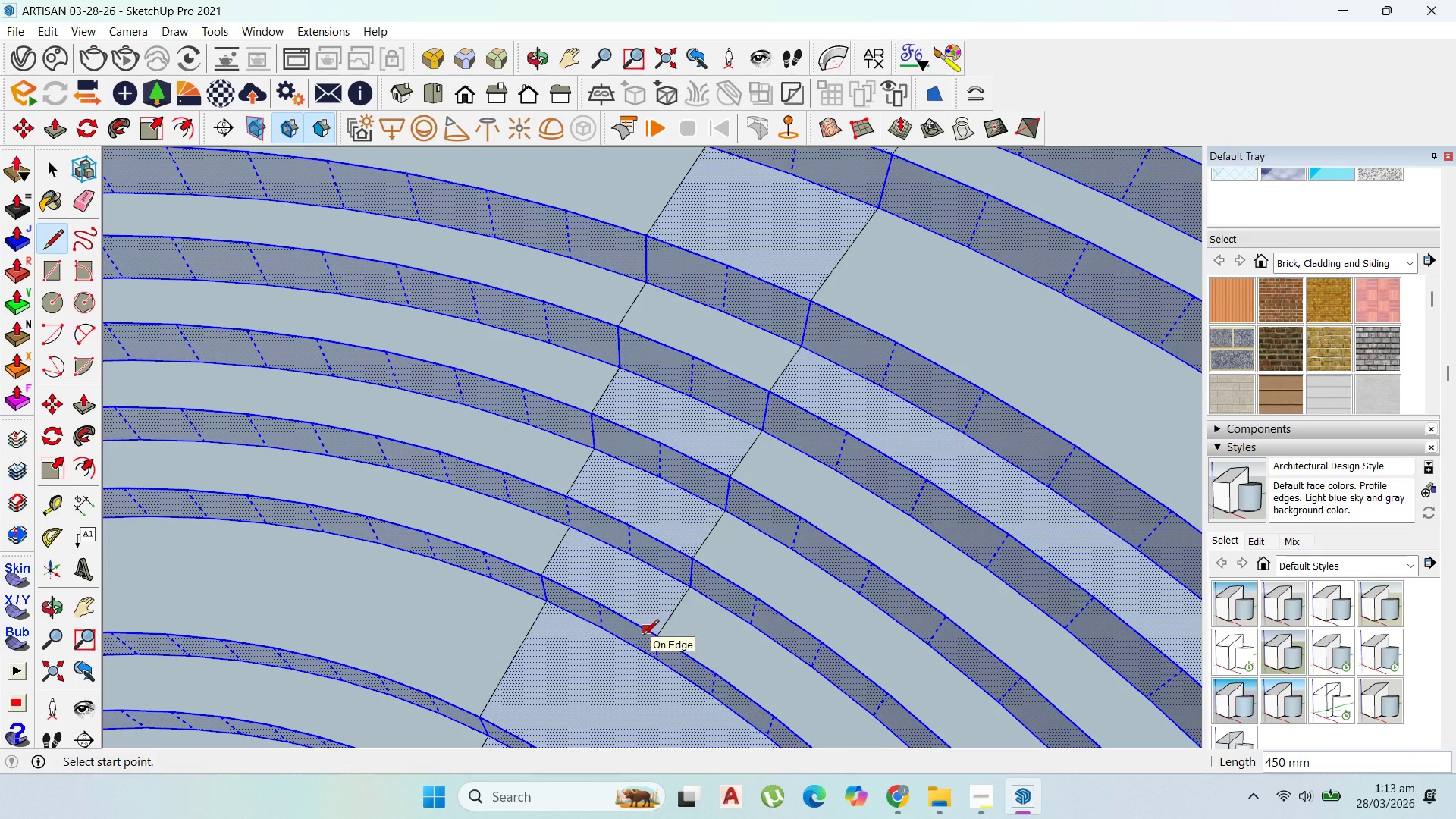 
scroll: coordinate [648, 516], scroll_direction: up, amount: 6.0
 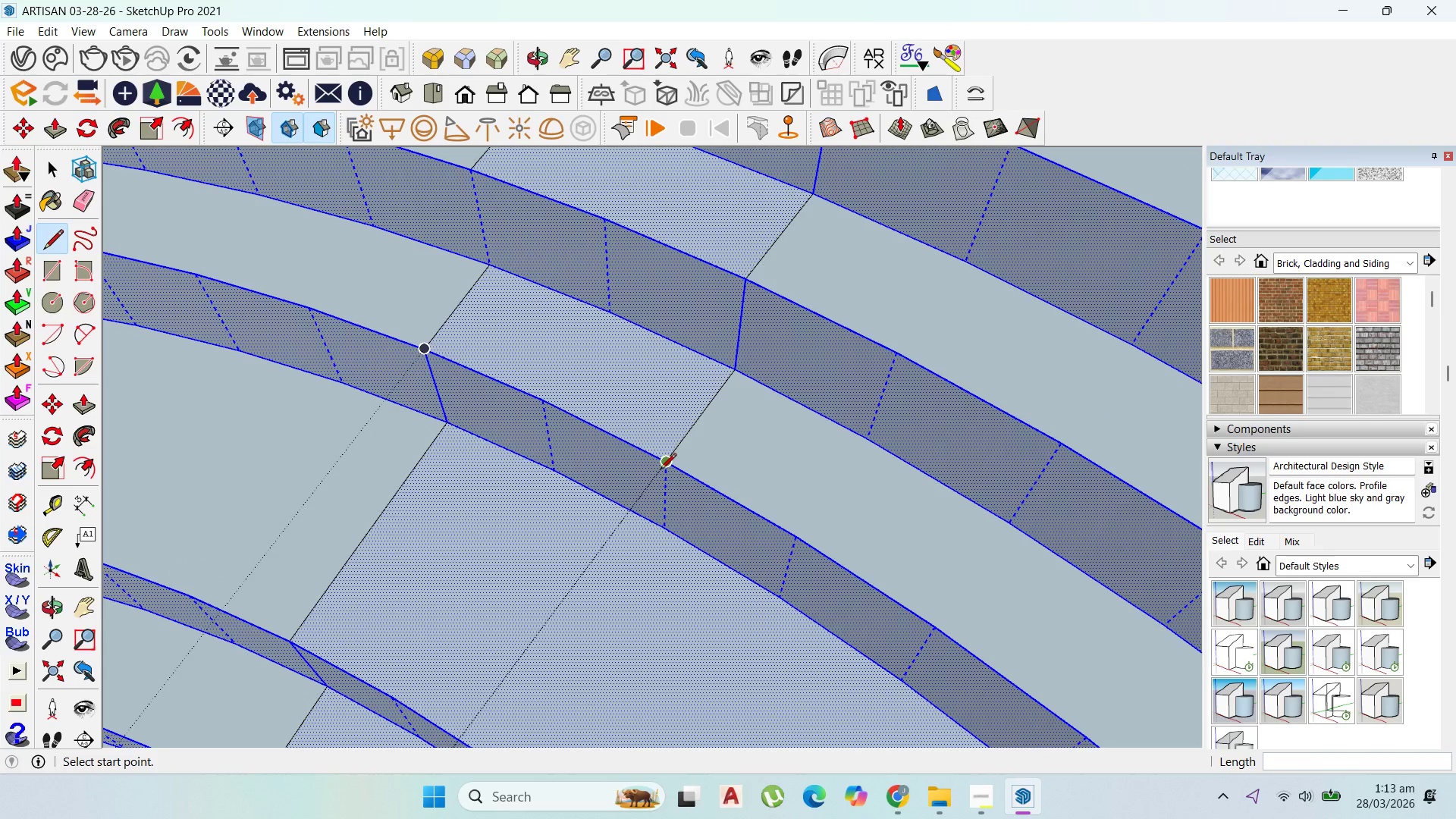 
left_click([661, 469])
 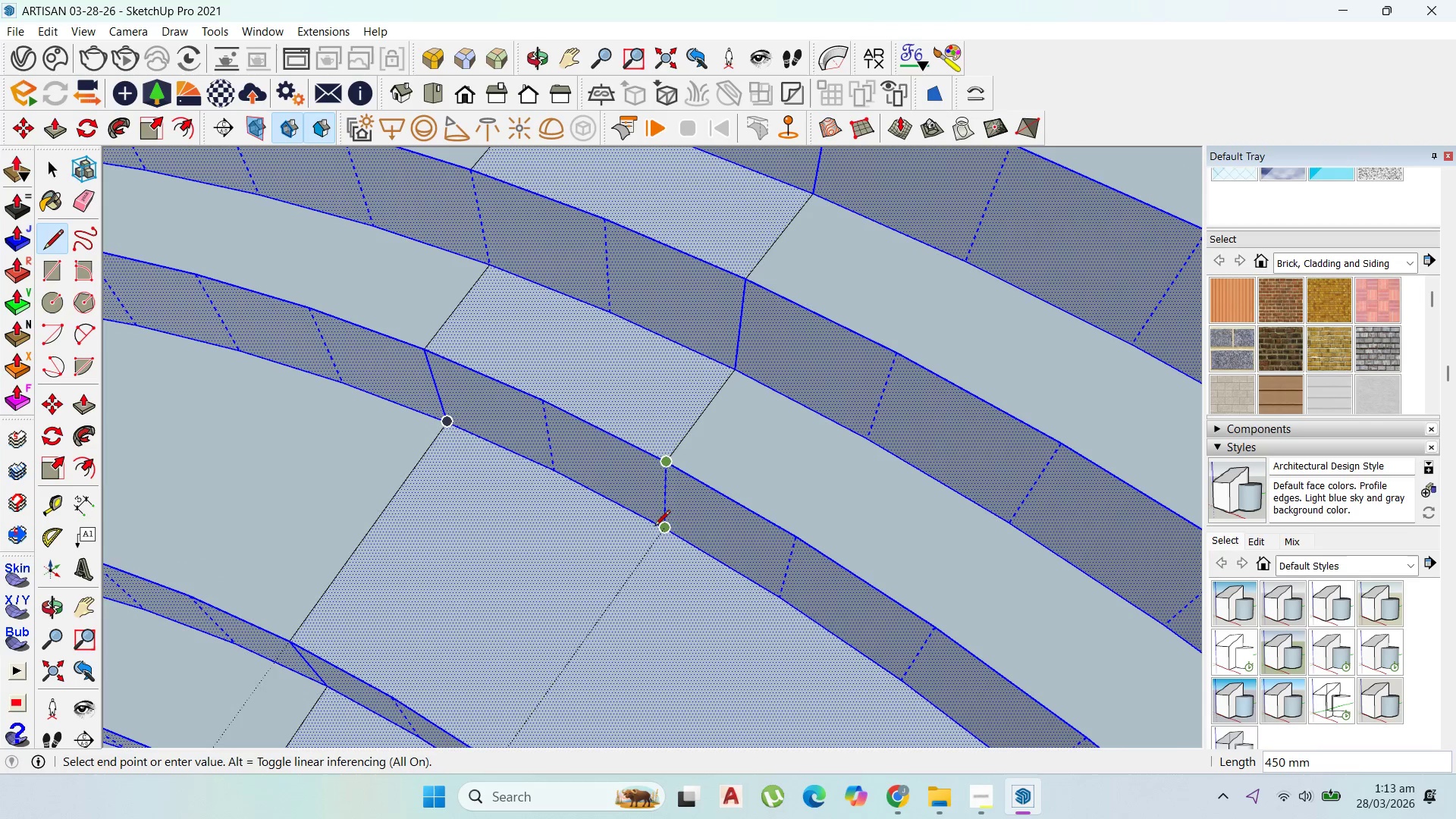 
left_click([654, 528])
 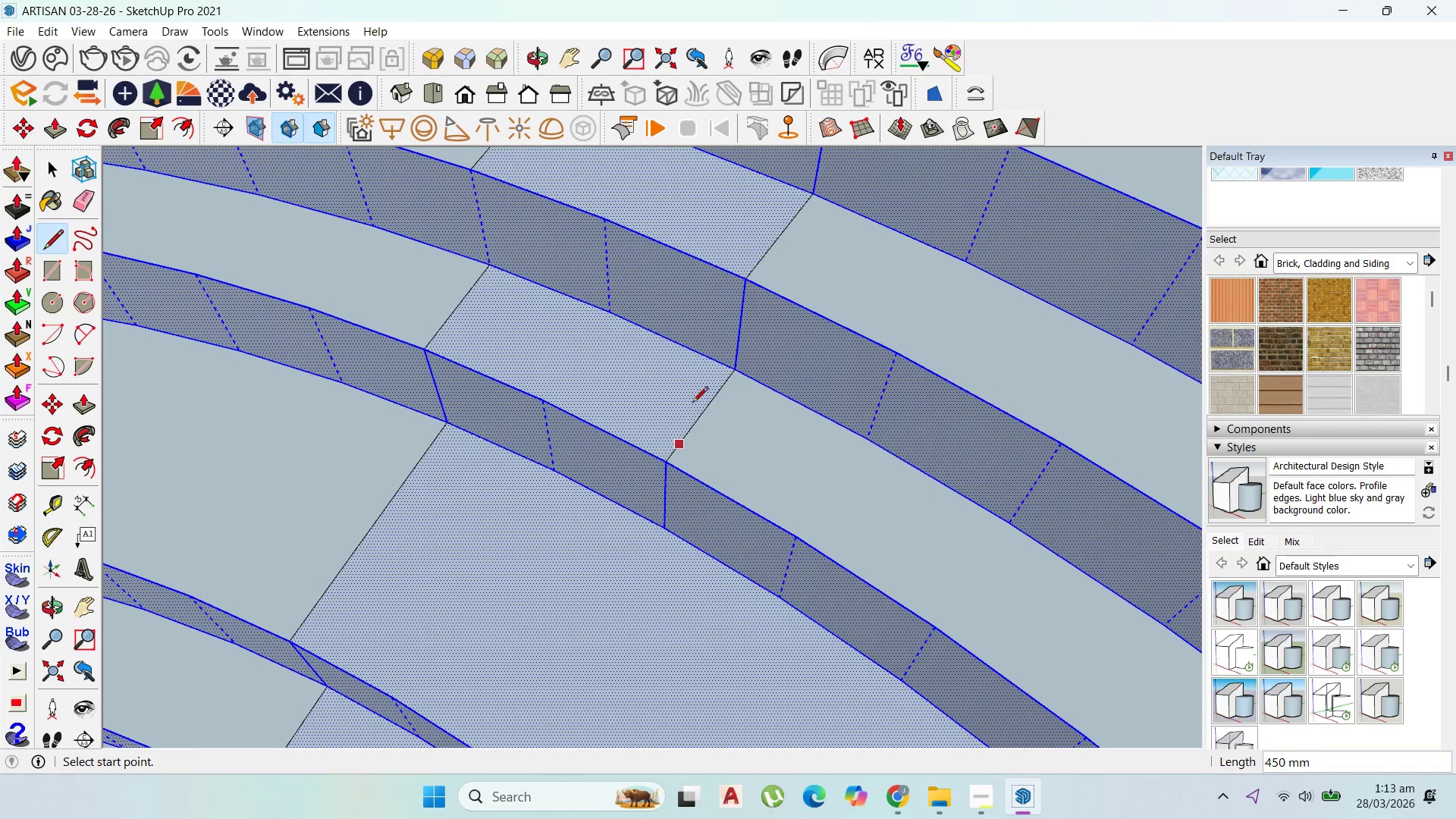 
scroll: coordinate [714, 353], scroll_direction: down, amount: 7.0
 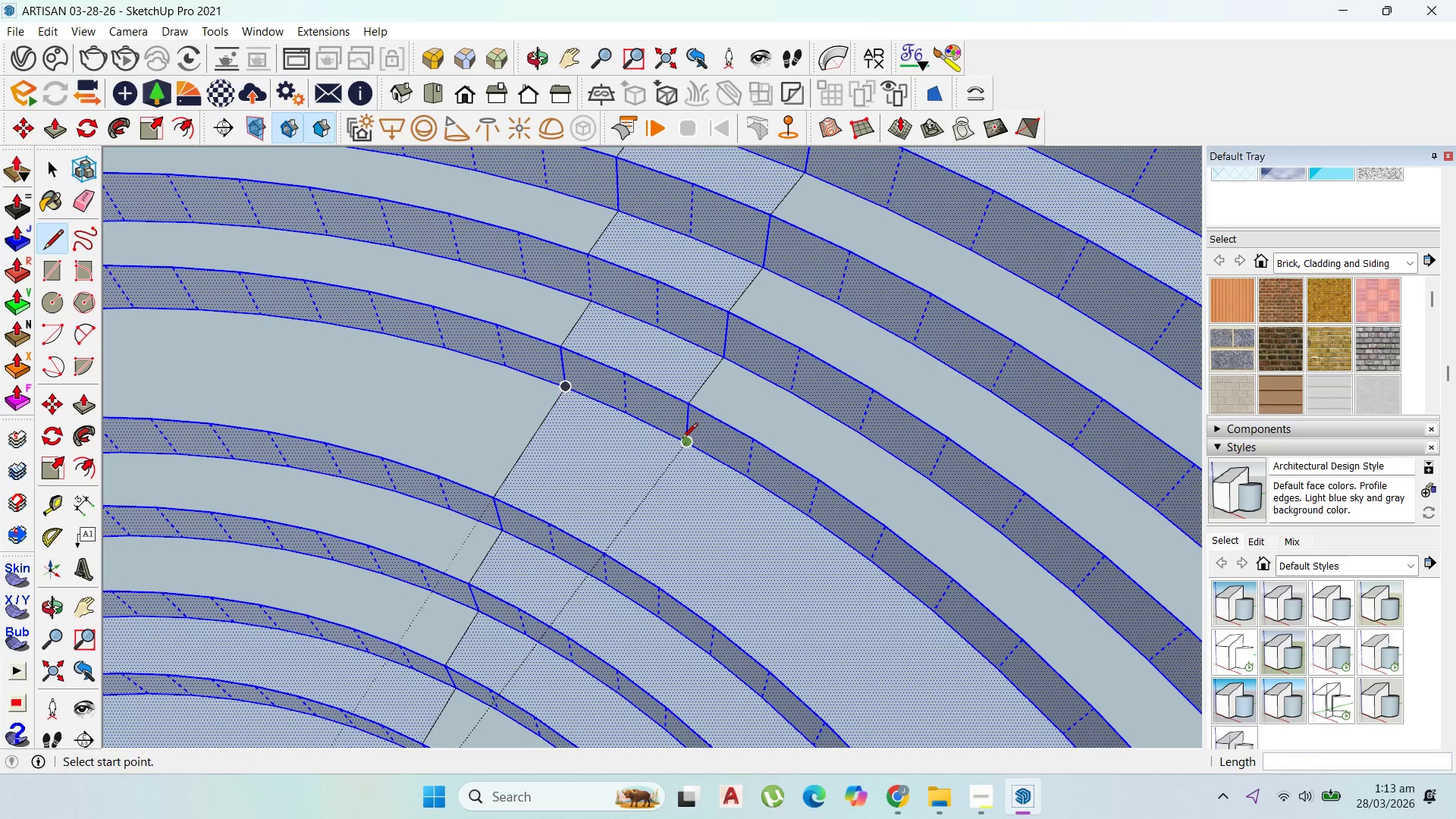 
left_click_drag(start_coordinate=[682, 440], to_coordinate=[679, 447])
 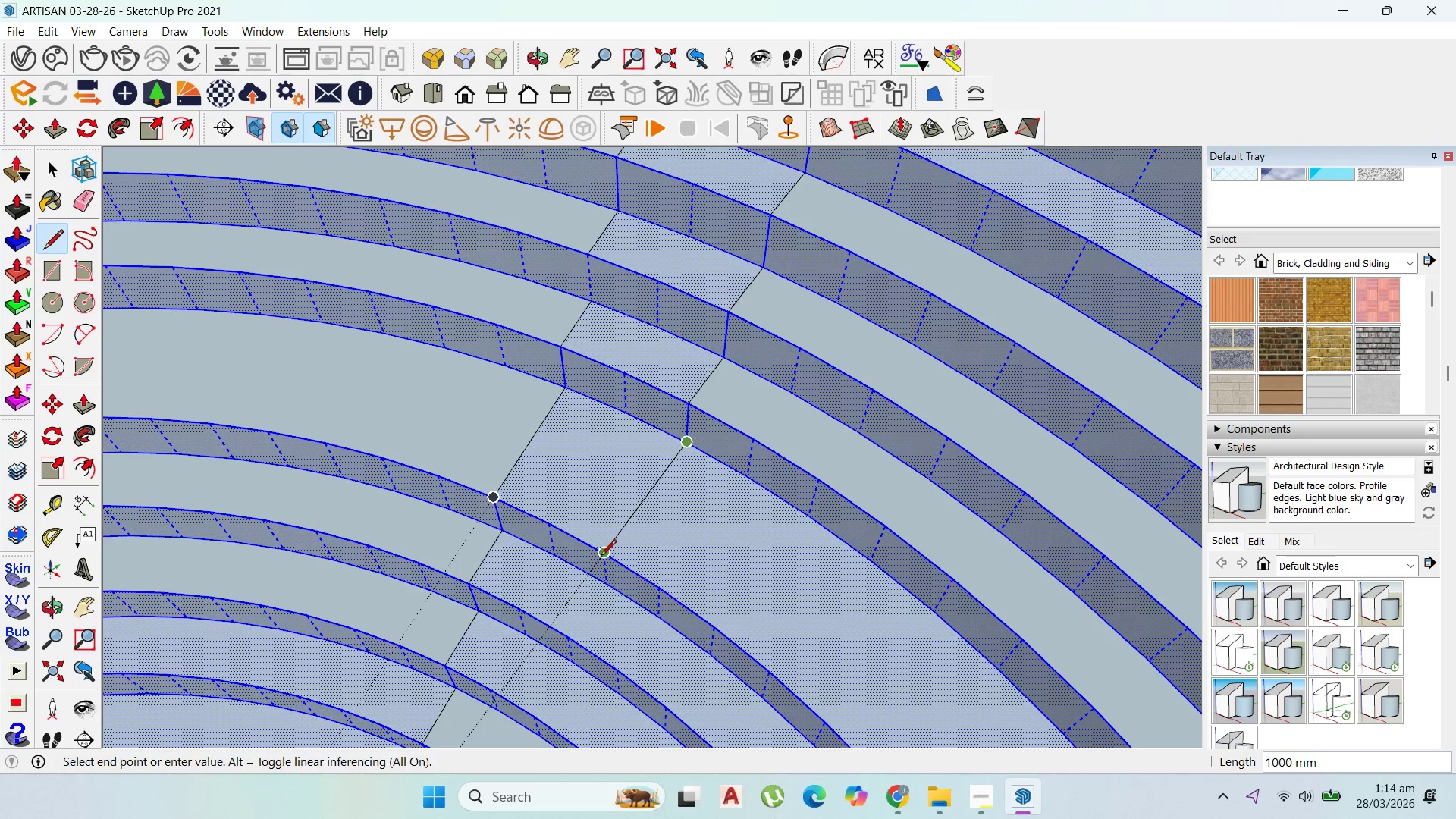 
left_click([601, 557])
 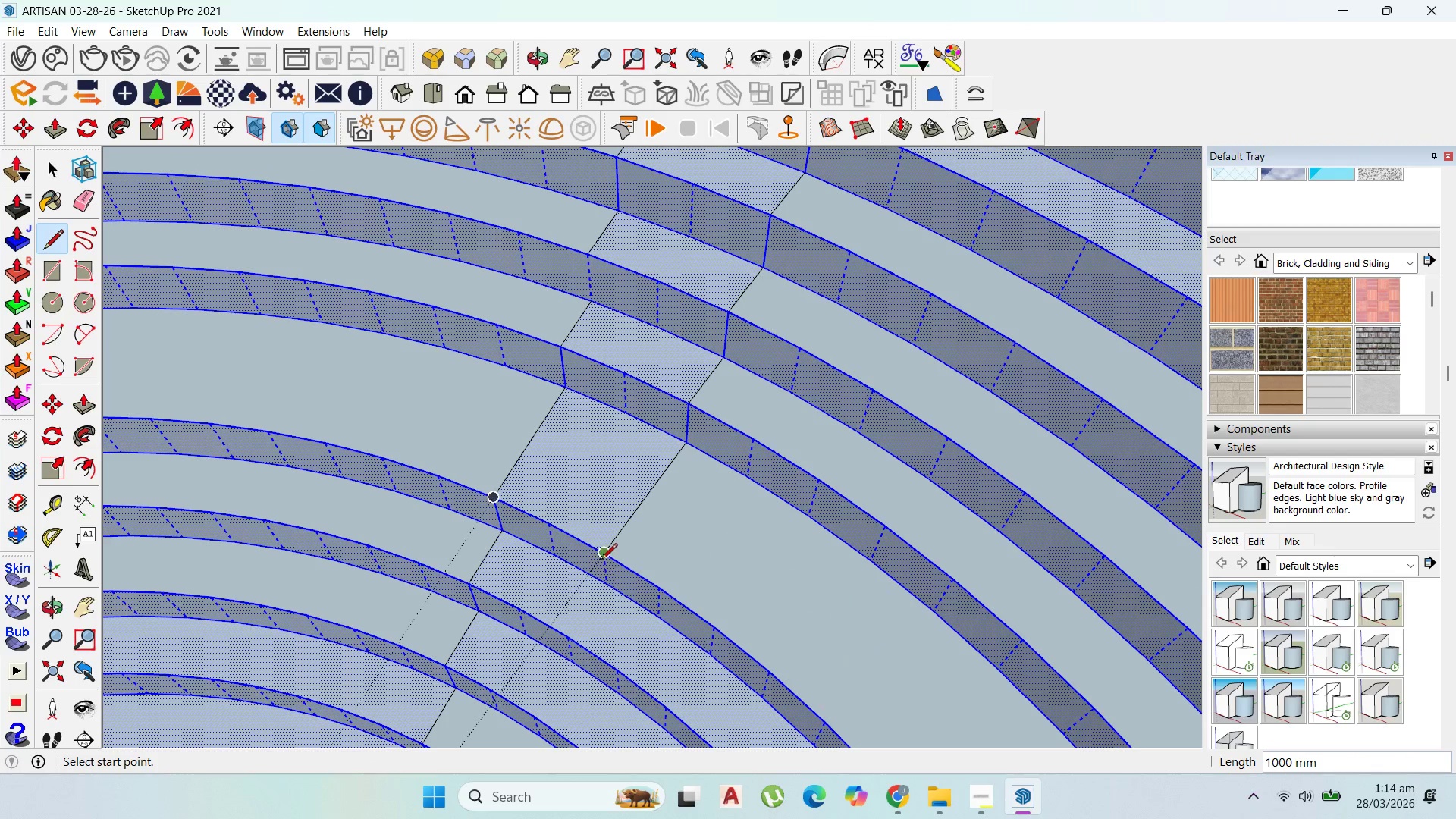 
left_click([601, 560])
 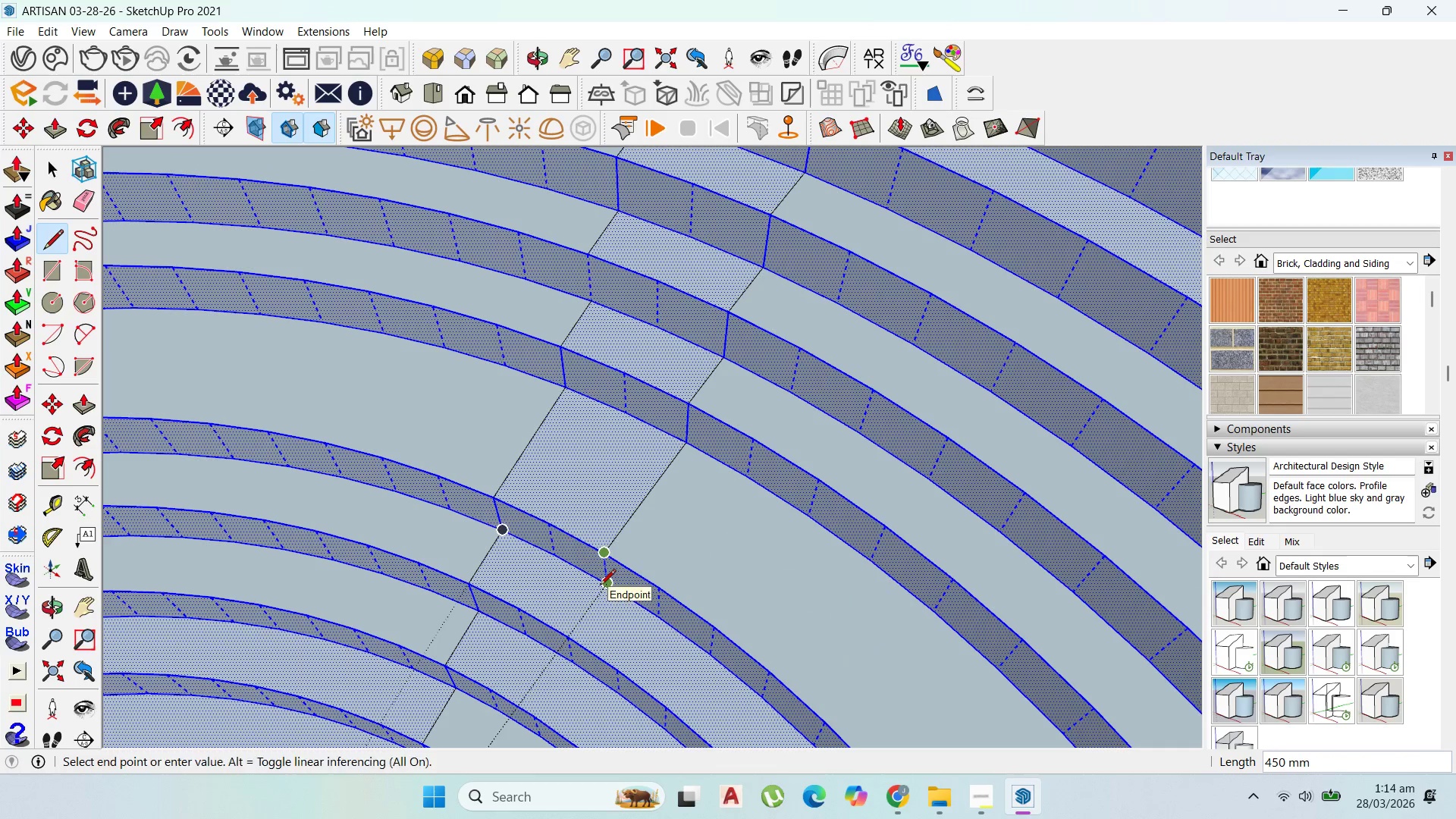 
left_click([600, 586])
 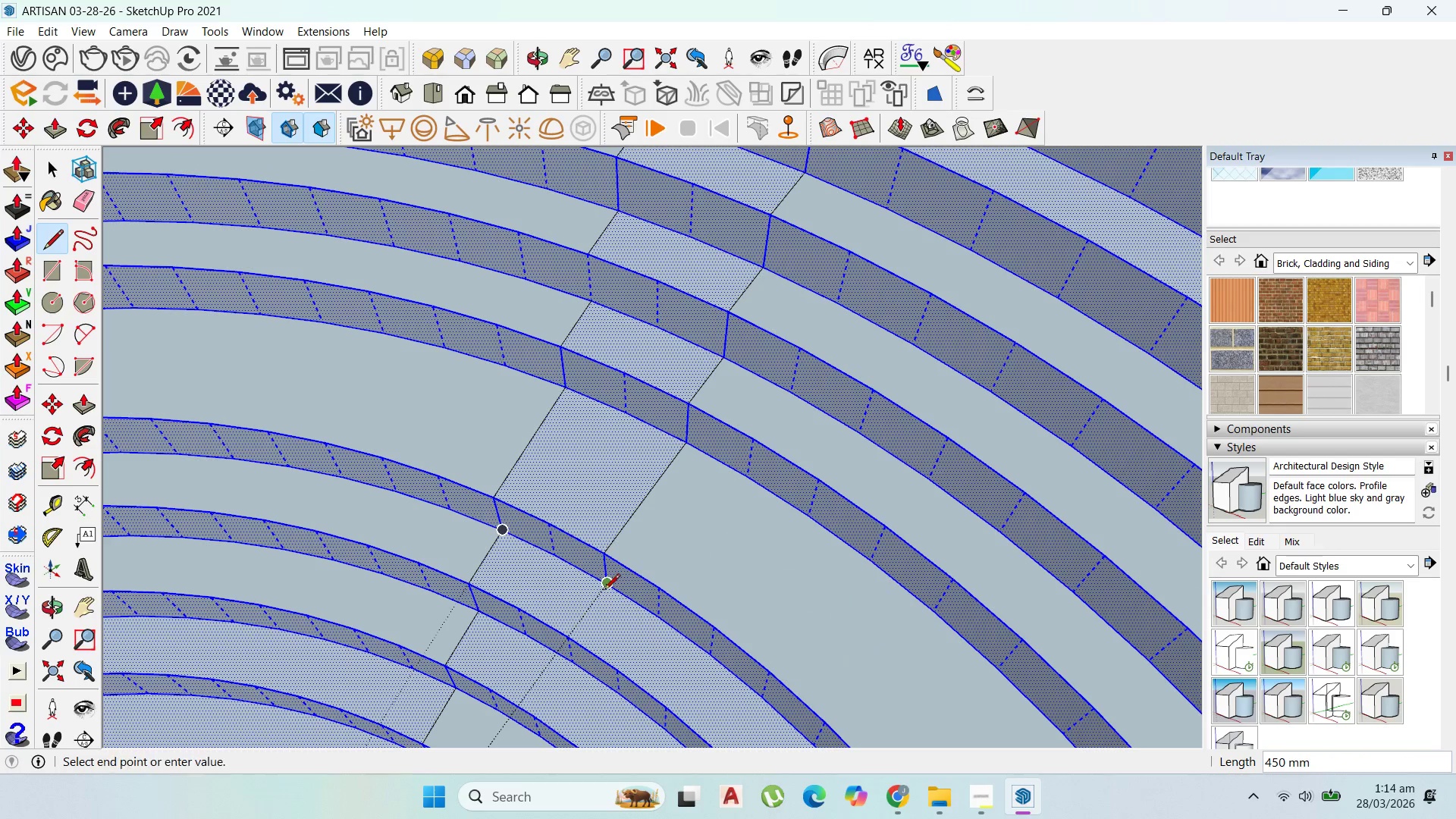 
double_click([604, 591])
 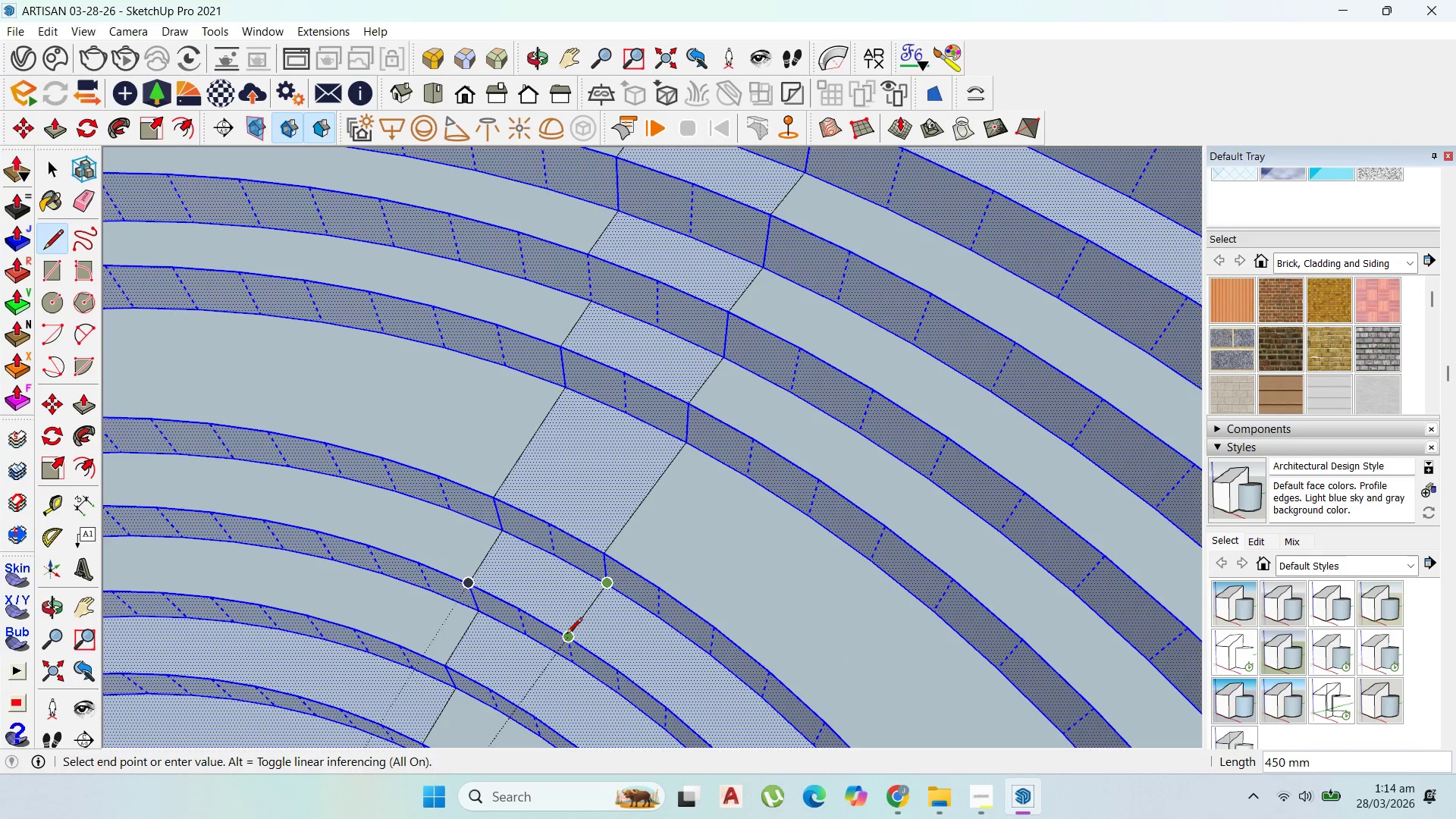 
left_click([566, 635])
 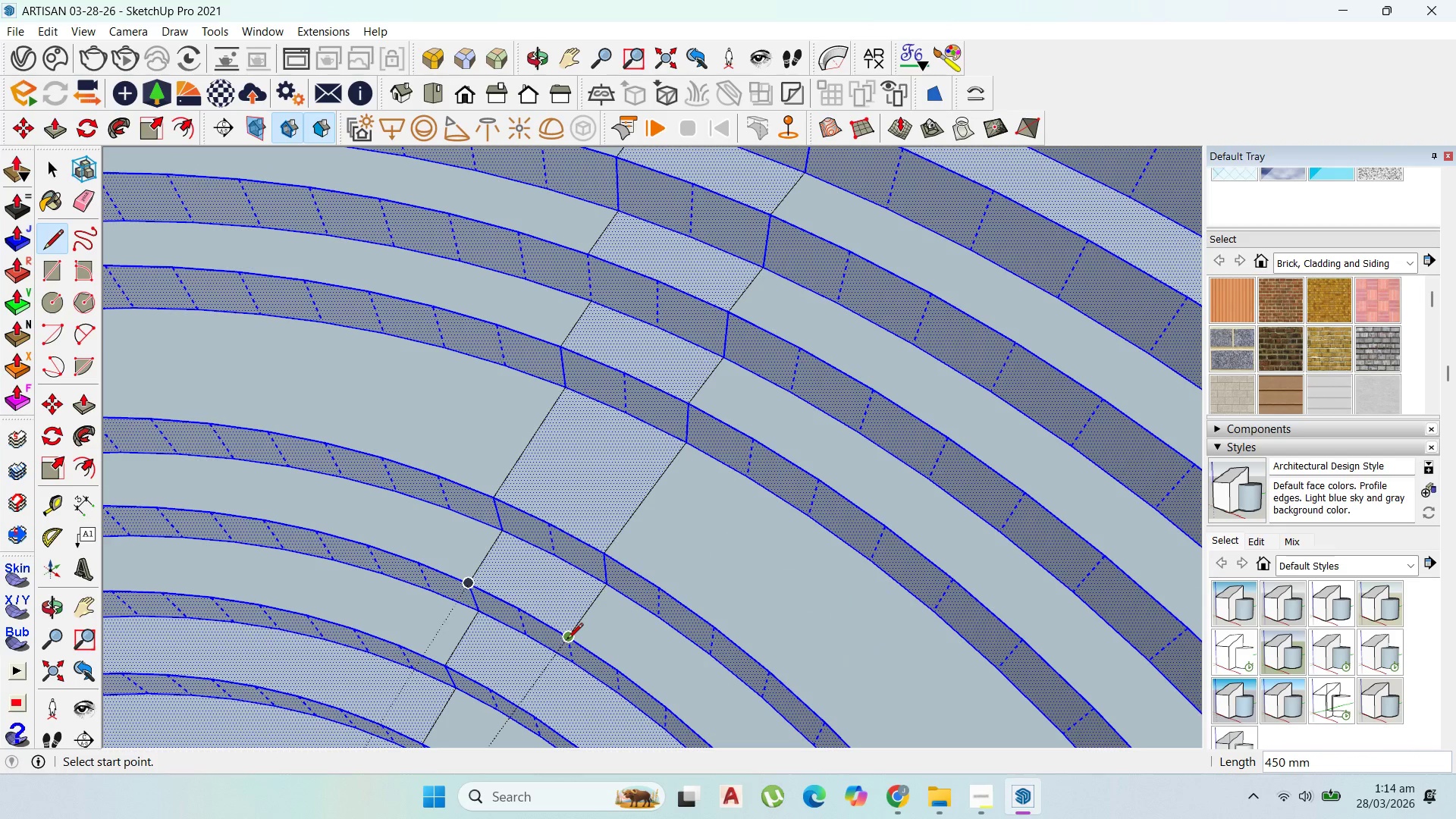 
left_click([567, 640])
 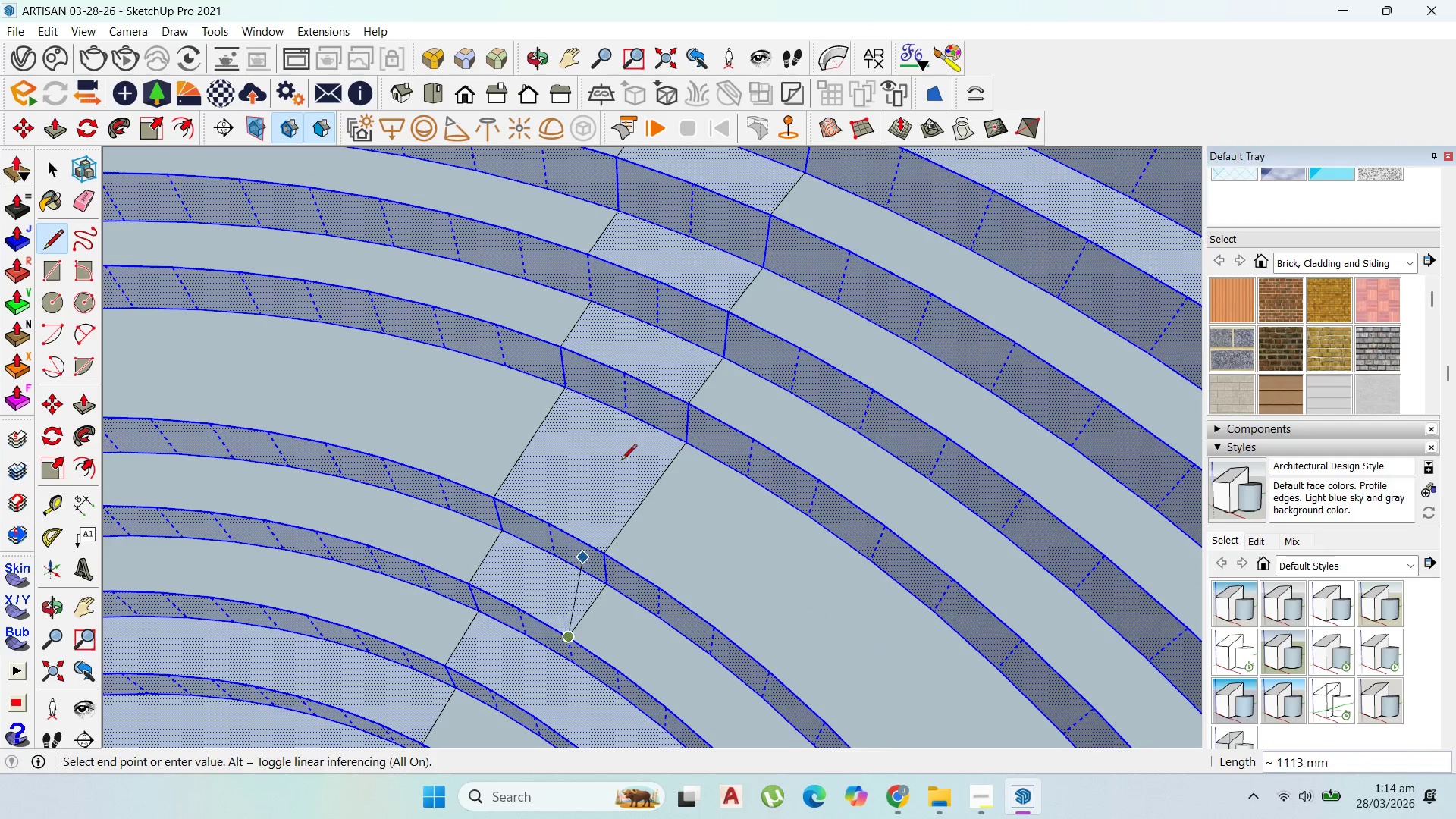 
scroll: coordinate [602, 521], scroll_direction: up, amount: 4.0
 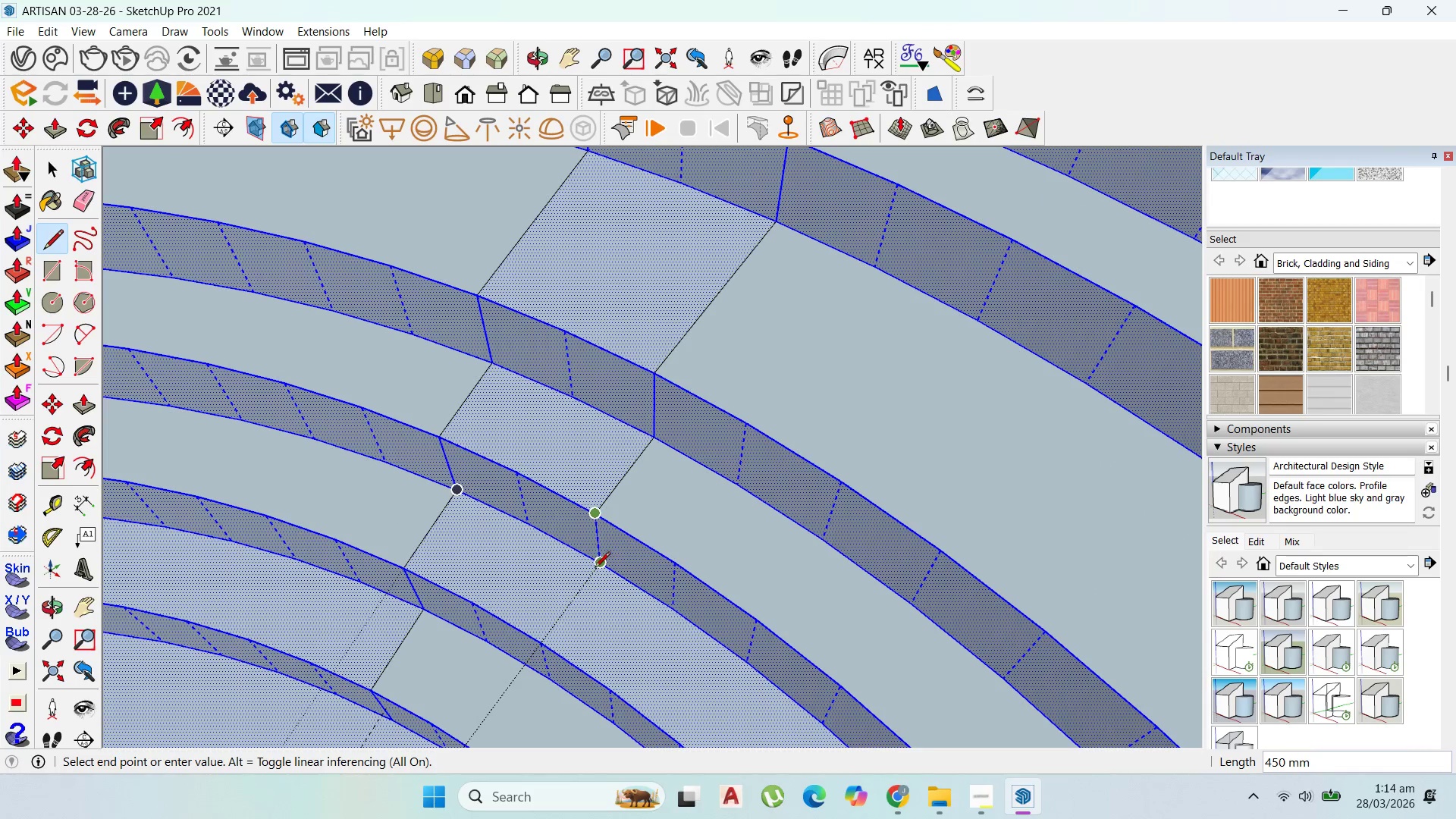 
left_click([595, 569])
 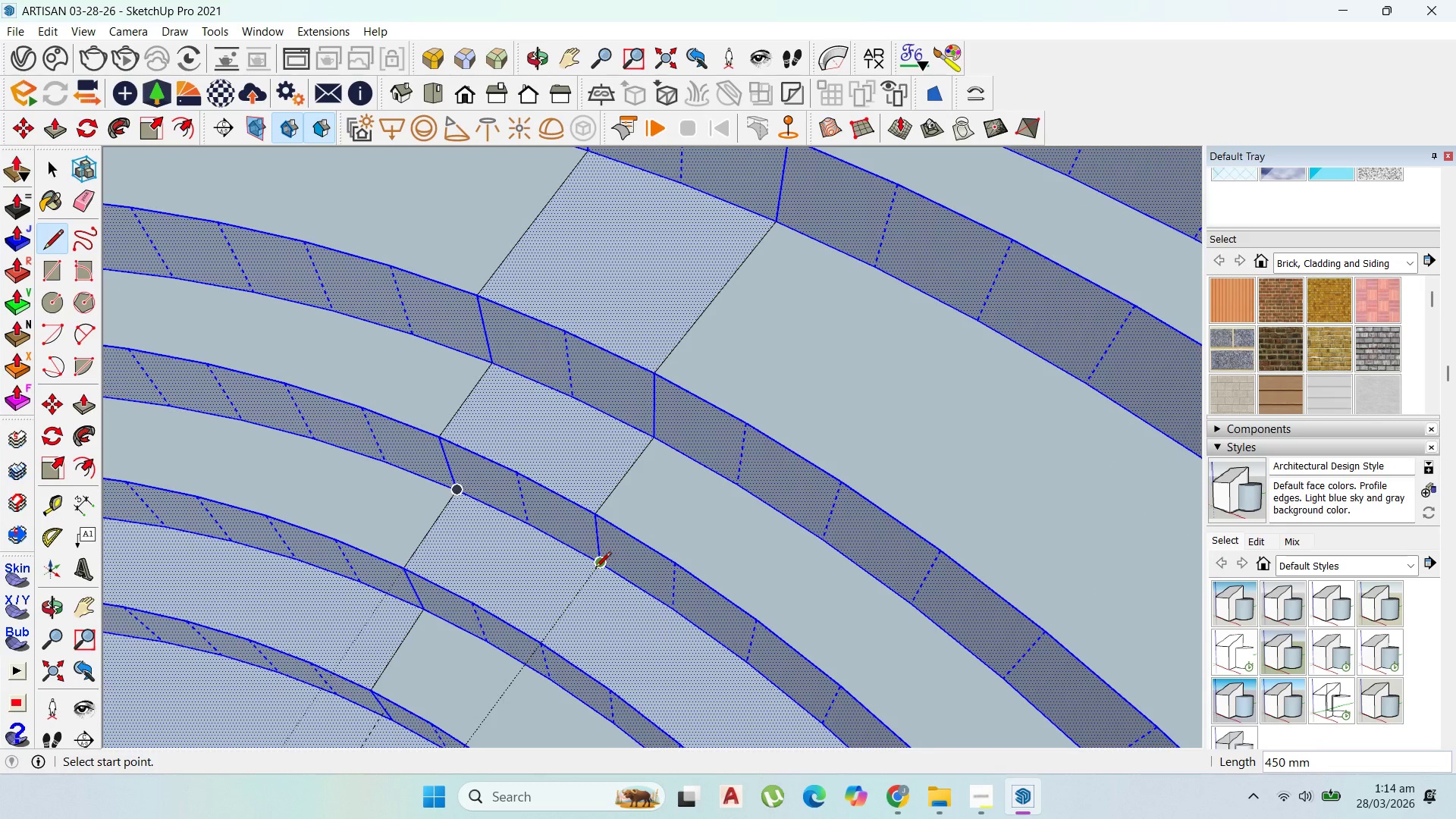 
left_click([595, 569])
 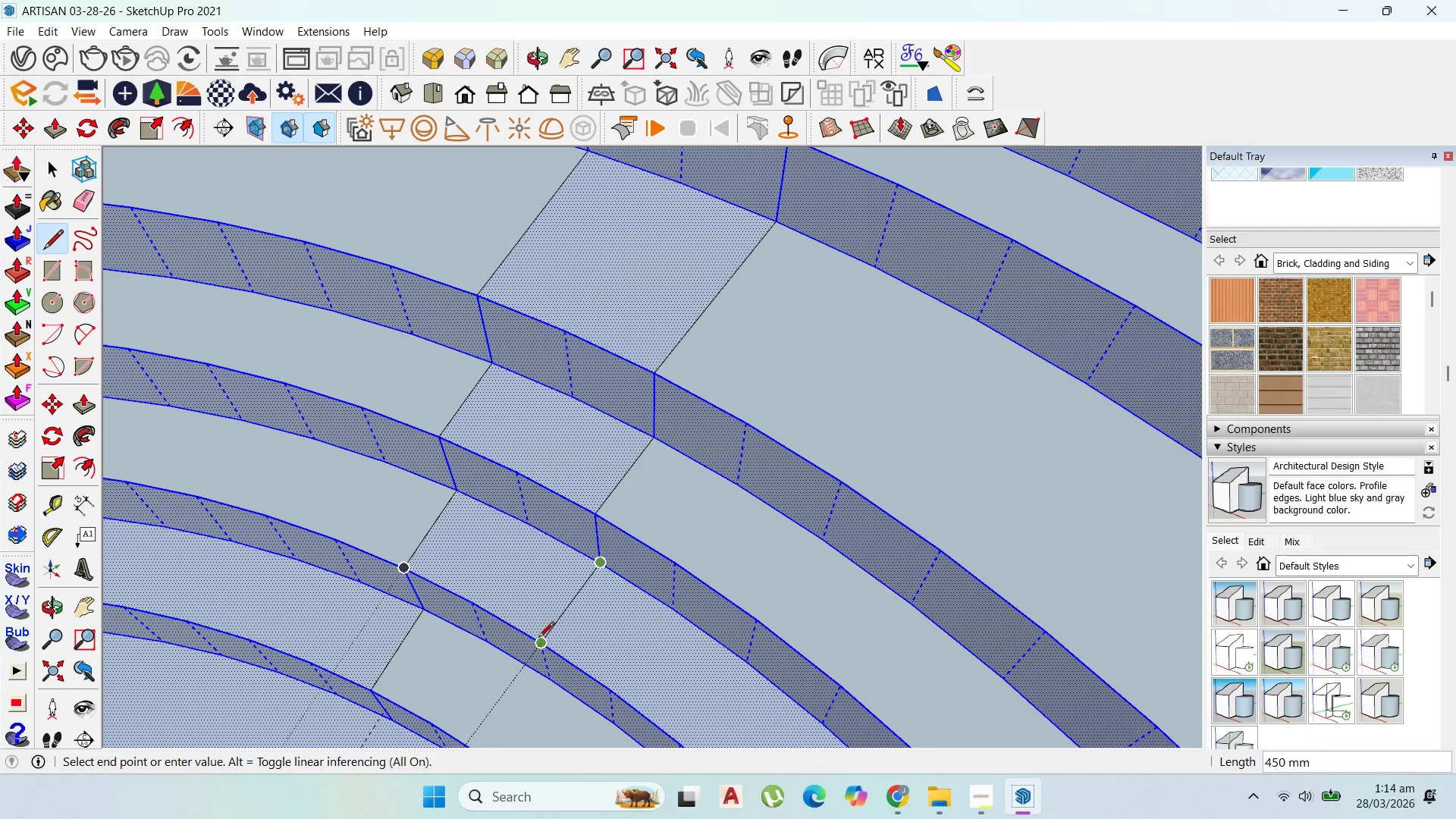 
left_click([538, 639])
 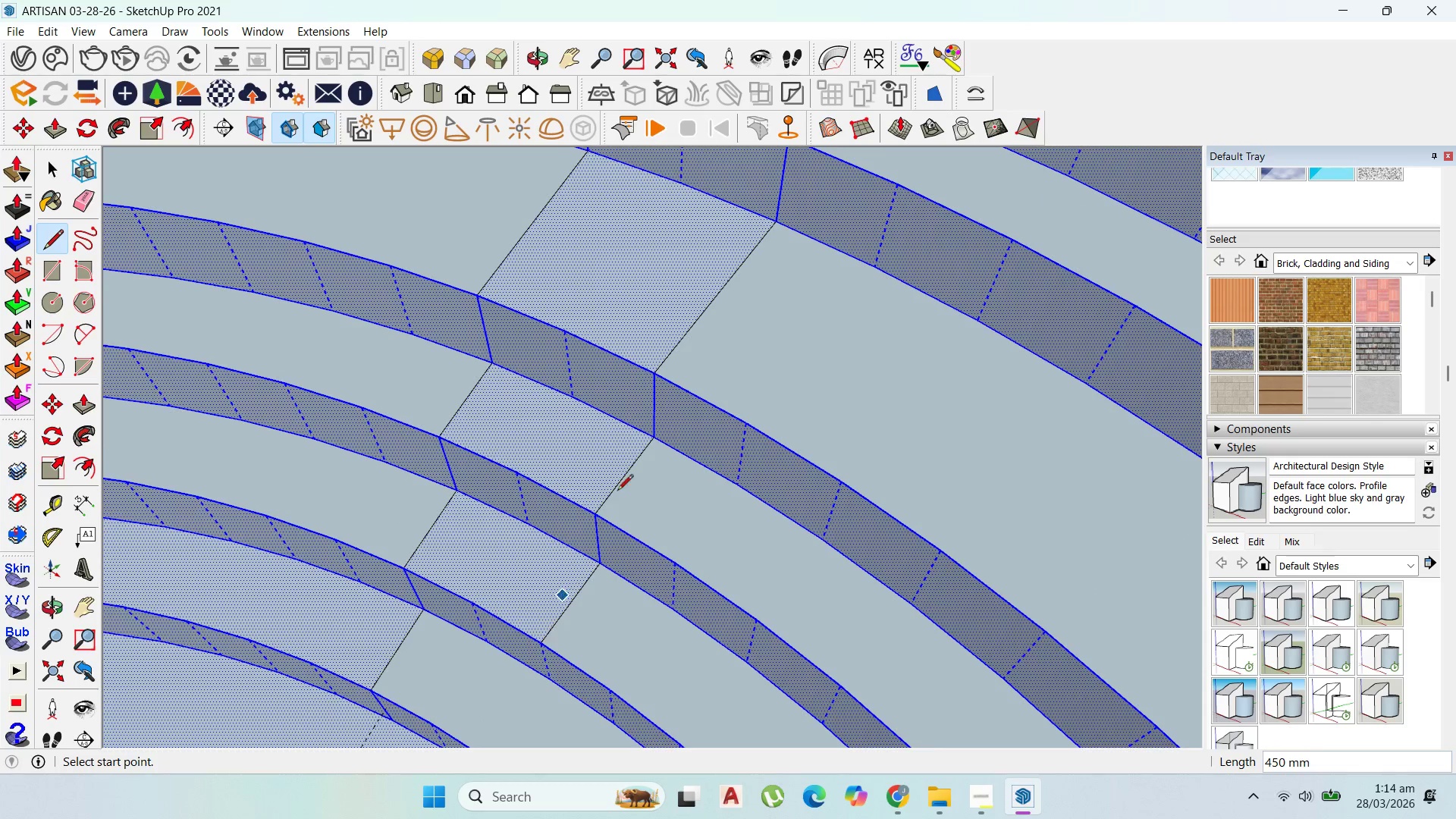 
left_click([623, 488])
 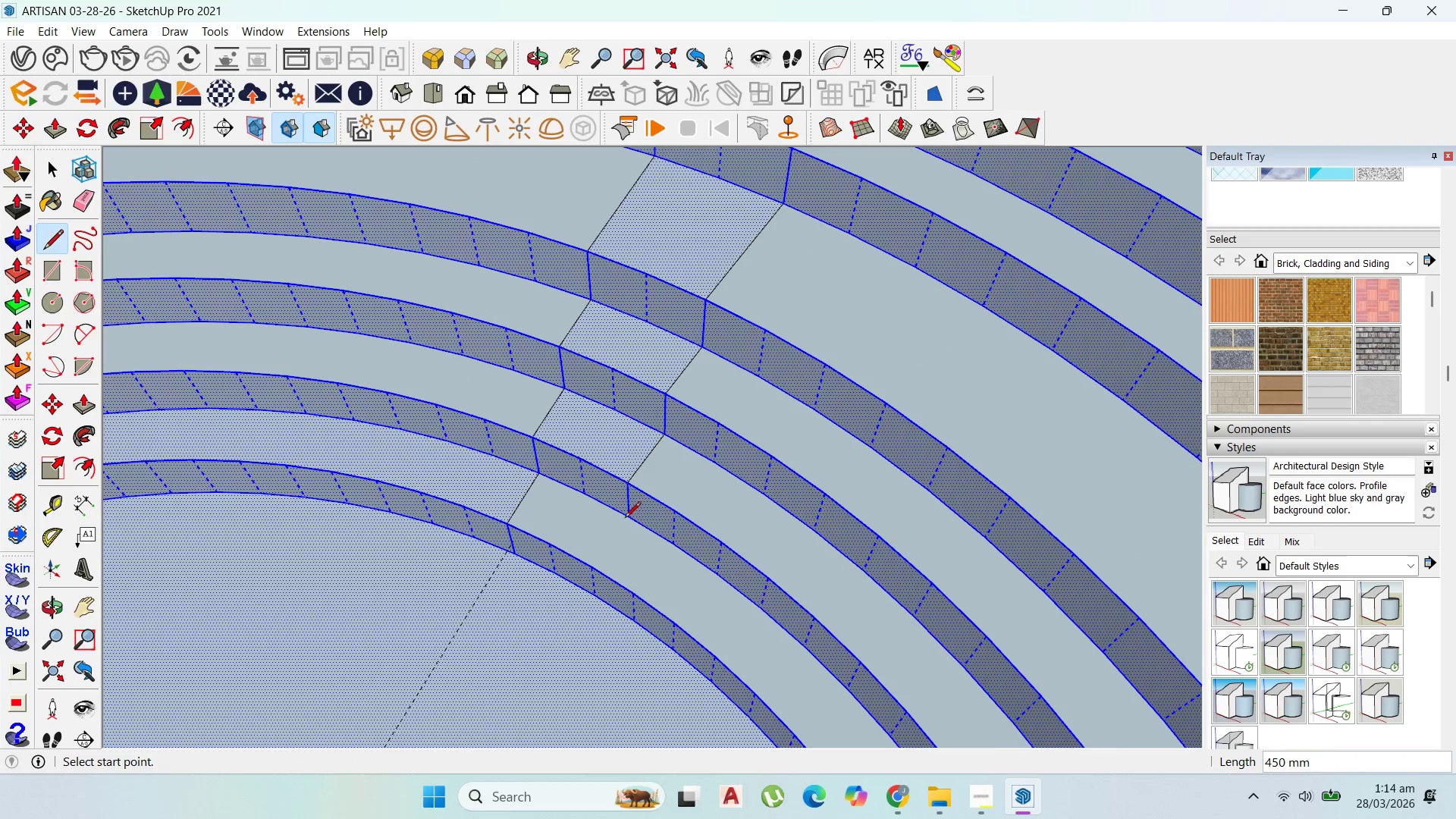 
scroll: coordinate [623, 488], scroll_direction: down, amount: 5.0
 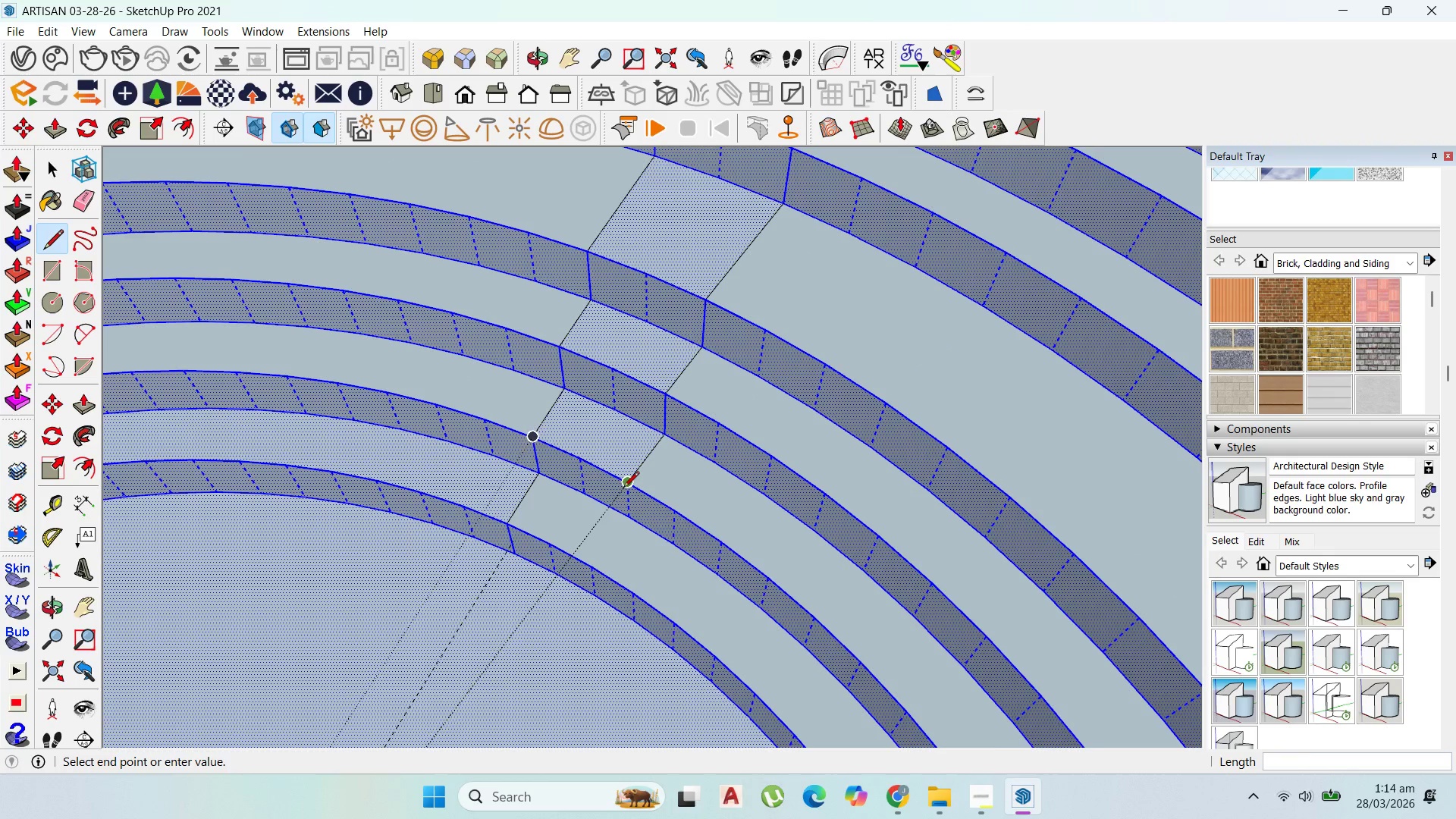 
double_click([626, 519])
 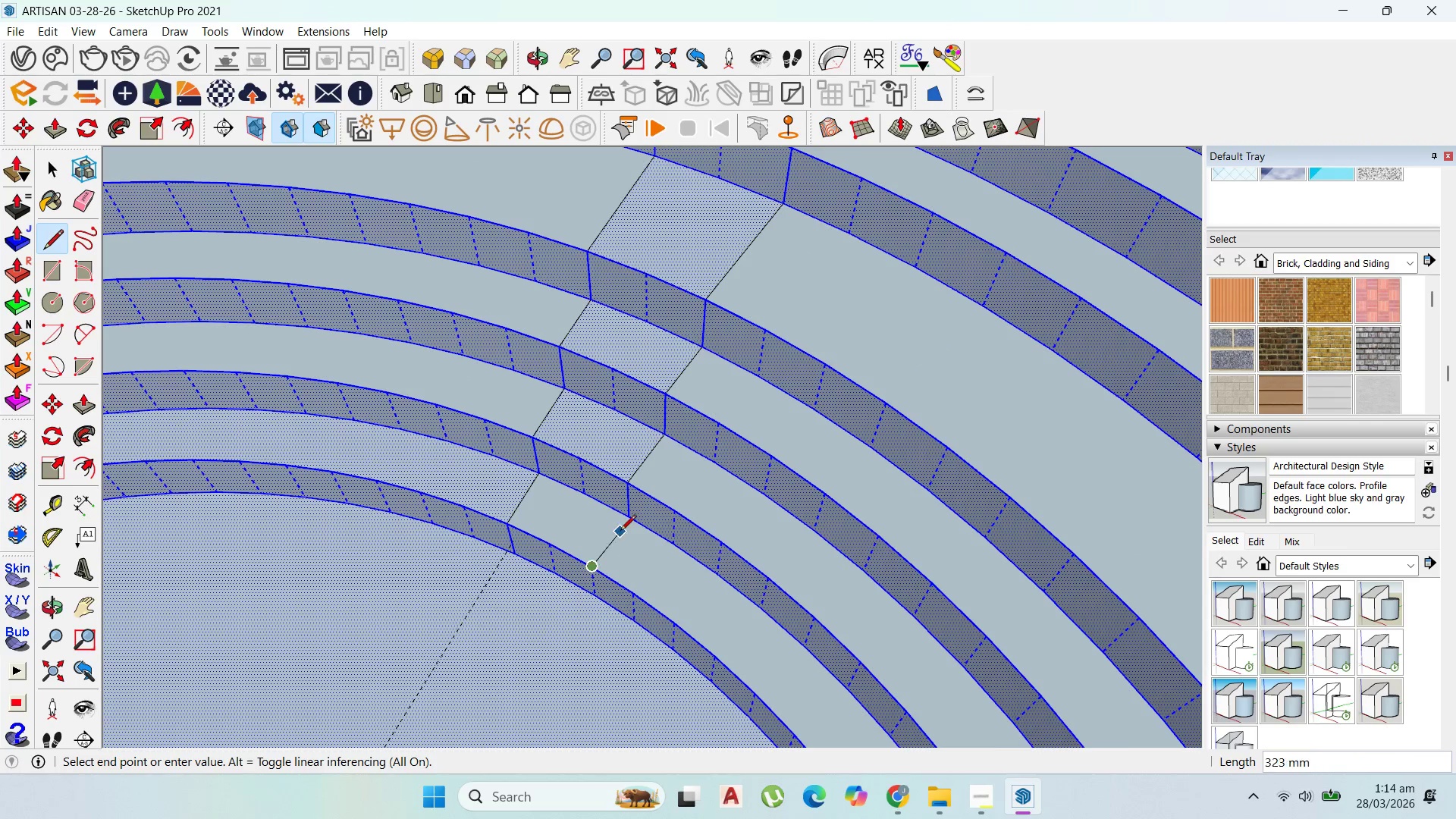 
left_click([630, 519])
 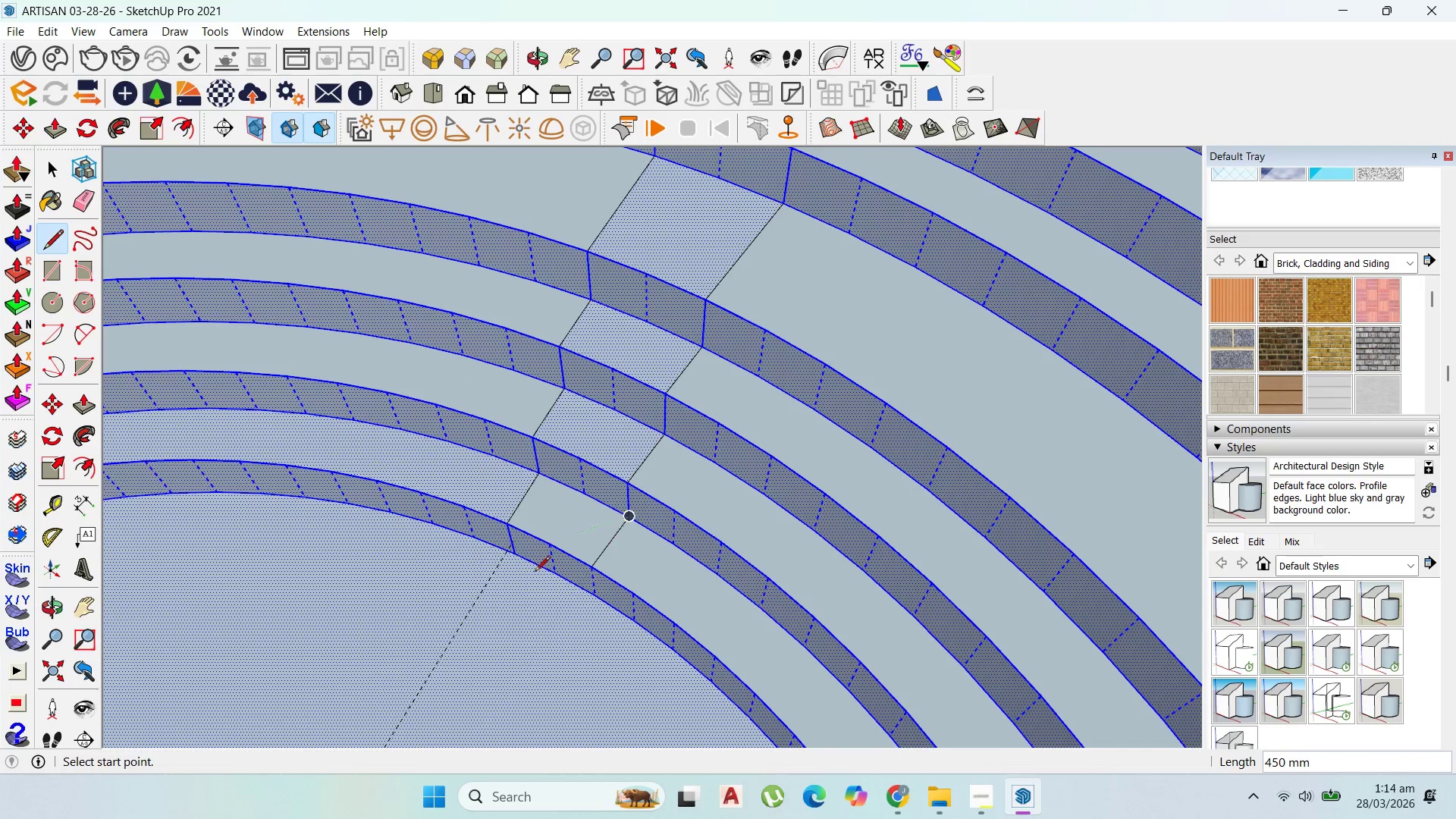 
scroll: coordinate [704, 459], scroll_direction: down, amount: 21.0
 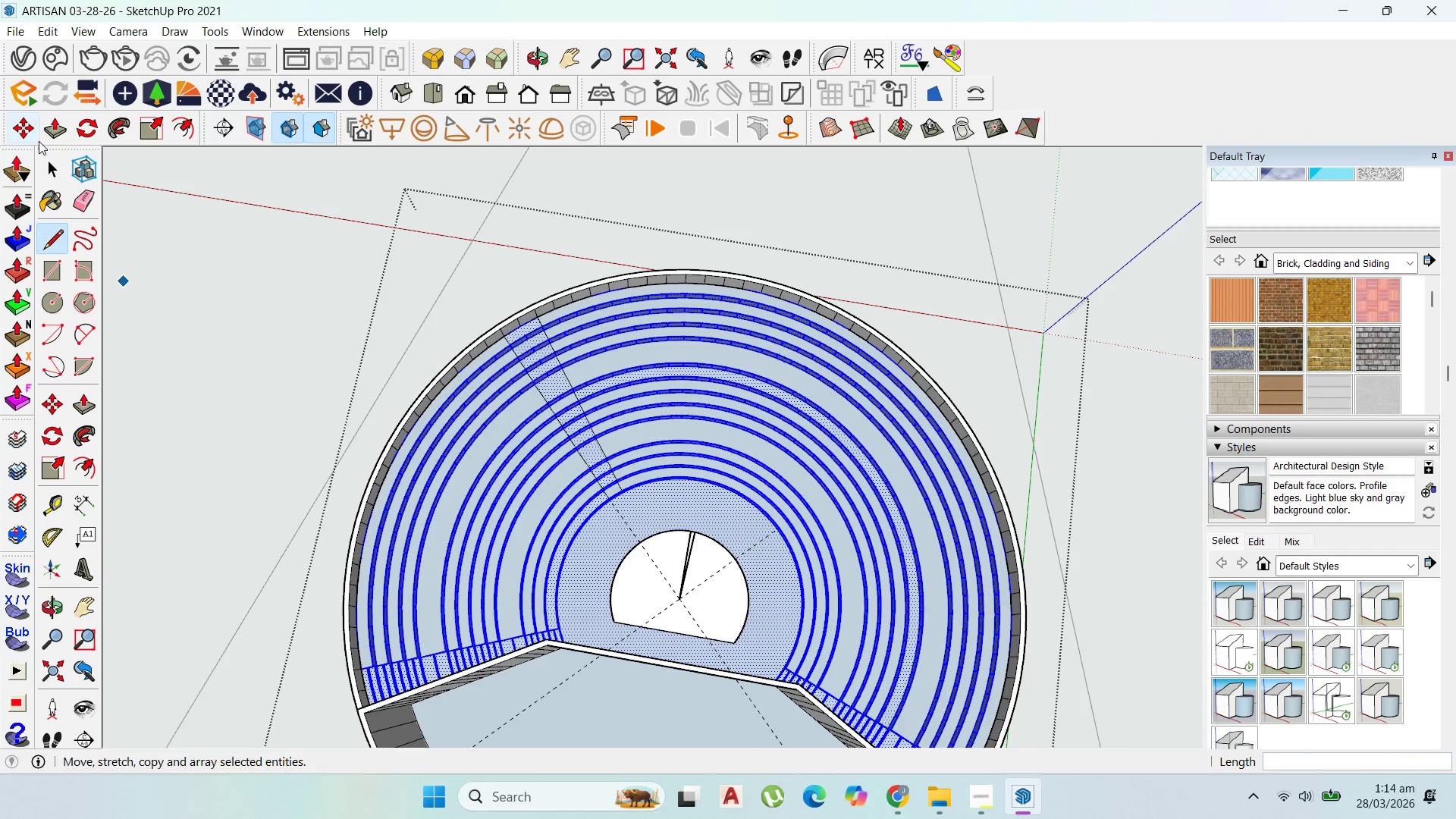 
scroll: coordinate [541, 309], scroll_direction: up, amount: 15.0
 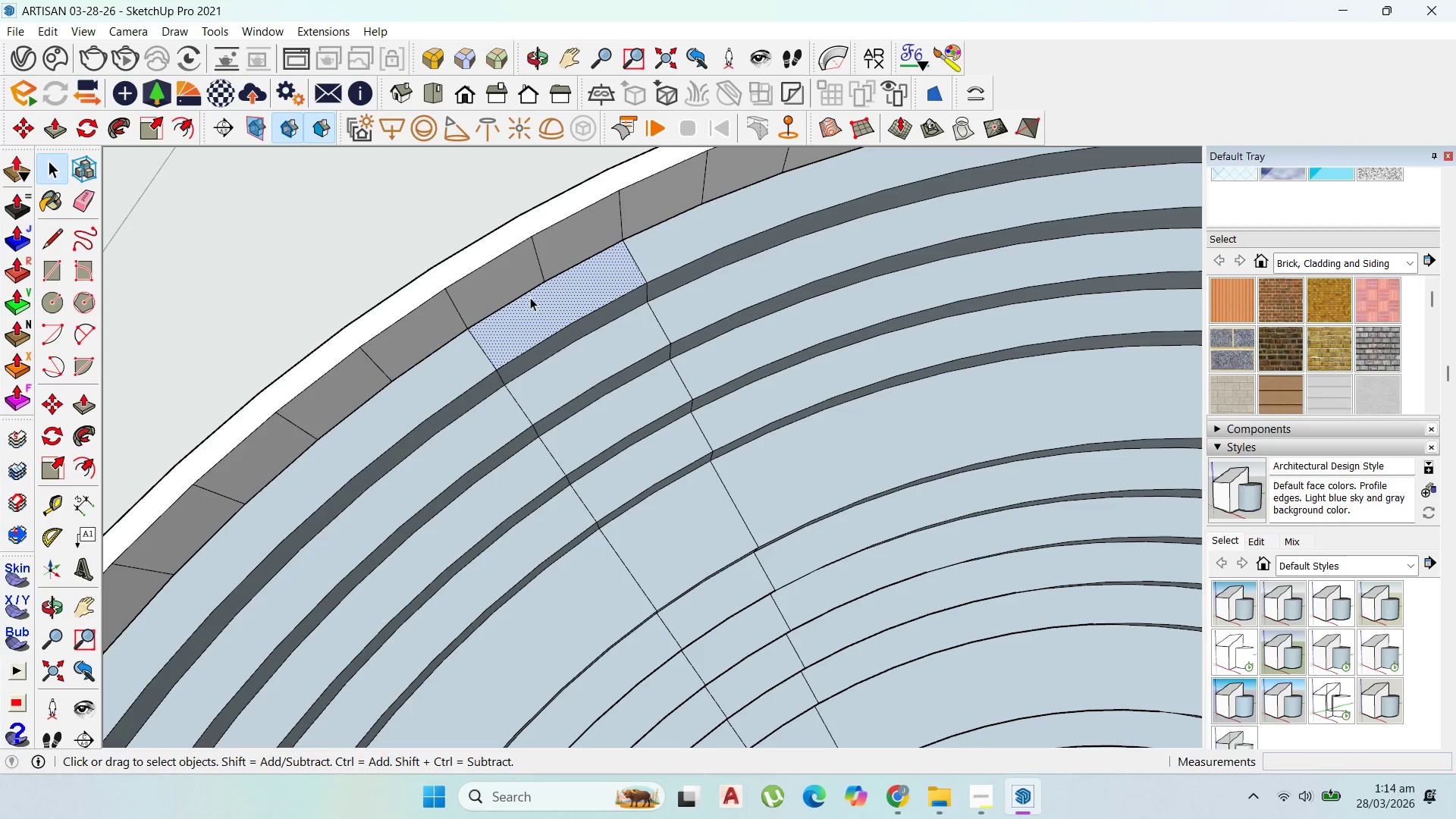 
left_click([525, 296])
 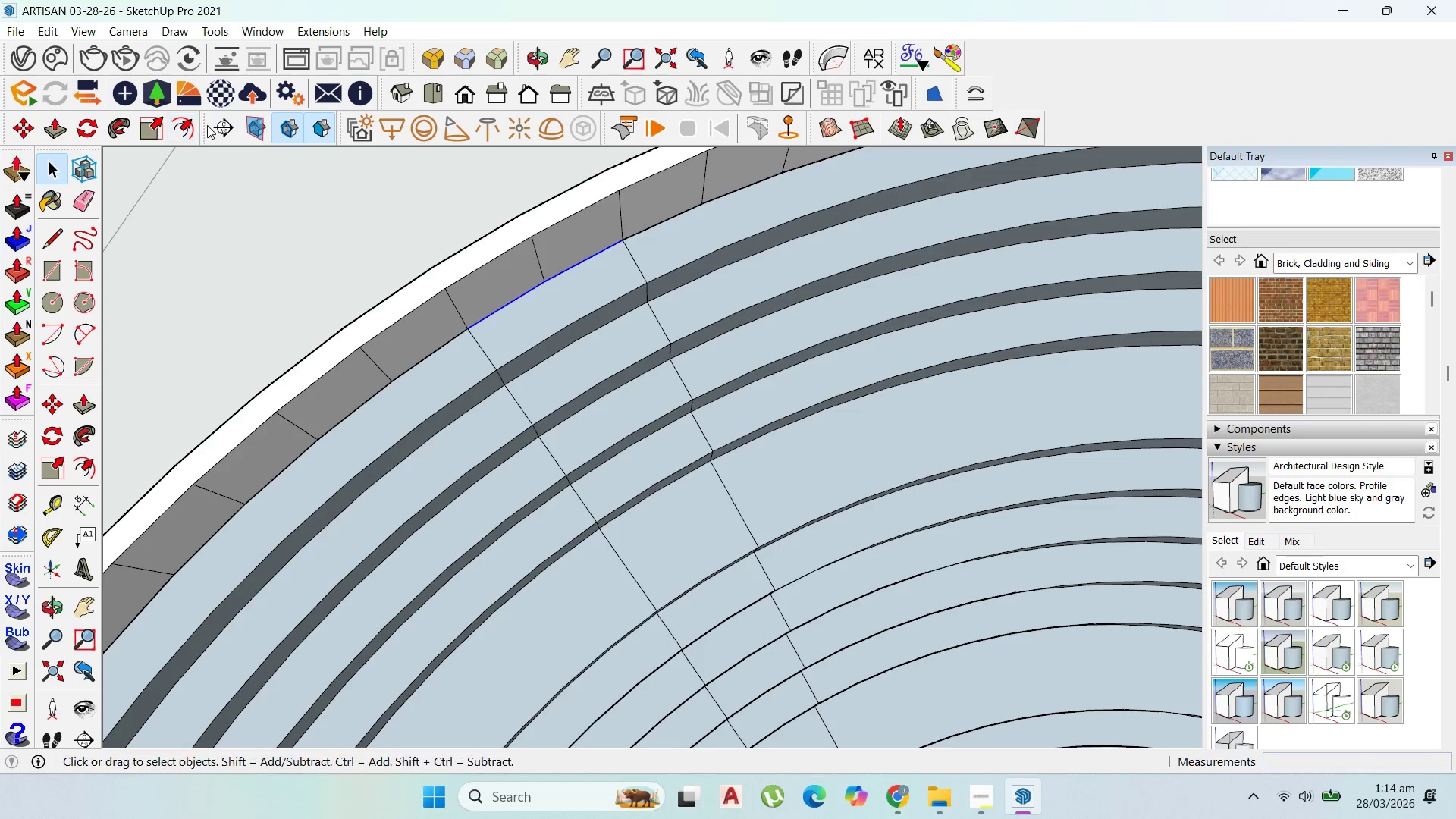 
left_click([187, 125])
 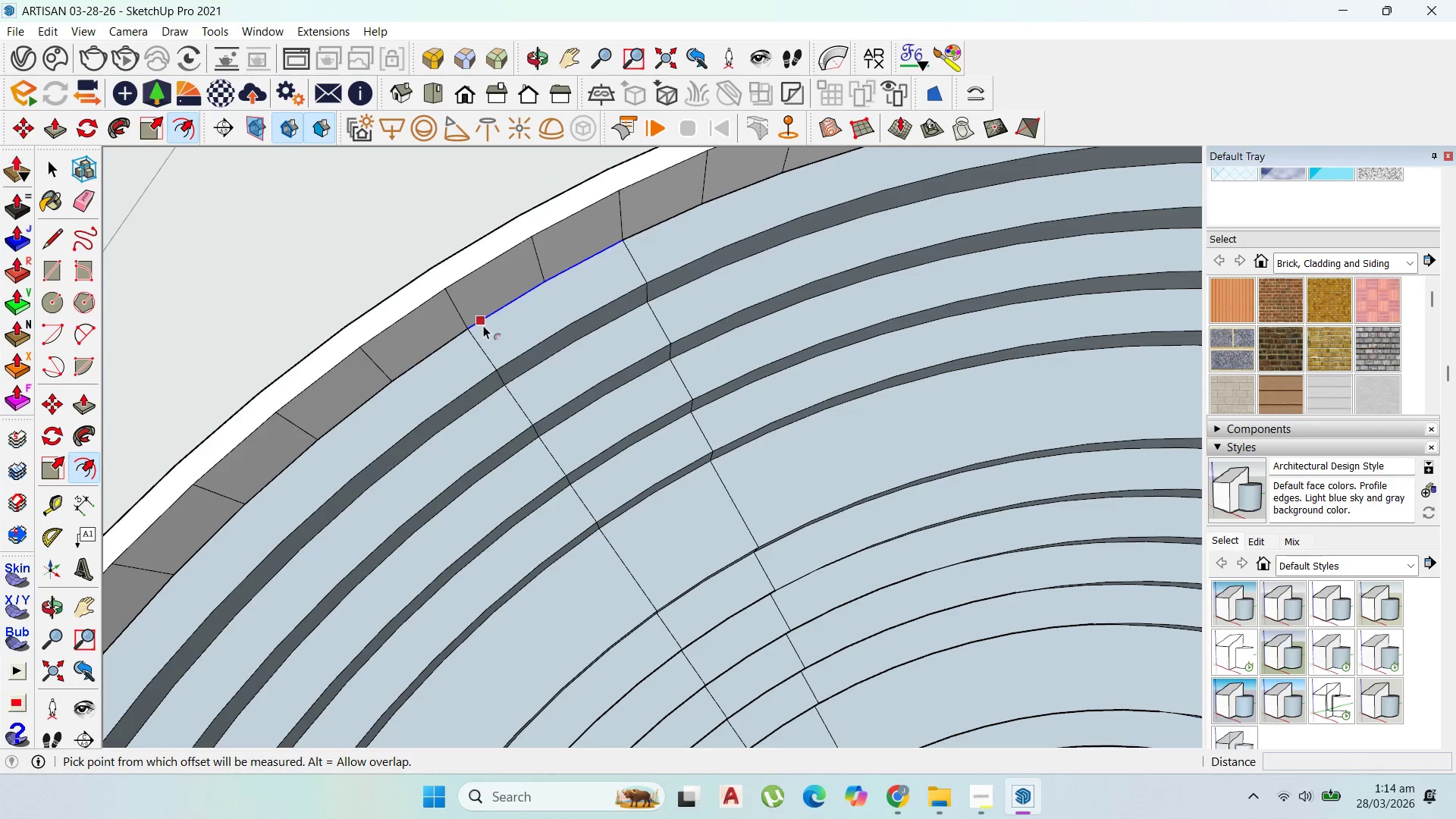 
left_click_drag(start_coordinate=[482, 318], to_coordinate=[482, 346])
 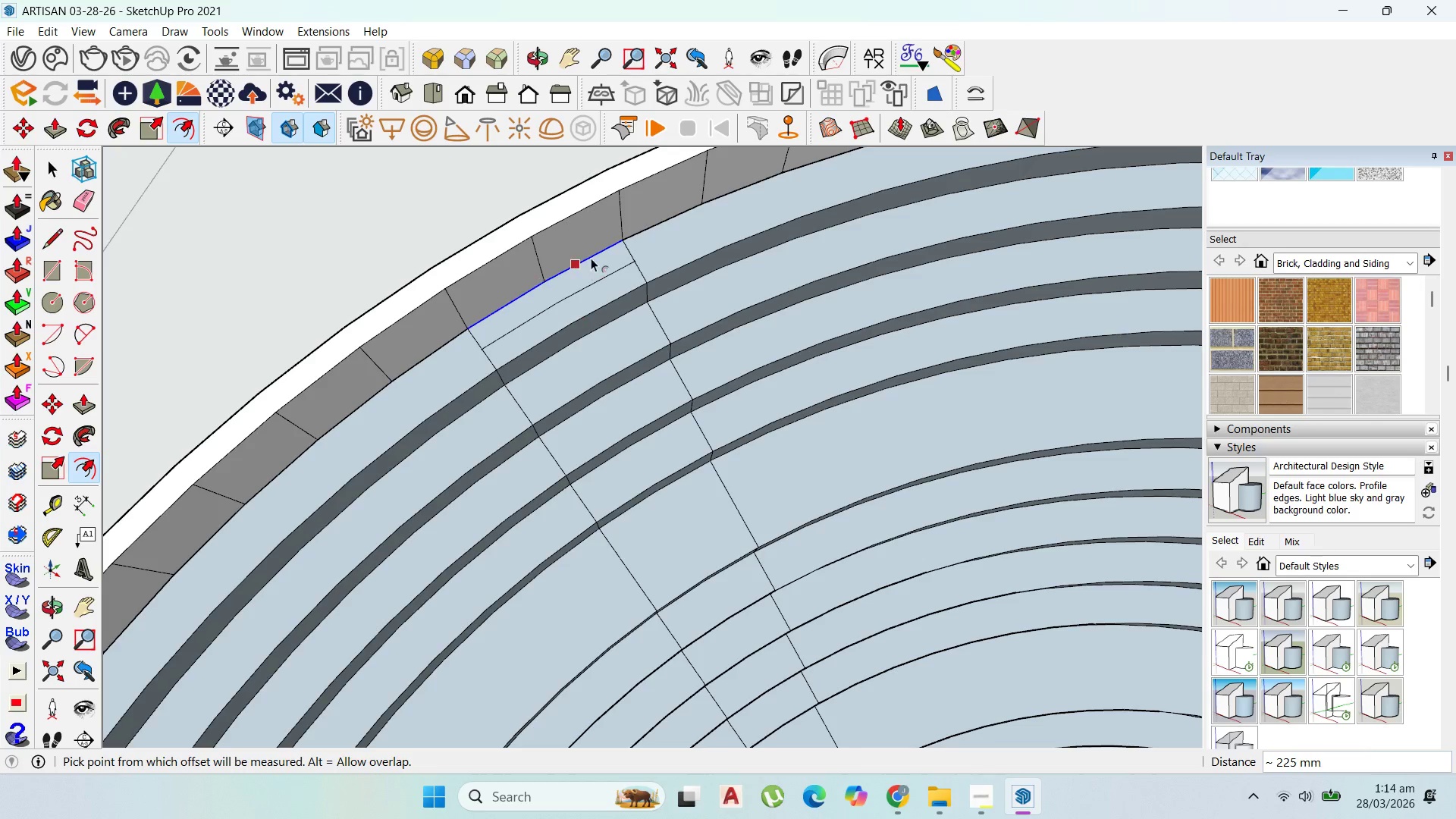 
scroll: coordinate [557, 374], scroll_direction: up, amount: 6.0
 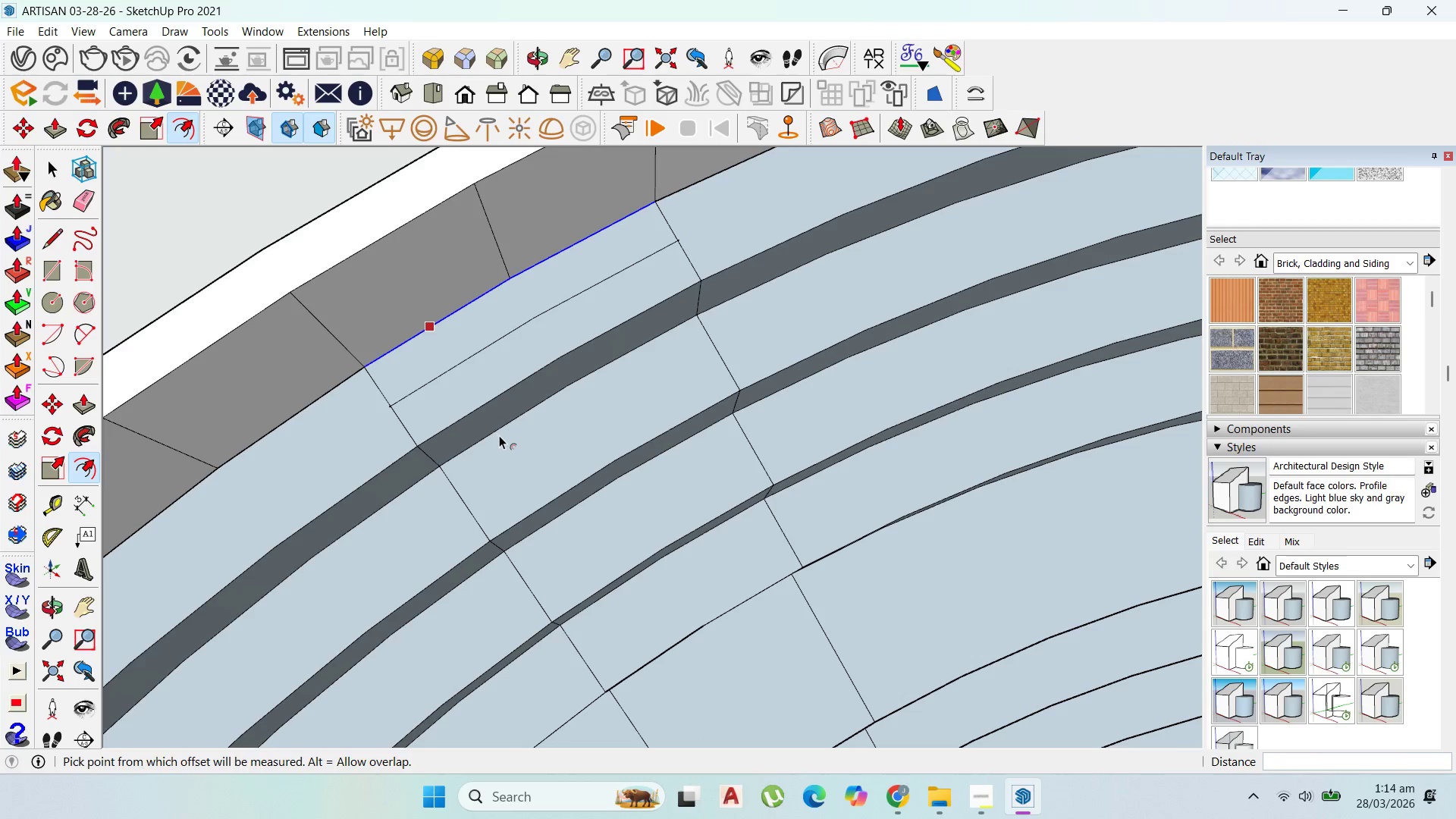 
key(Escape)
 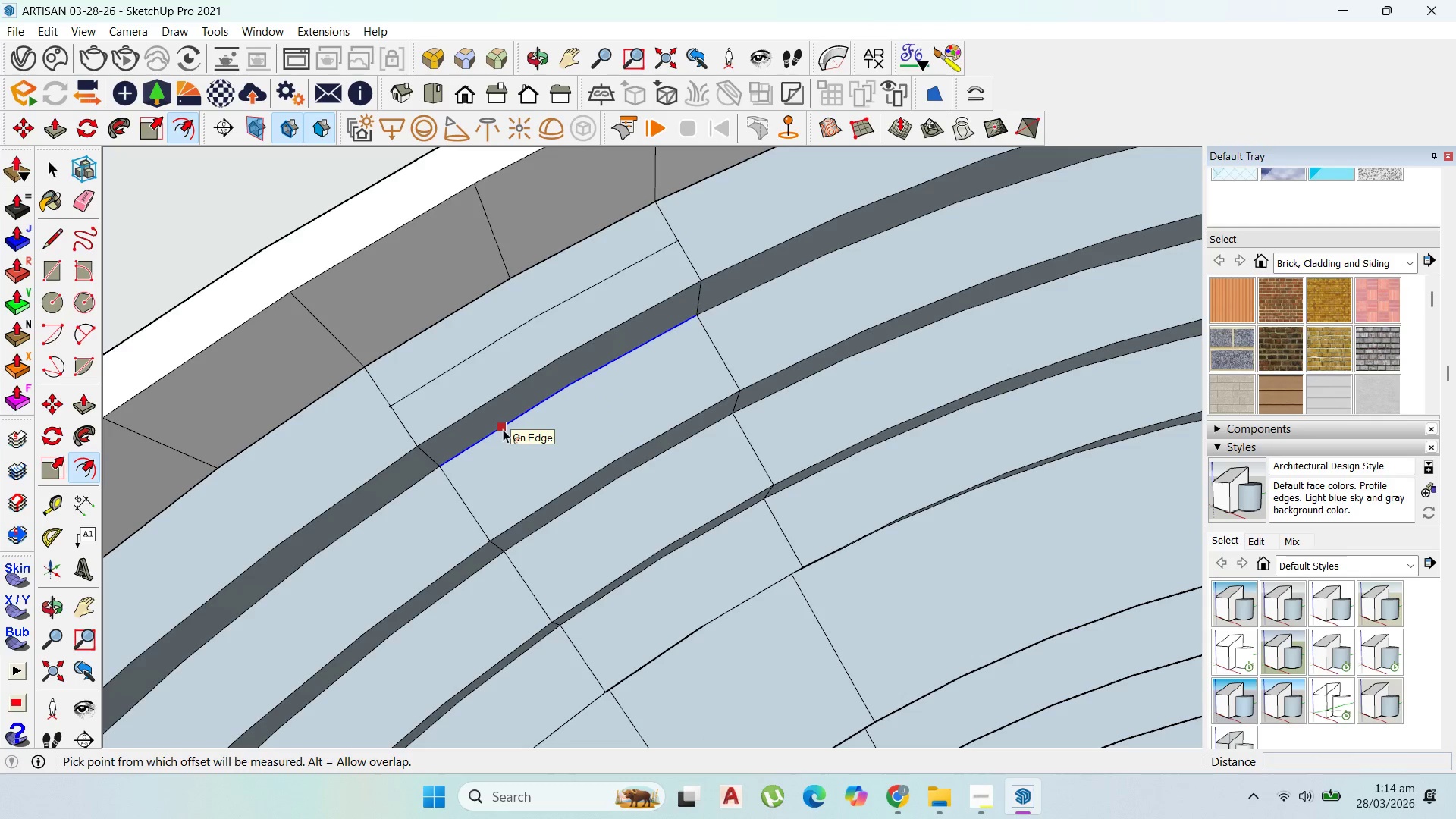 
left_click_drag(start_coordinate=[503, 429], to_coordinate=[464, 504])
 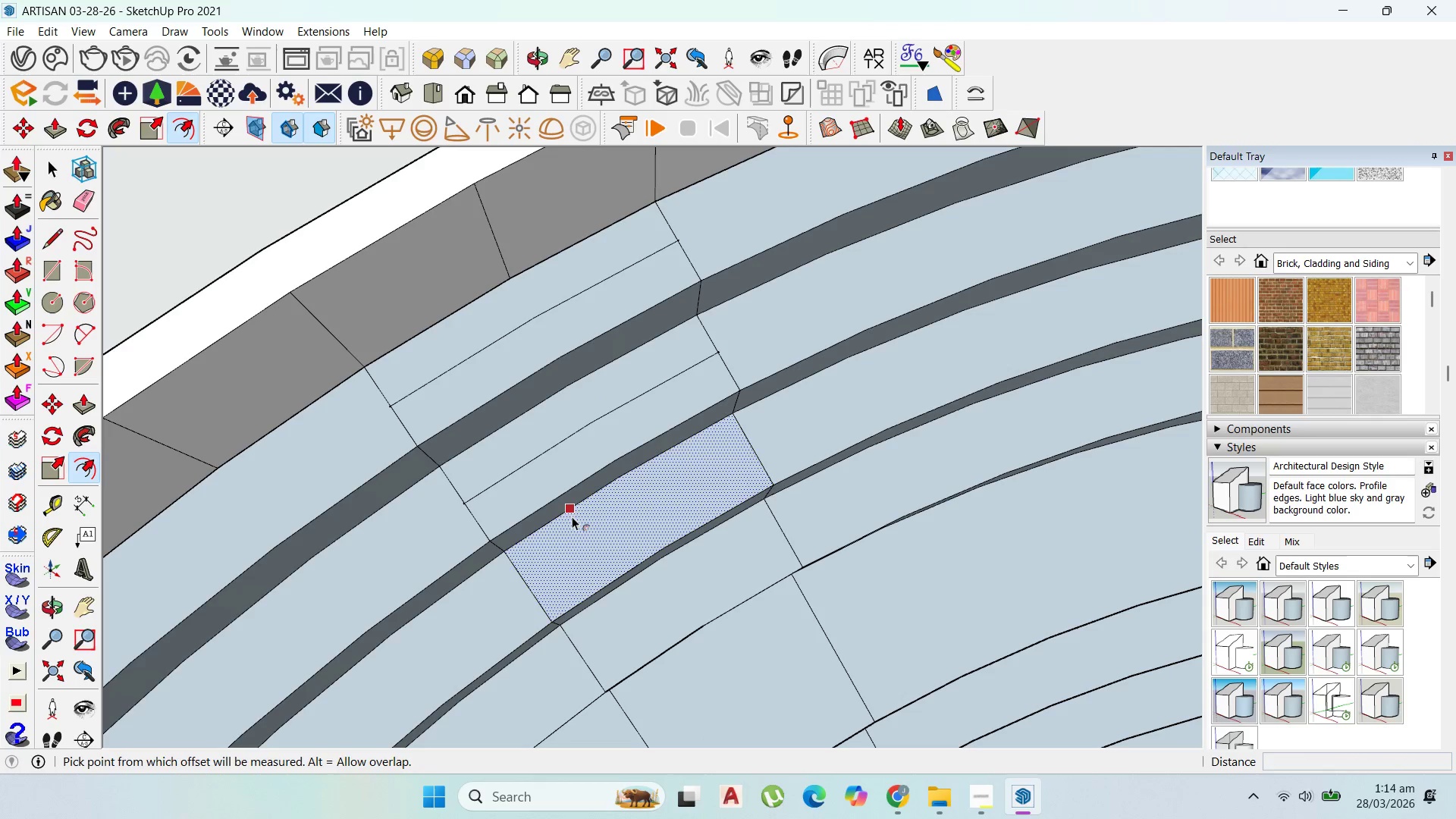 
left_click_drag(start_coordinate=[565, 515], to_coordinate=[526, 587])
 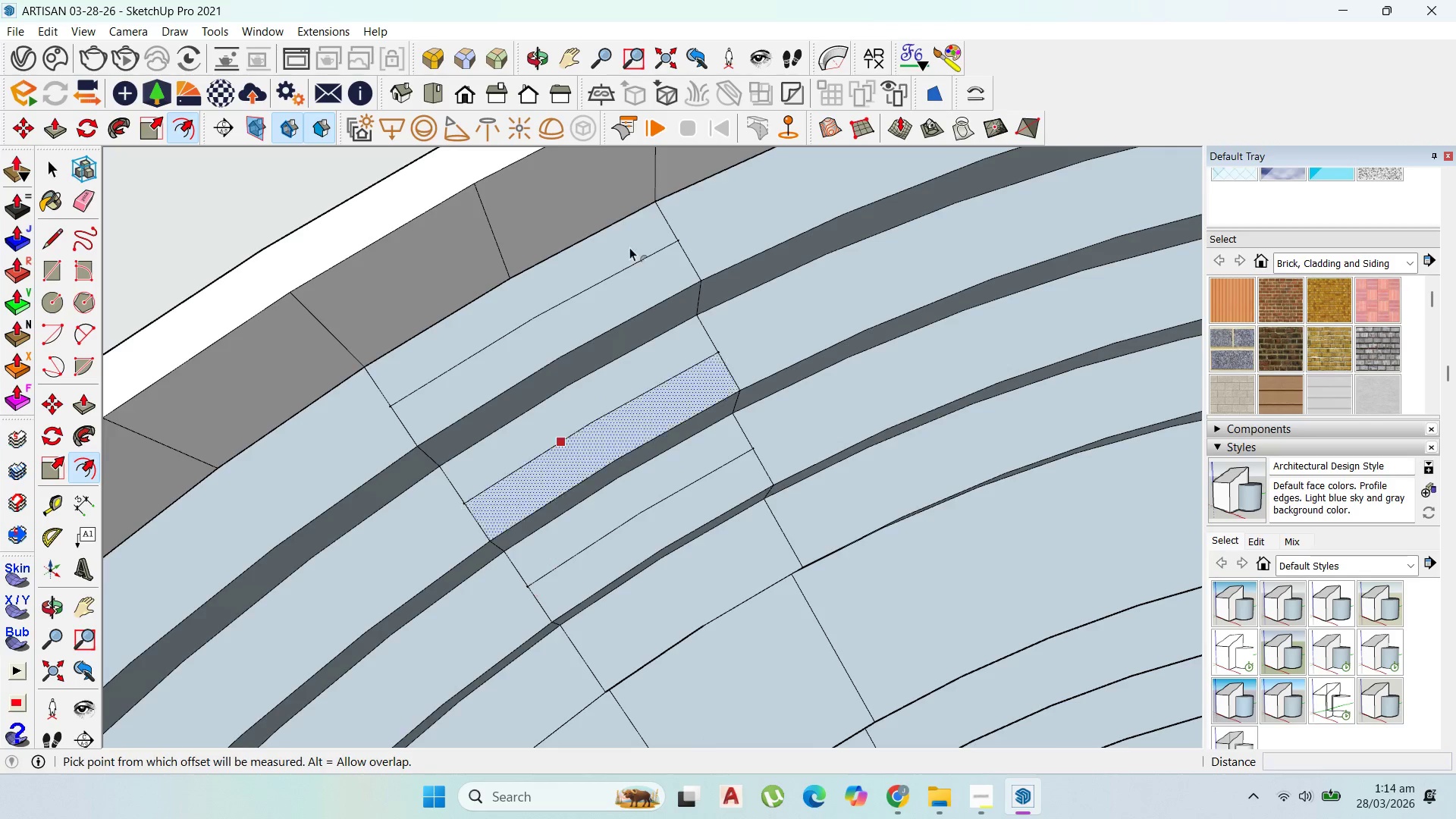 
scroll: coordinate [710, 185], scroll_direction: down, amount: 11.0
 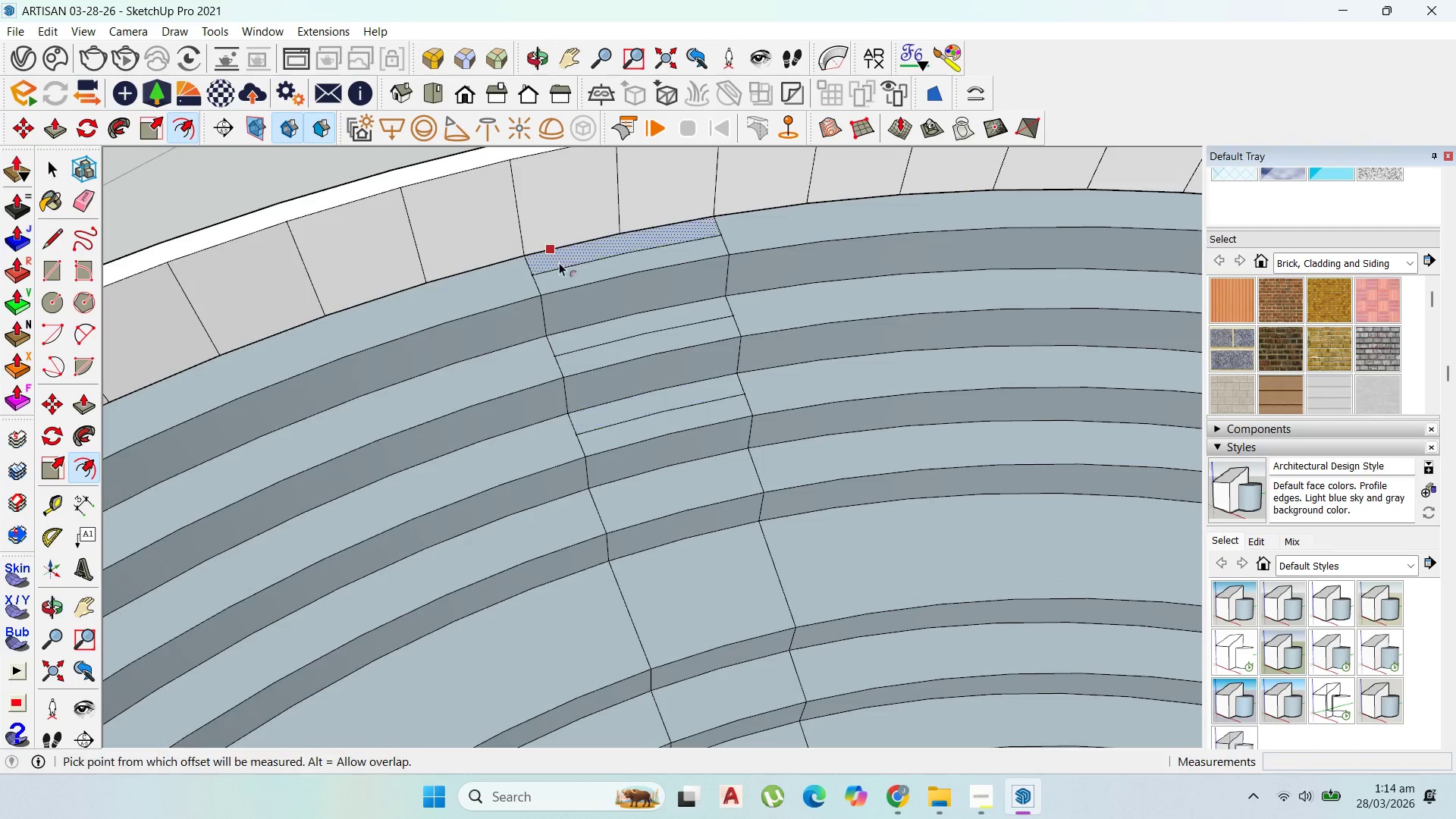 
key(P)
 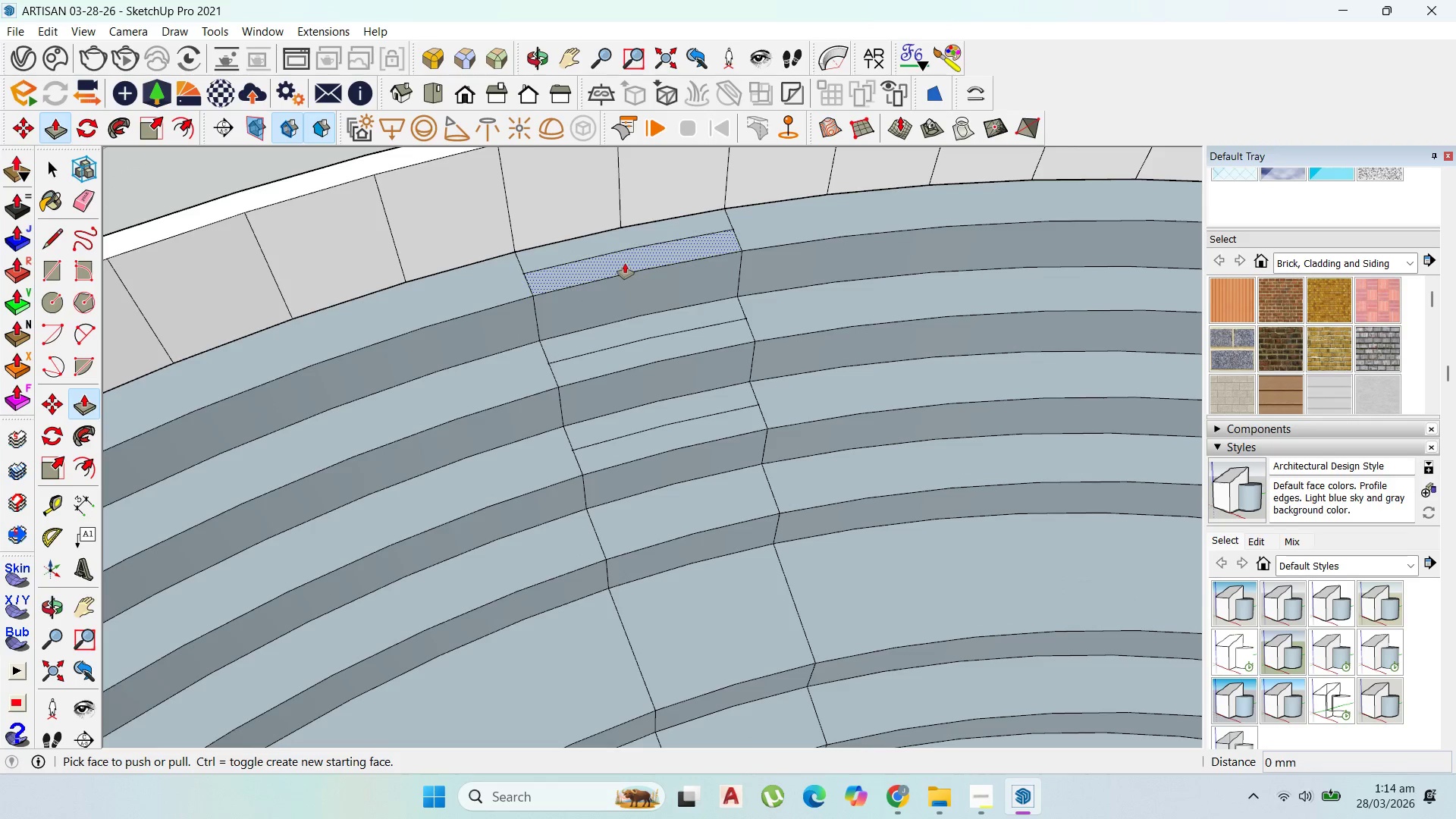 
scroll: coordinate [610, 289], scroll_direction: up, amount: 1.0
 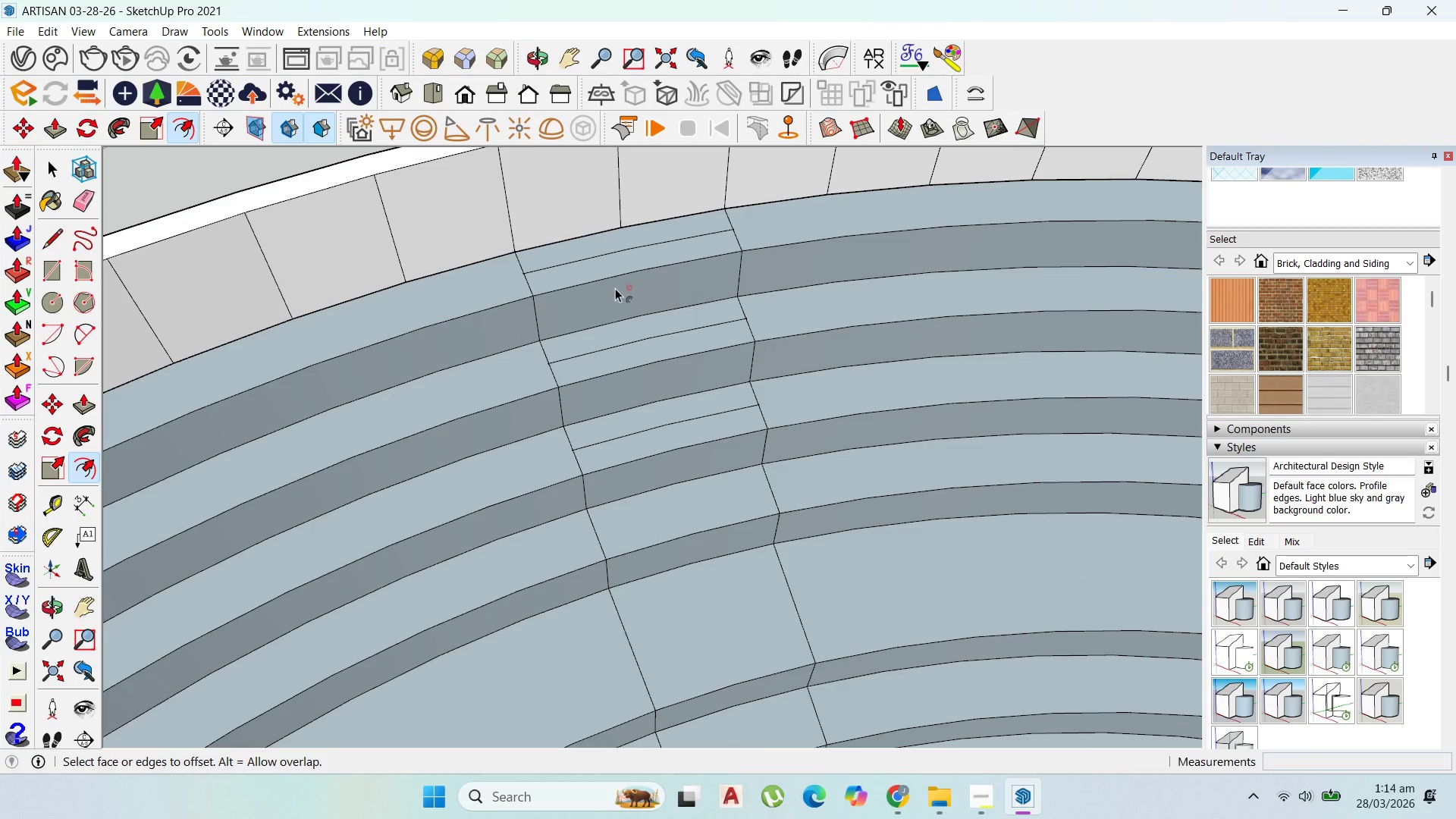 
left_click_drag(start_coordinate=[625, 263], to_coordinate=[633, 286])
 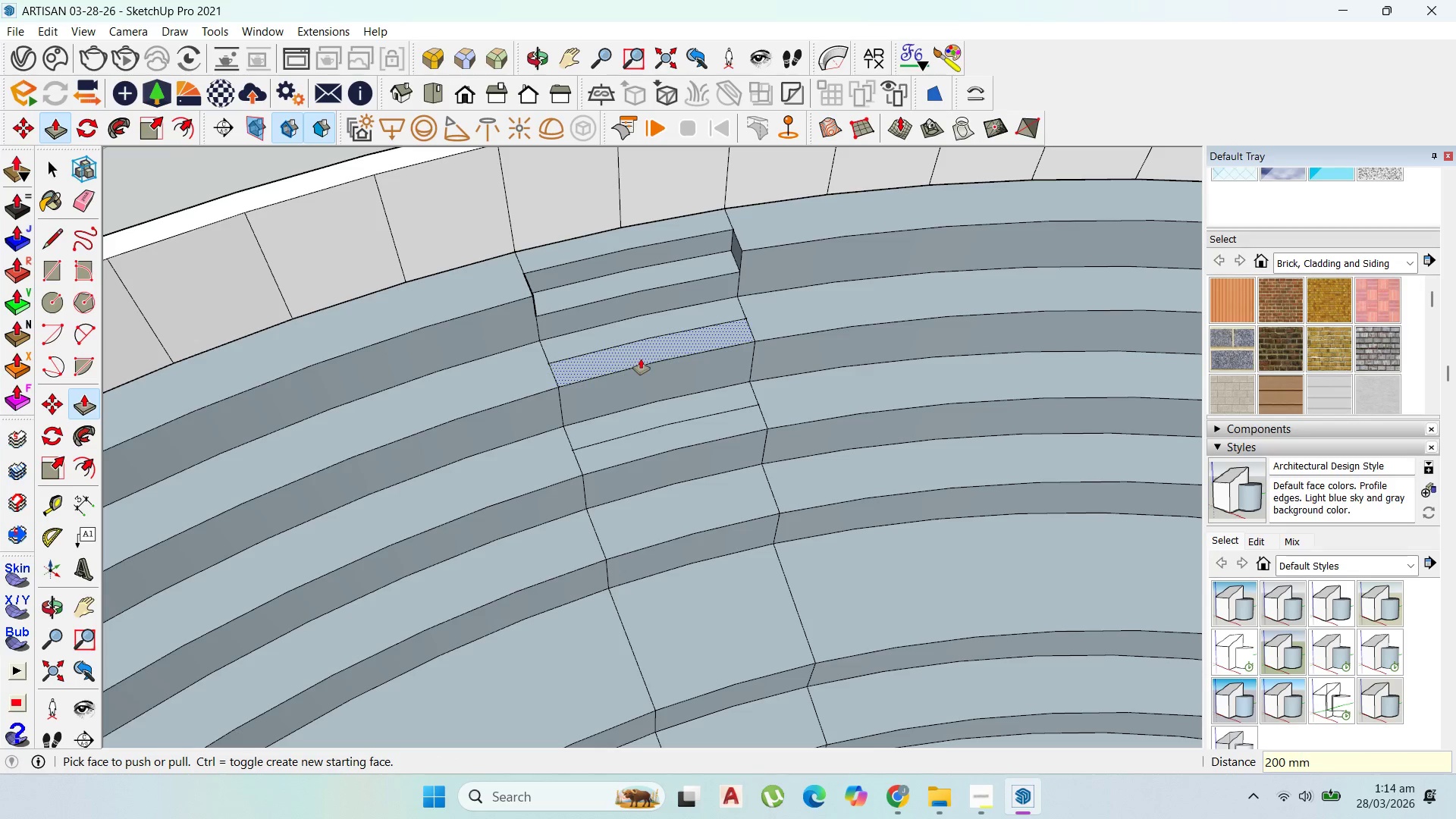 
type(200)
 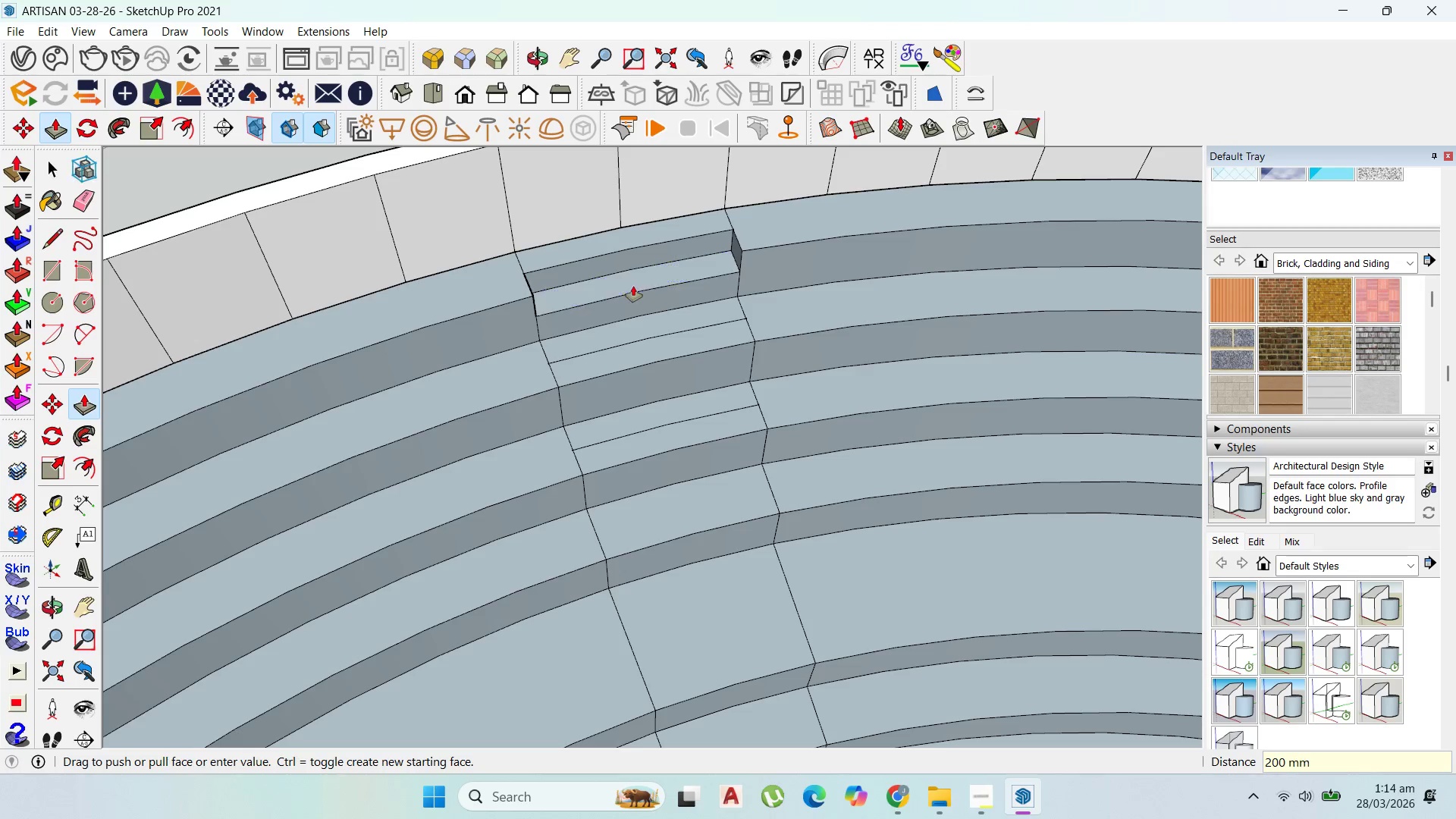 
key(Enter)
 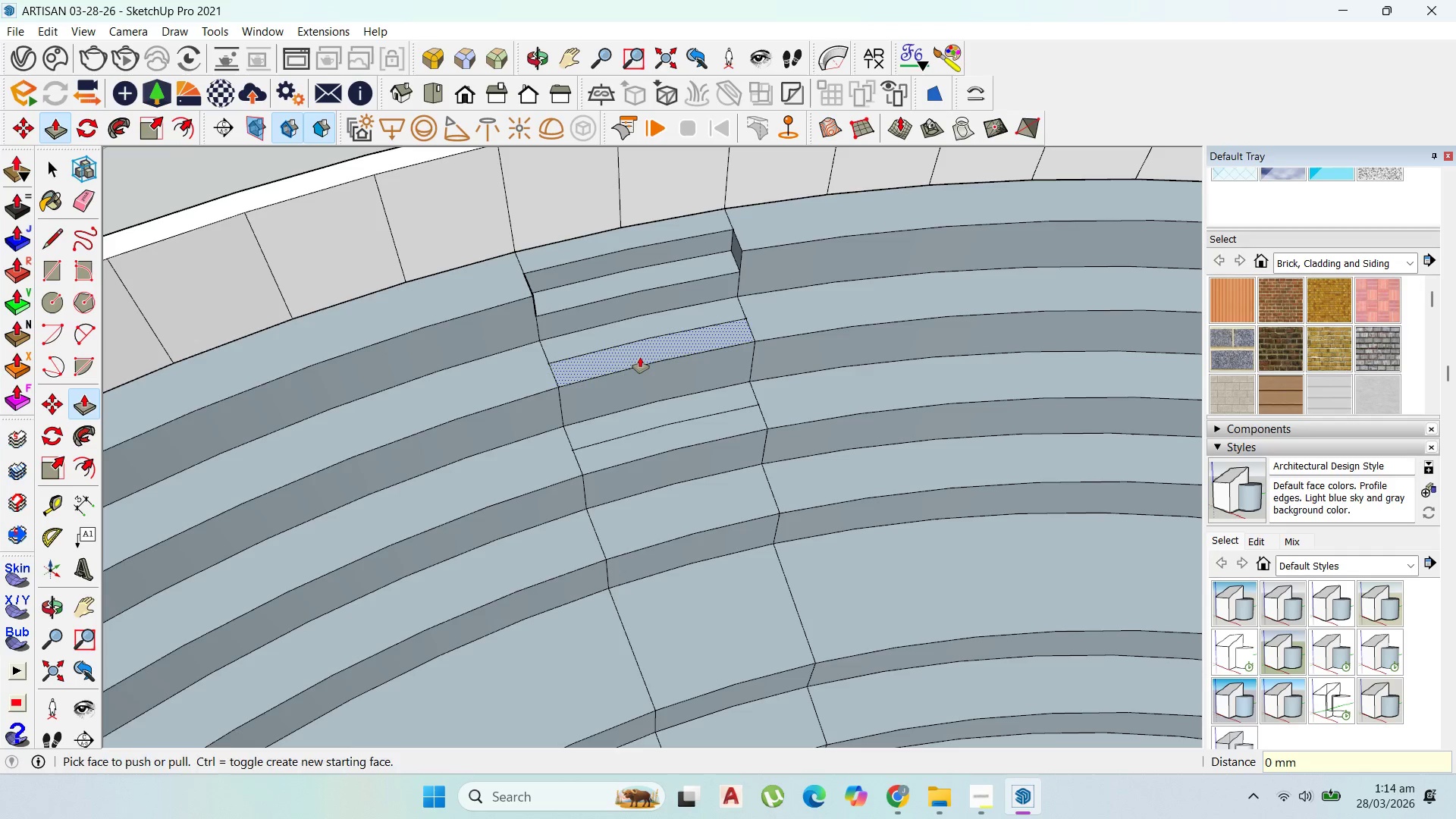 
double_click([640, 357])
 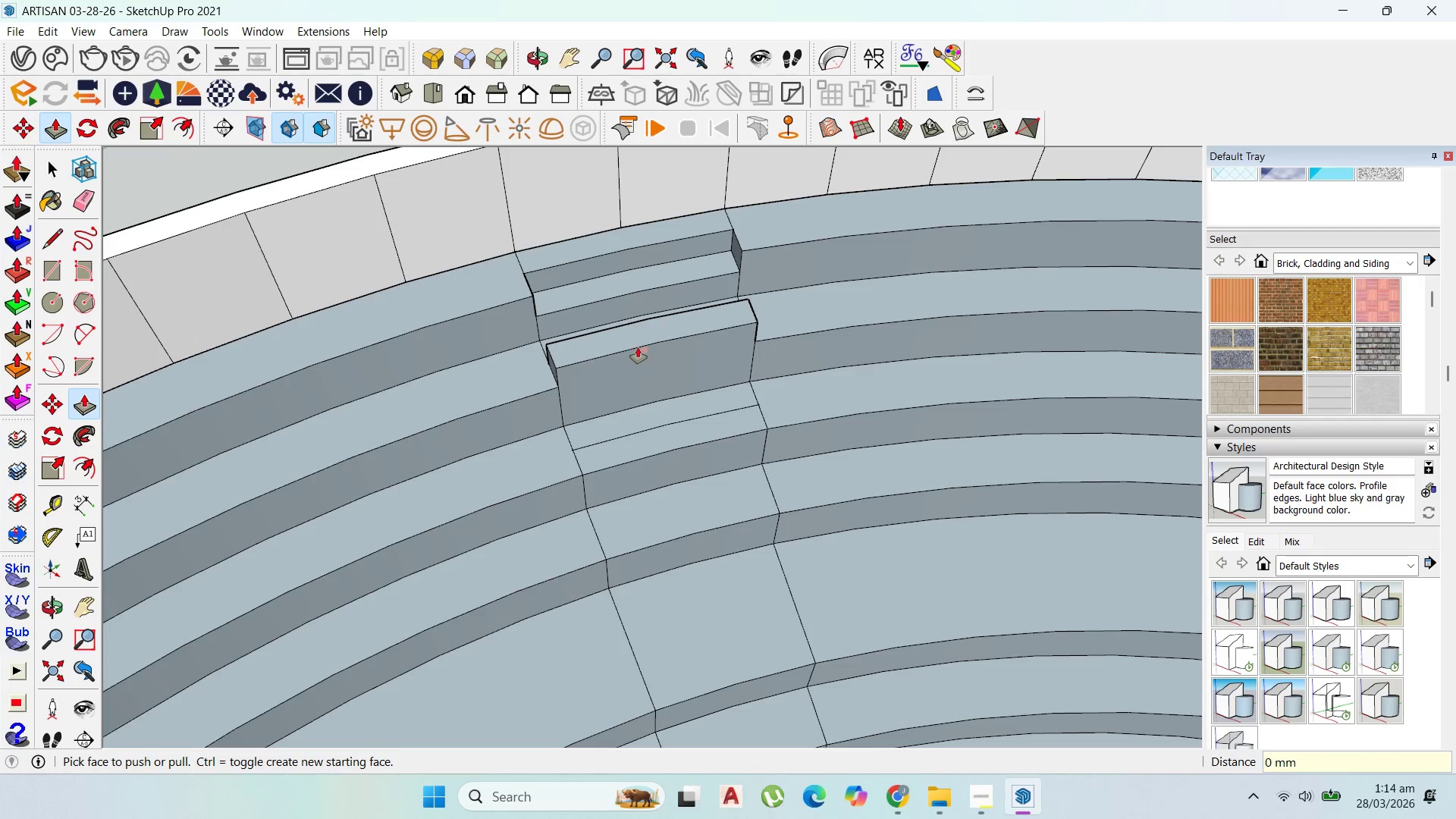 
key(Control+Z)
 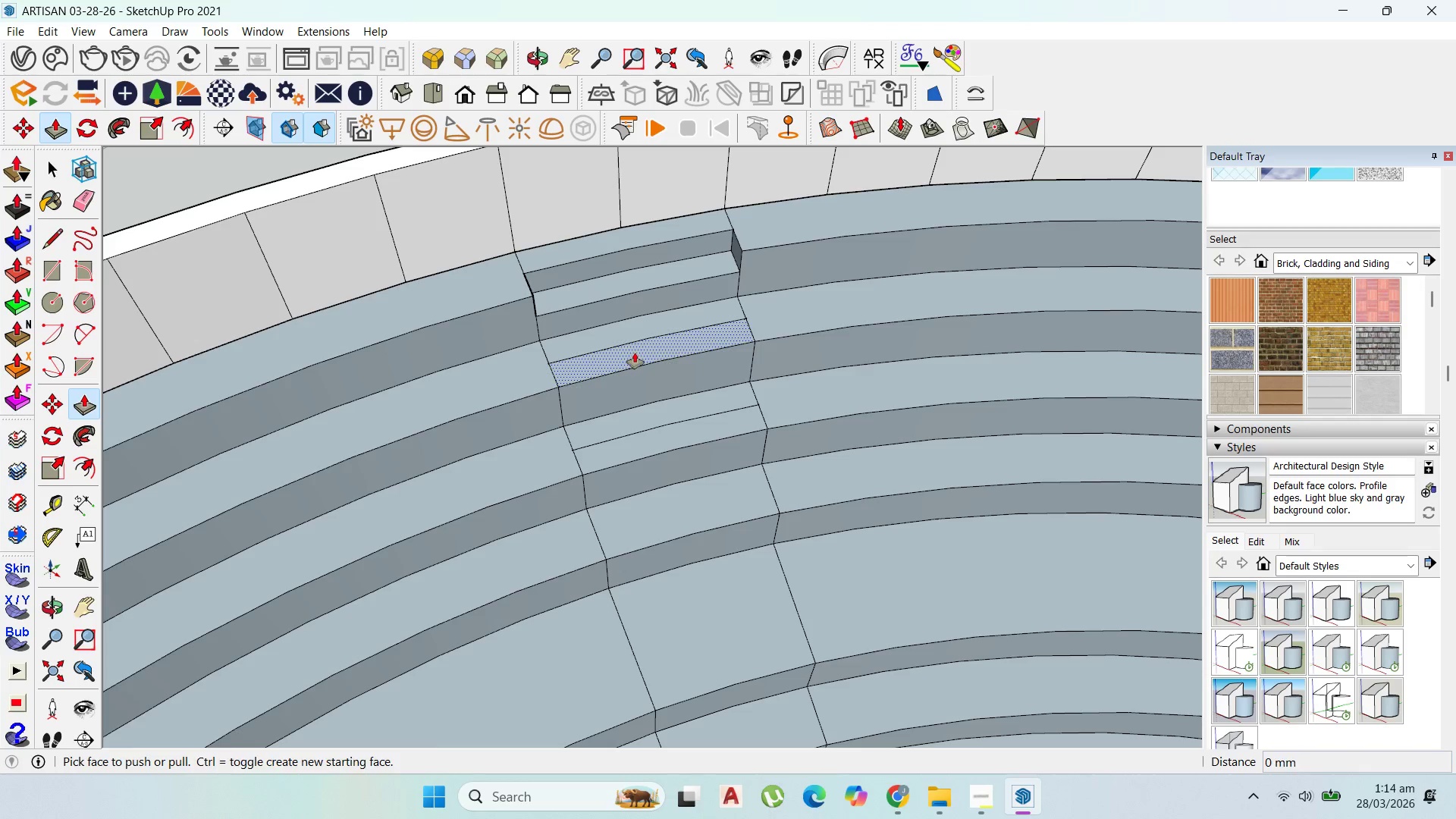 
left_click_drag(start_coordinate=[635, 353], to_coordinate=[642, 369])
 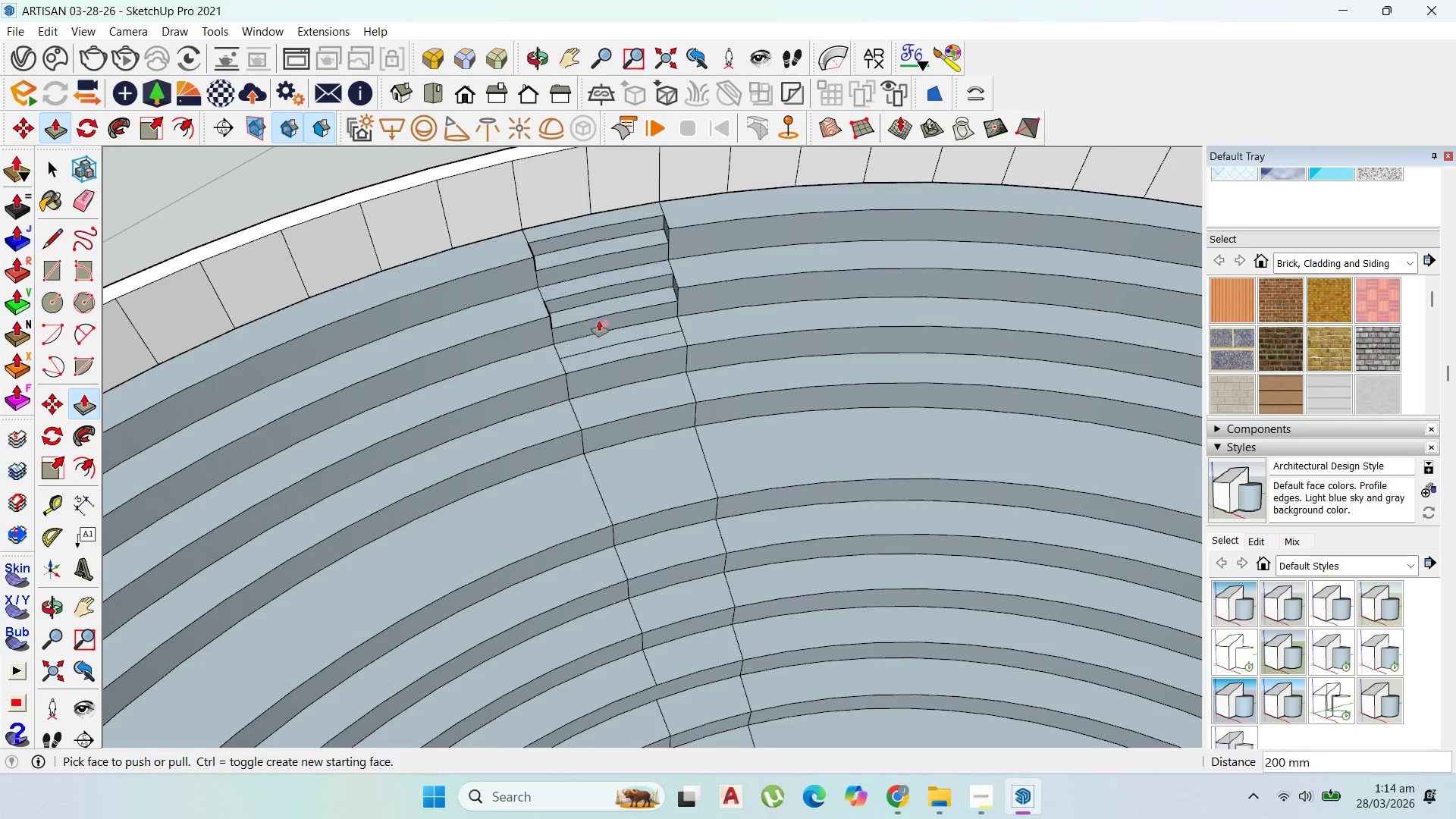 
type(200)
 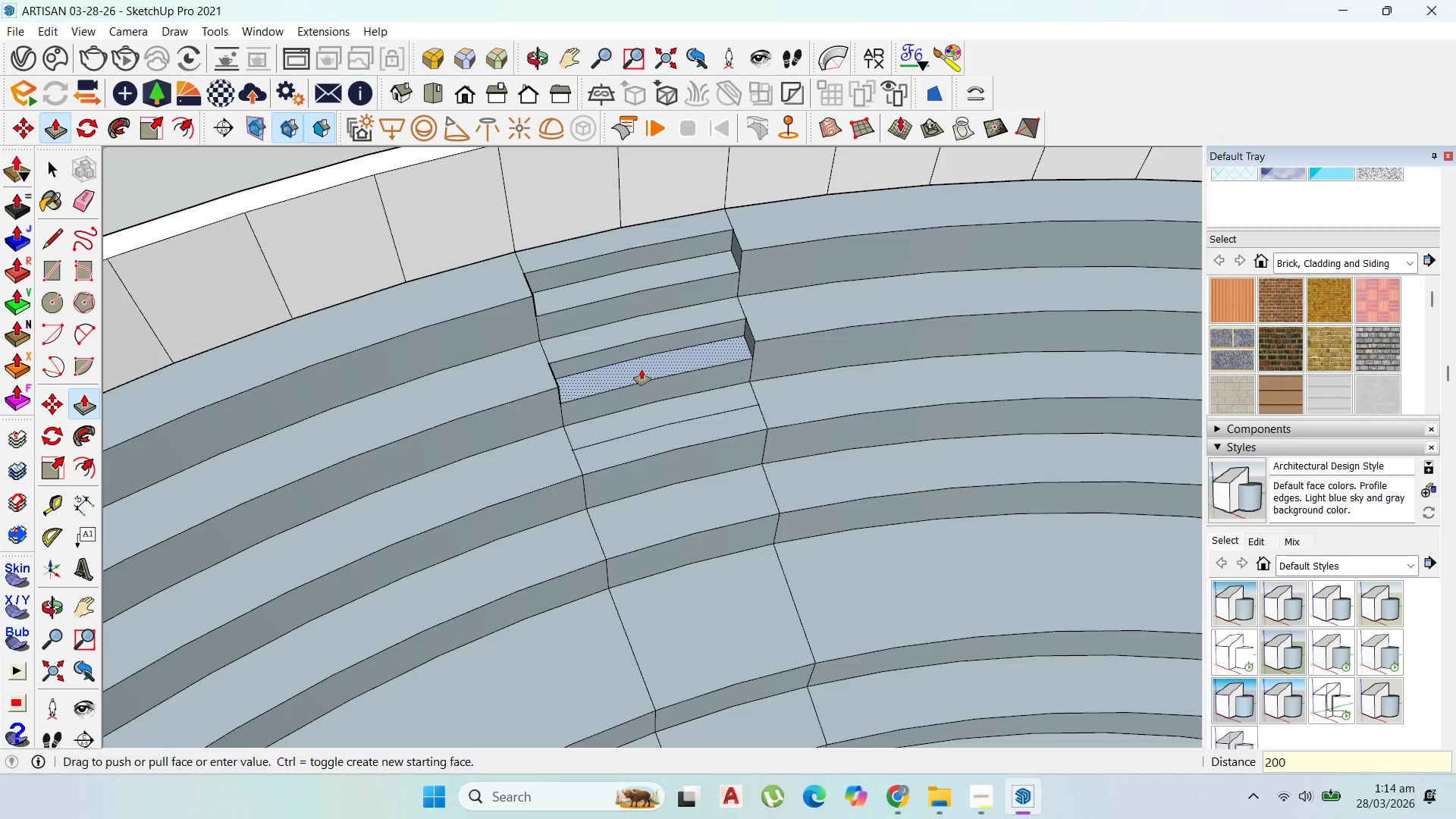 
key(Enter)
 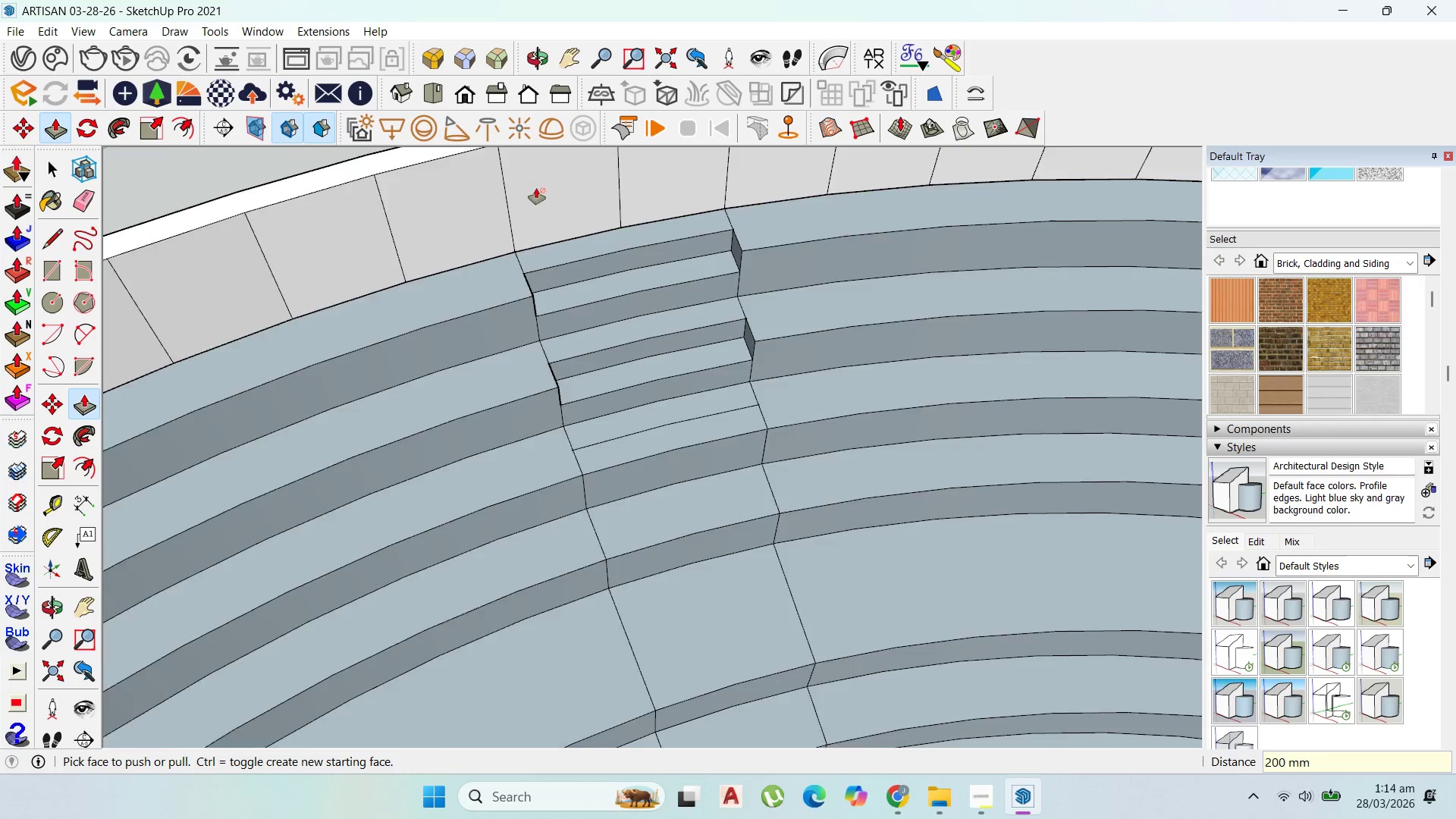 
scroll: coordinate [784, 313], scroll_direction: down, amount: 18.0
 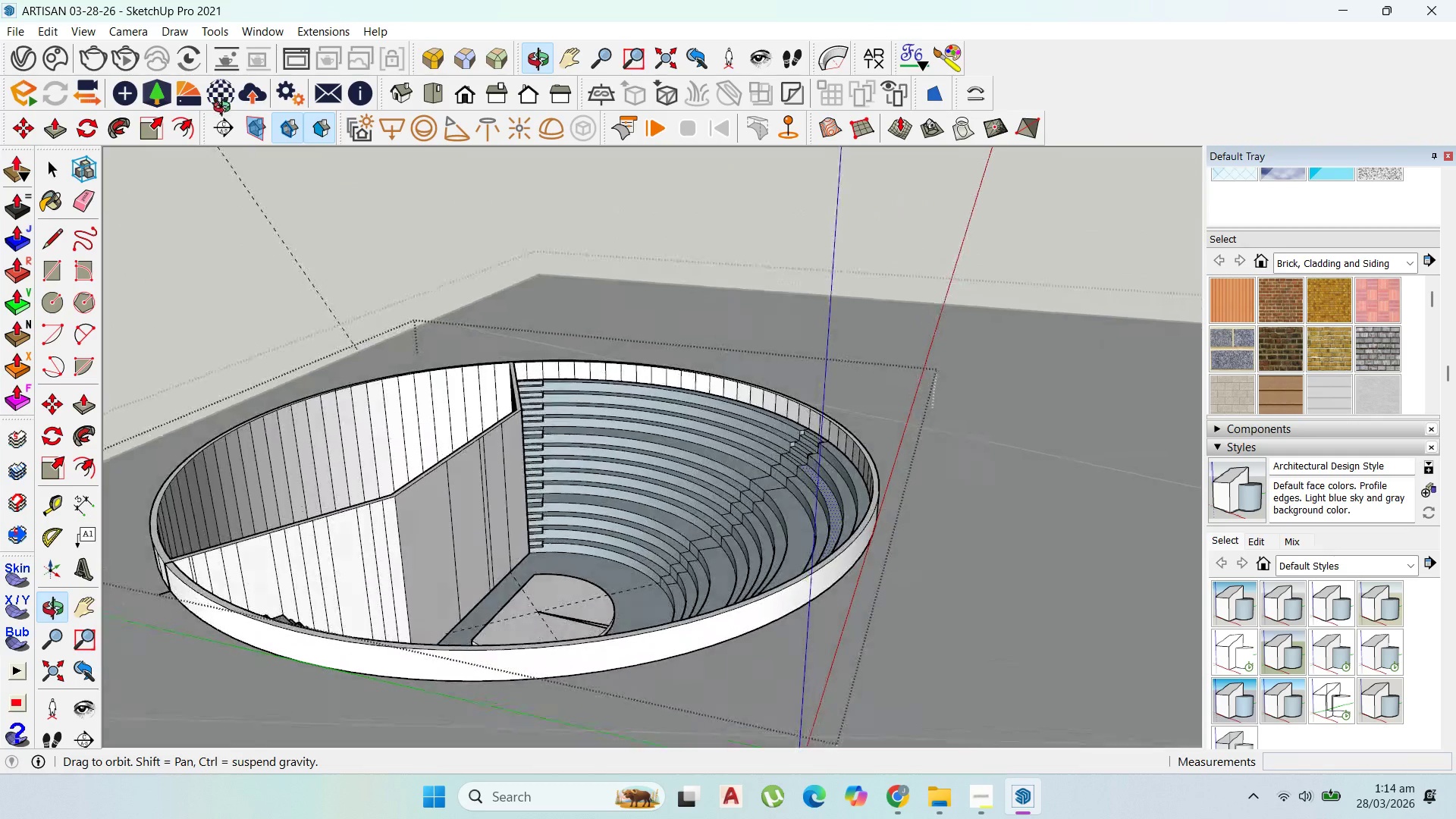 
scroll: coordinate [803, 576], scroll_direction: up, amount: 11.0
 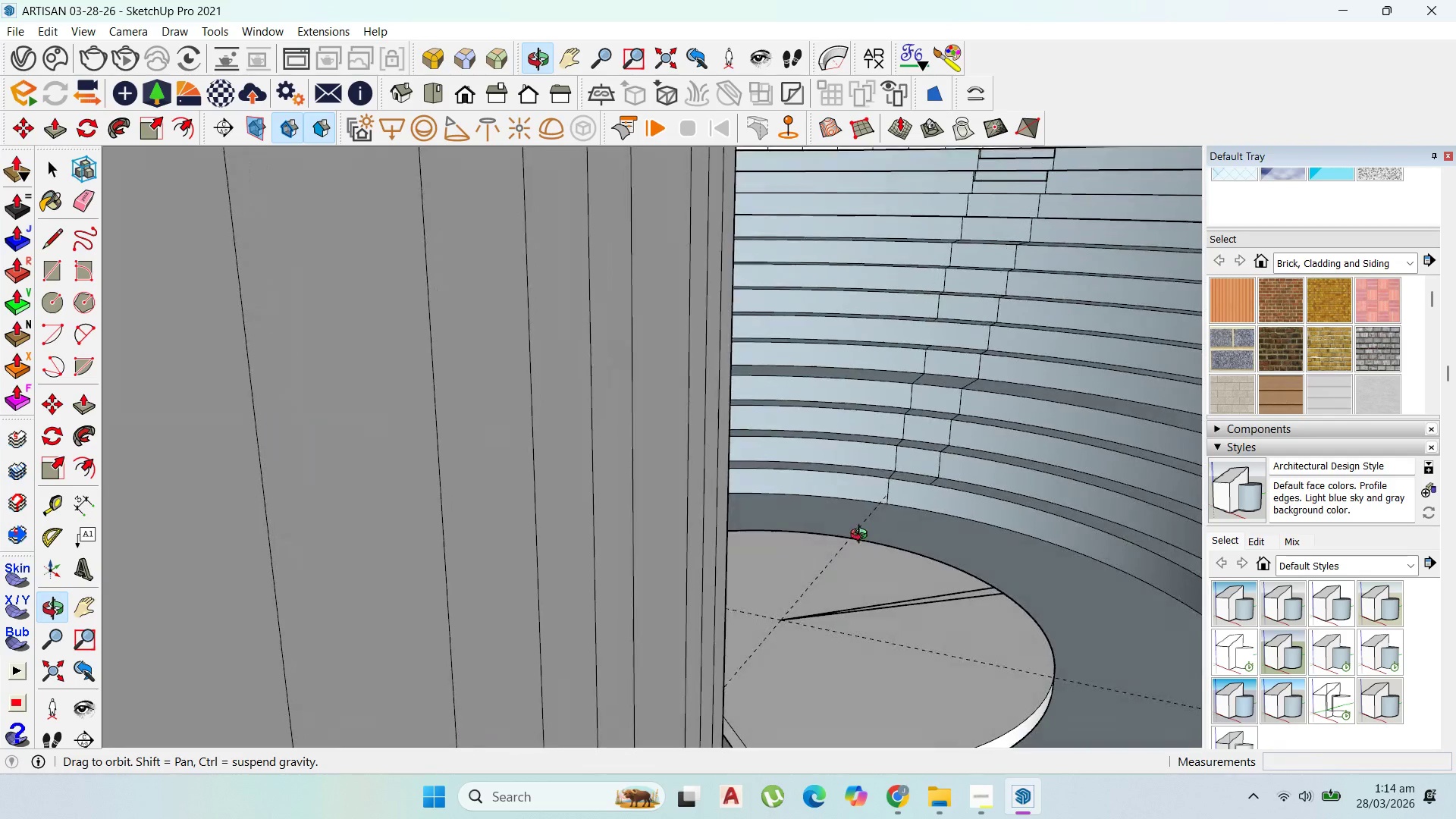 
scroll: coordinate [626, 514], scroll_direction: down, amount: 17.0
 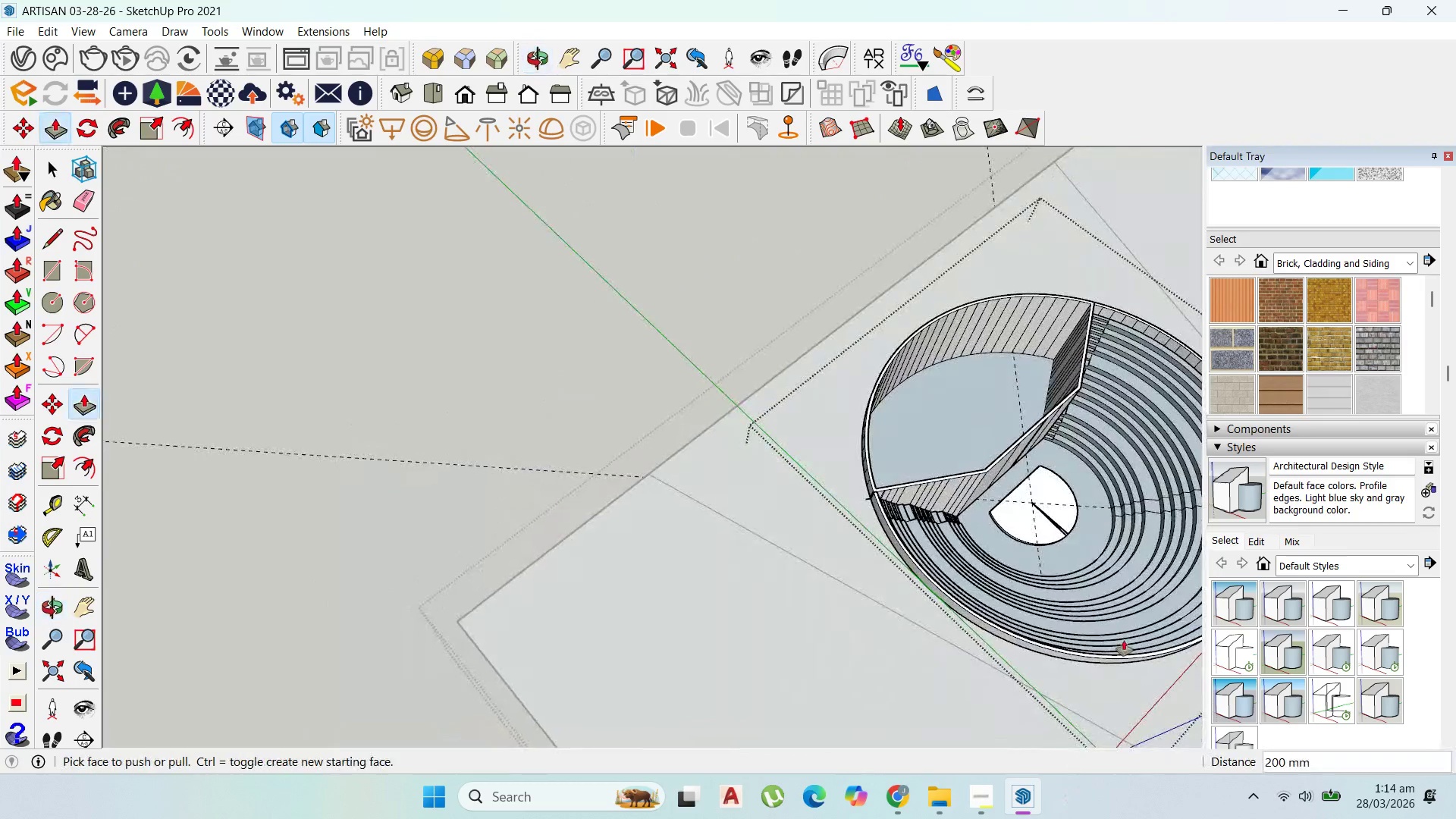 
scroll: coordinate [1078, 476], scroll_direction: up, amount: 16.0
 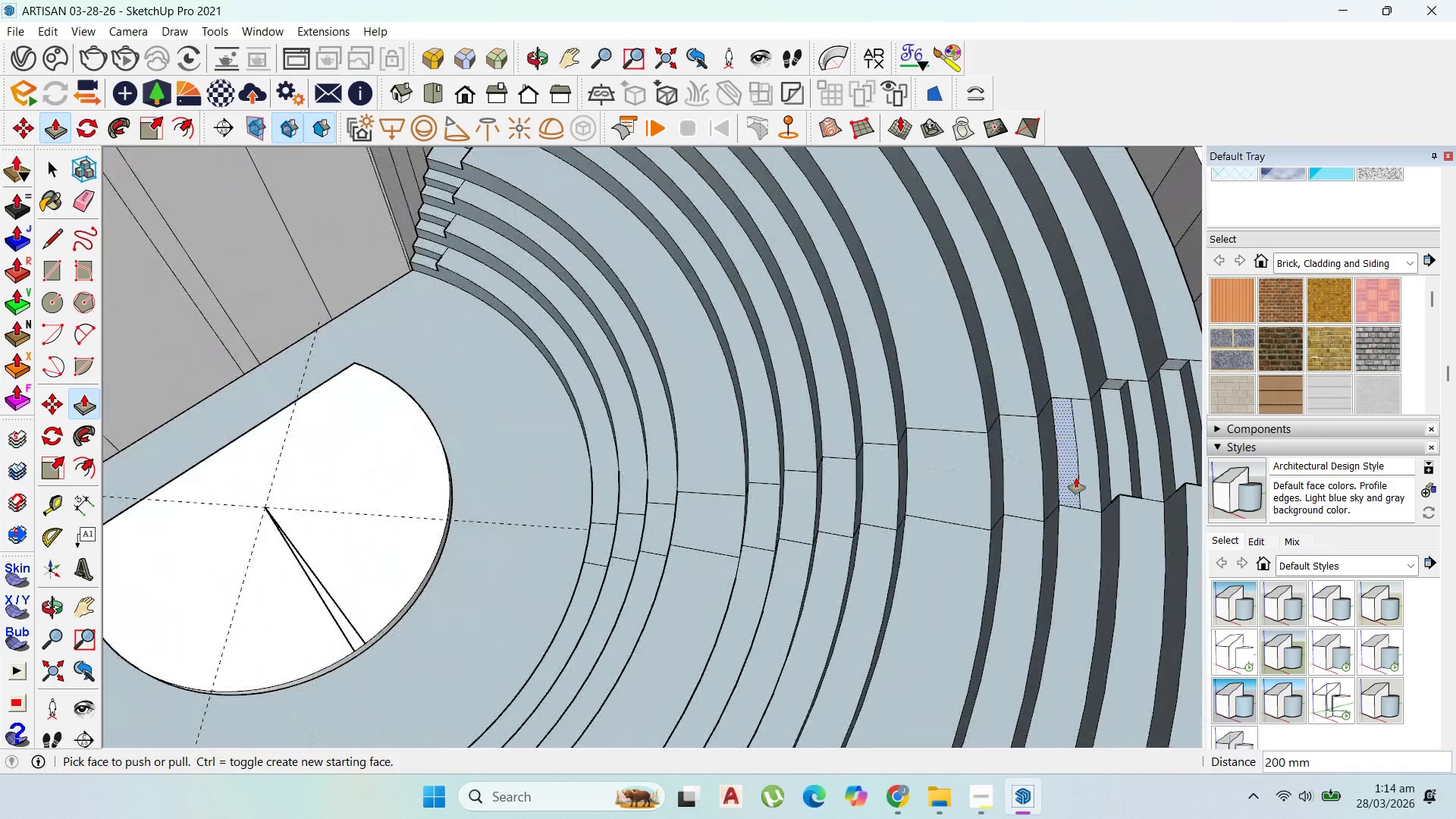 
left_click([1076, 478])
 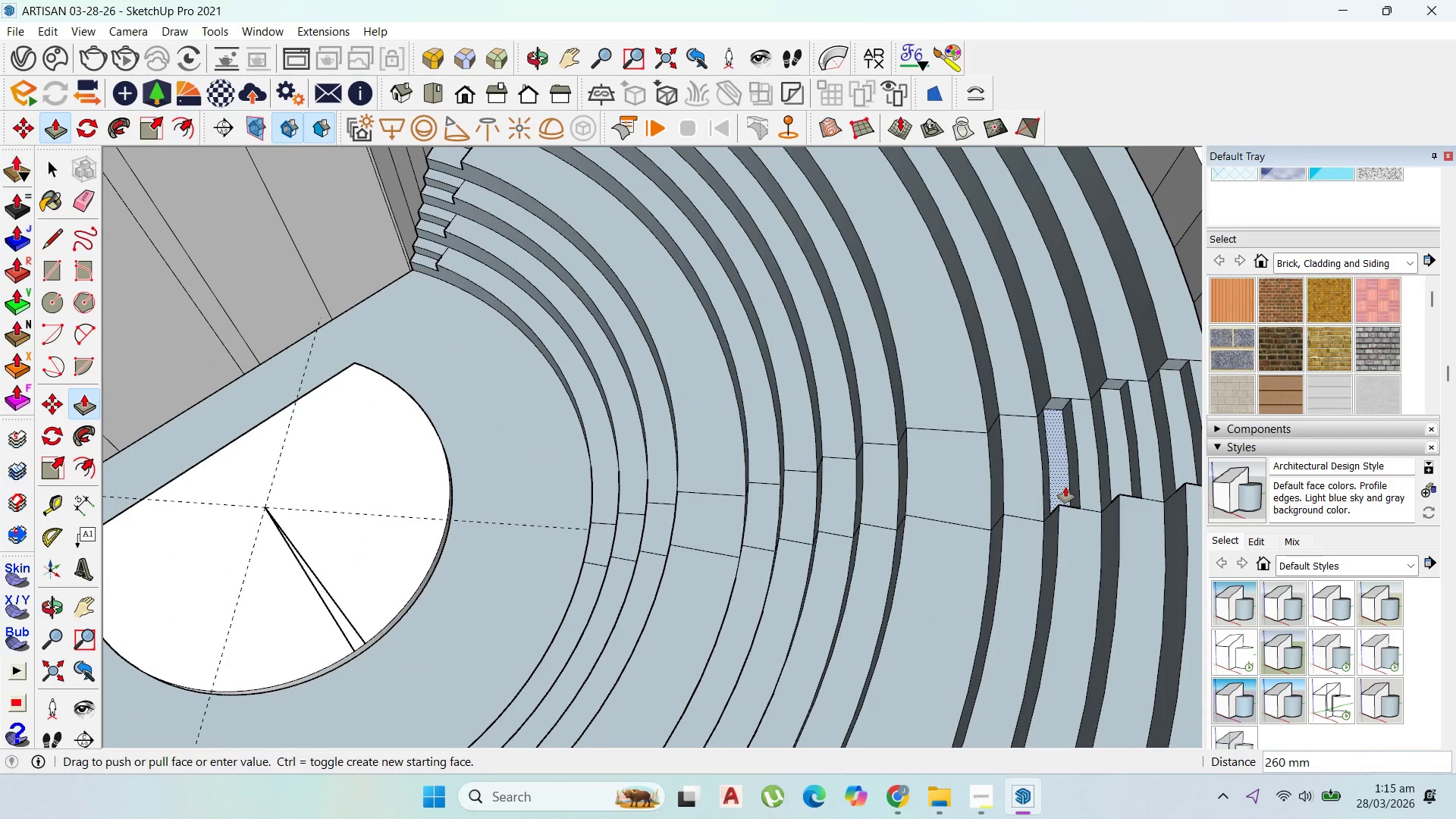 
type(200)
 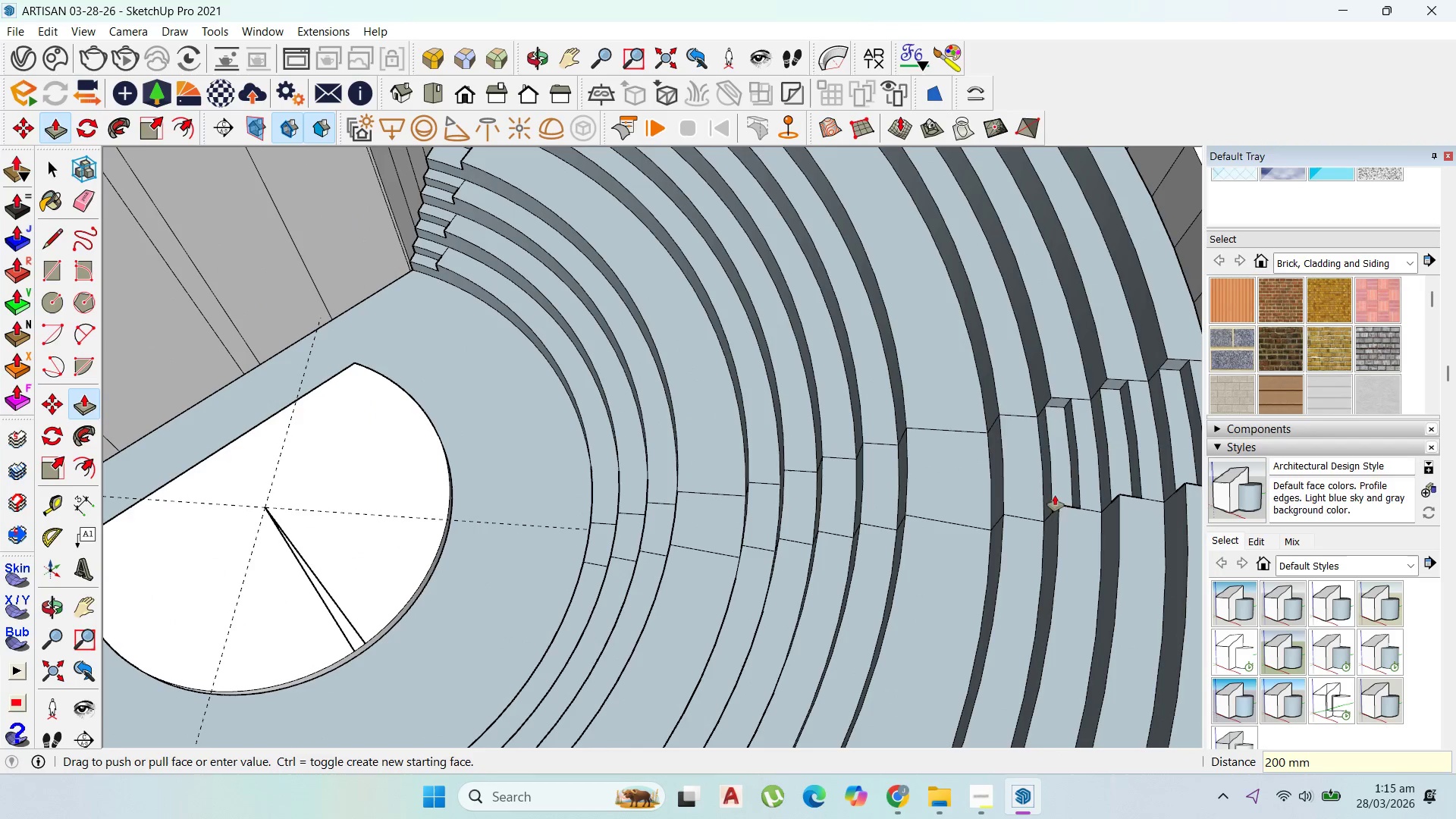 
key(Enter)
 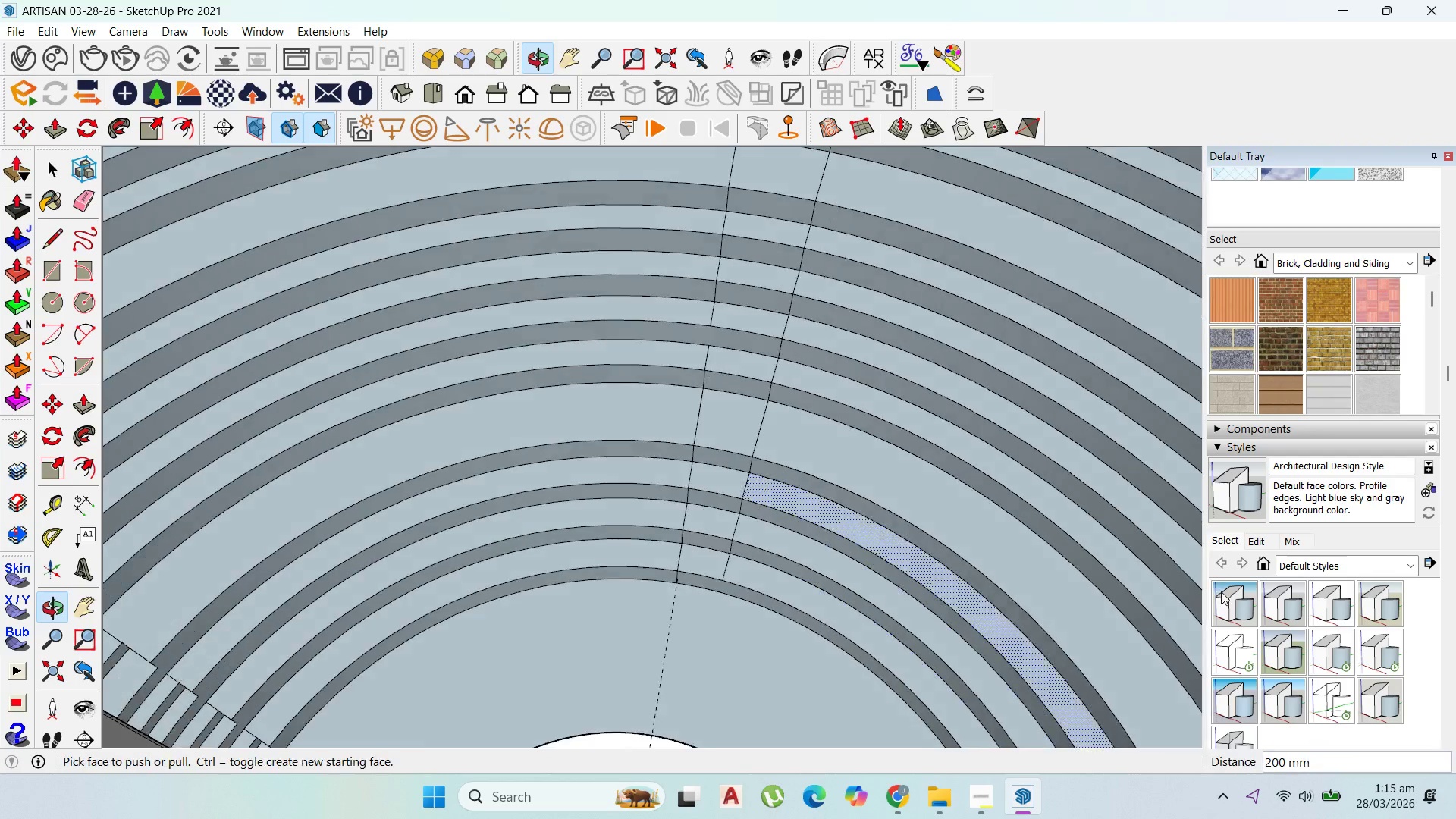 
scroll: coordinate [664, 510], scroll_direction: down, amount: 8.0
 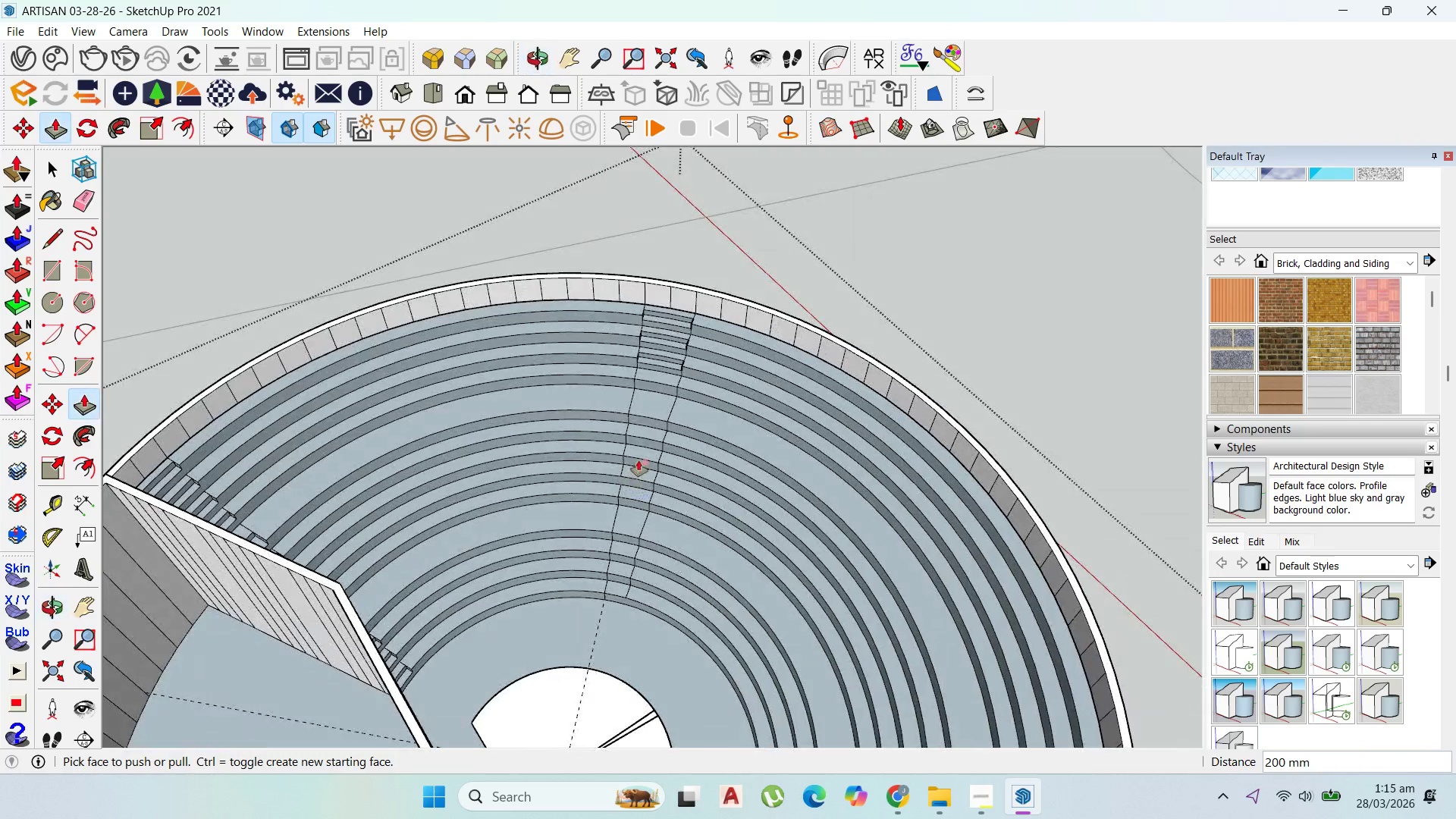 
scroll: coordinate [581, 508], scroll_direction: up, amount: 2.0
 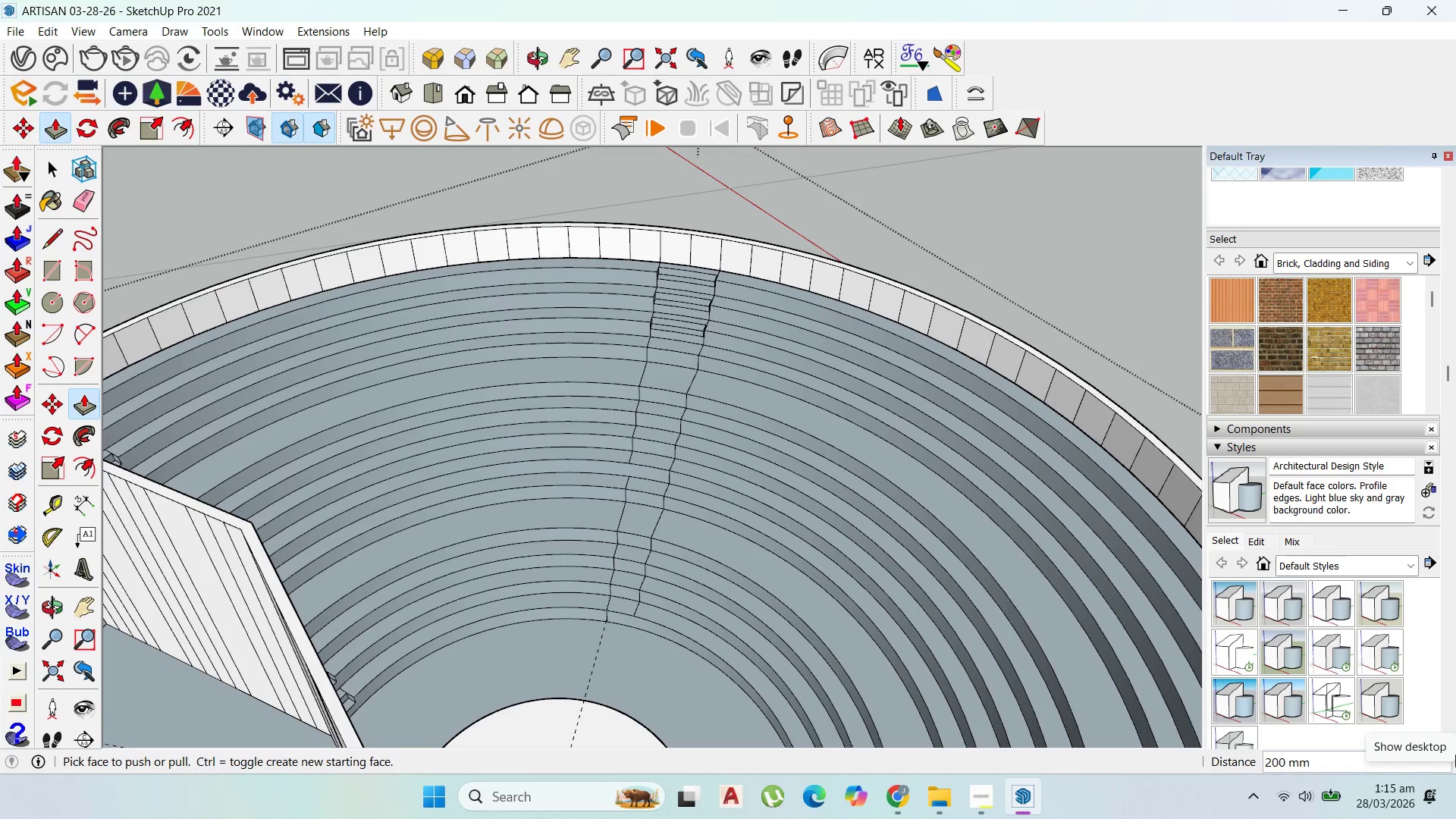 
wait(9.88)
 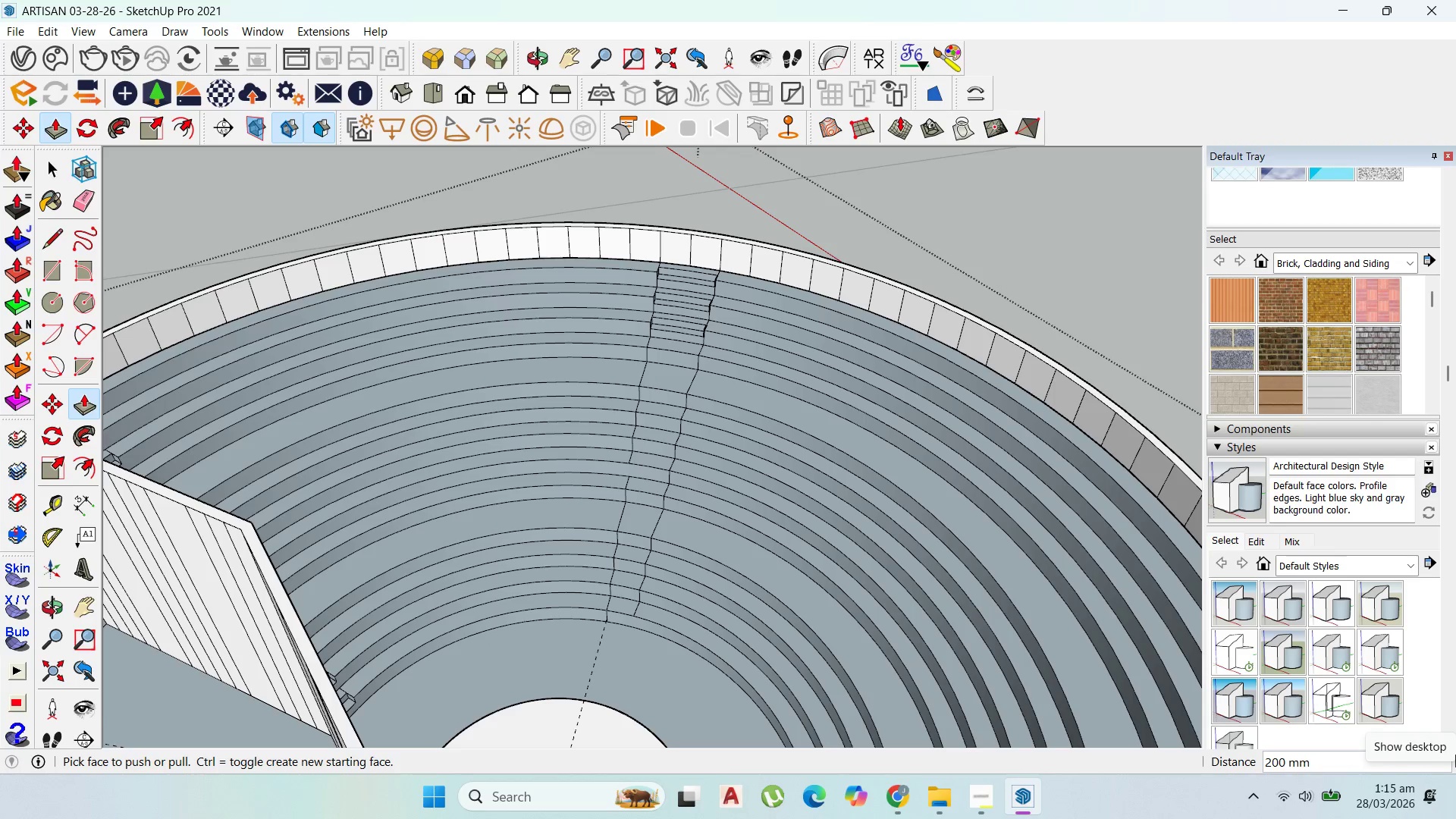 
scroll: coordinate [651, 322], scroll_direction: up, amount: 14.0
 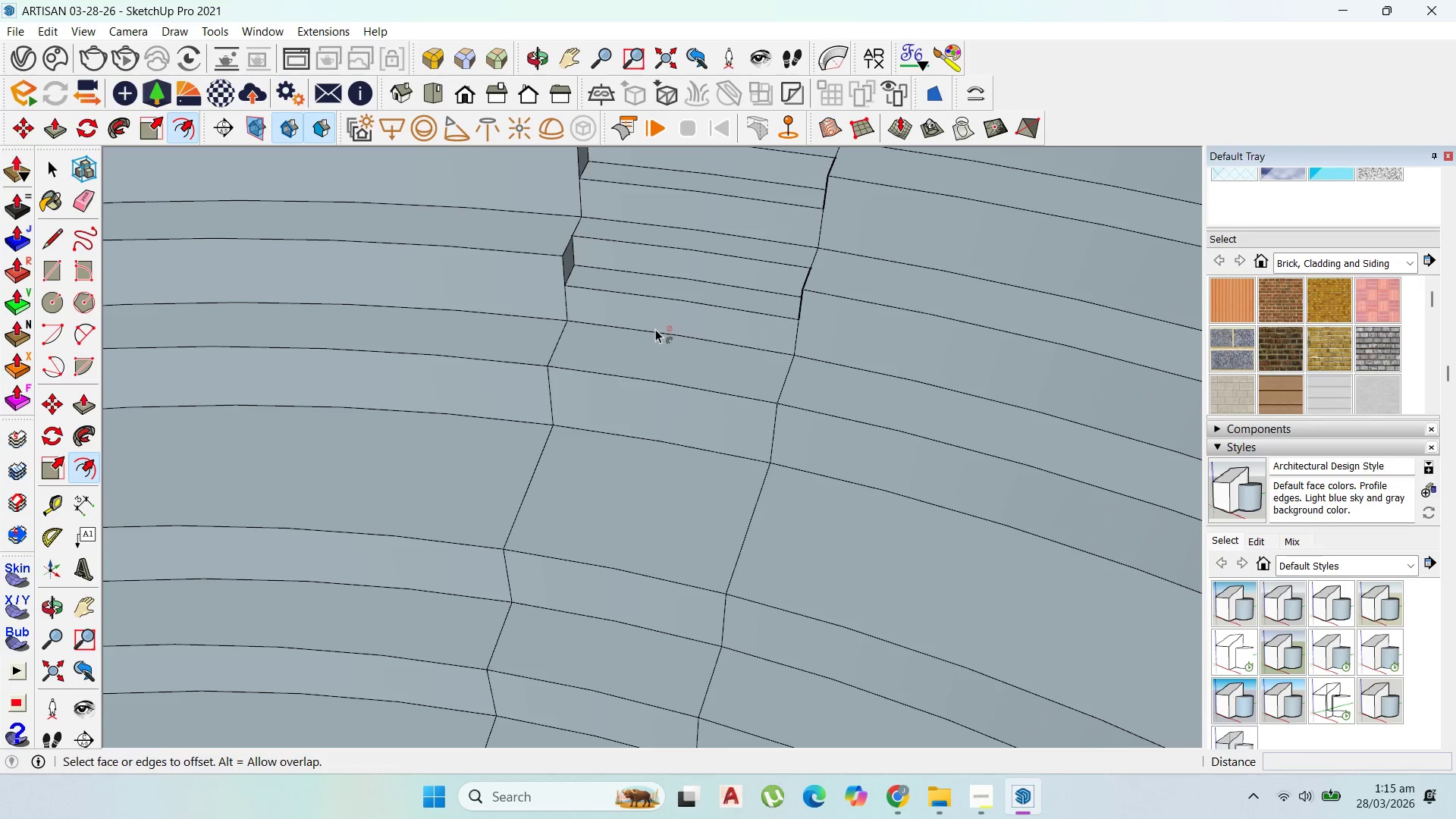 
left_click_drag(start_coordinate=[657, 332], to_coordinate=[560, 346])
 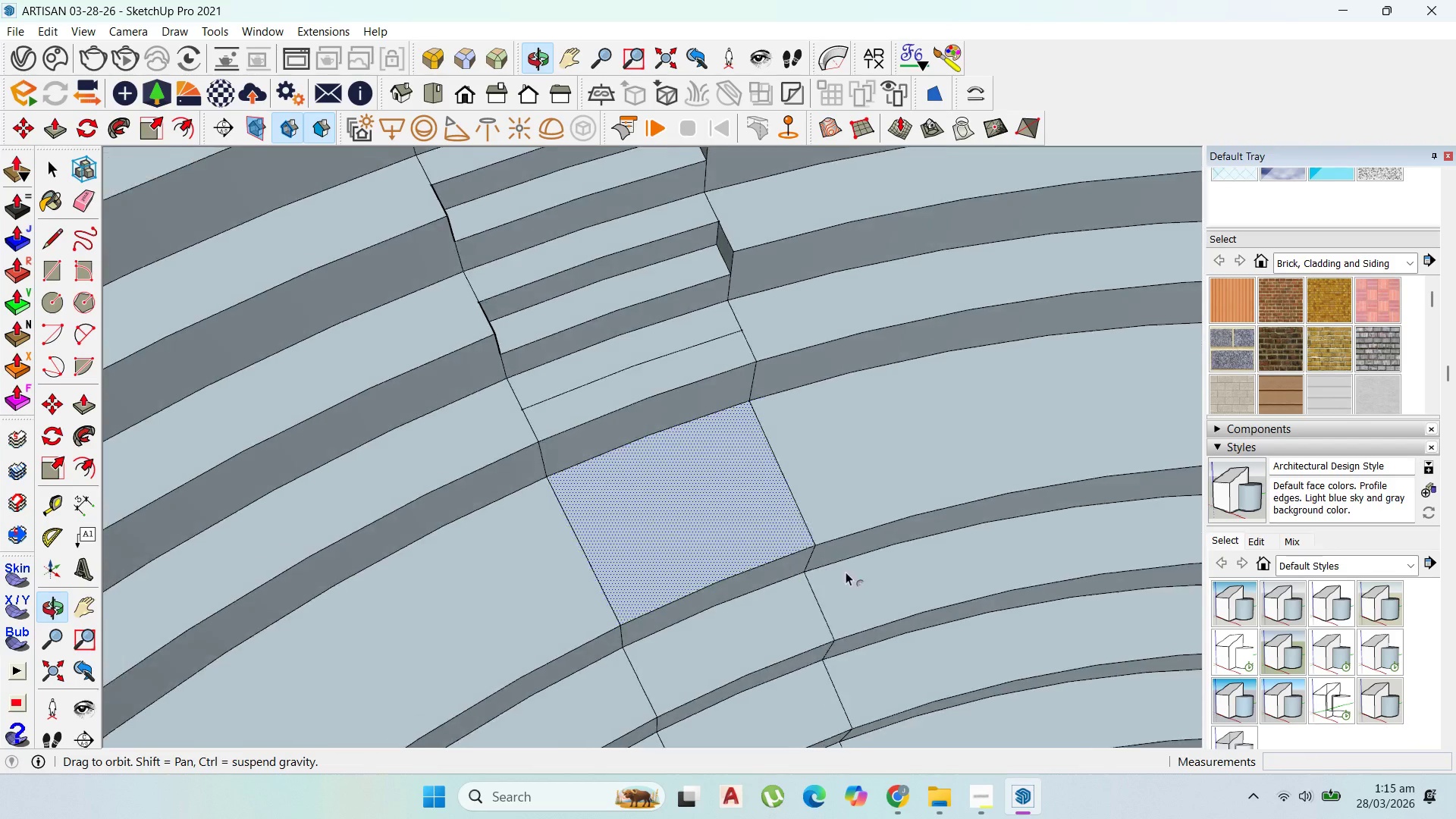 
scroll: coordinate [750, 410], scroll_direction: down, amount: 5.0
 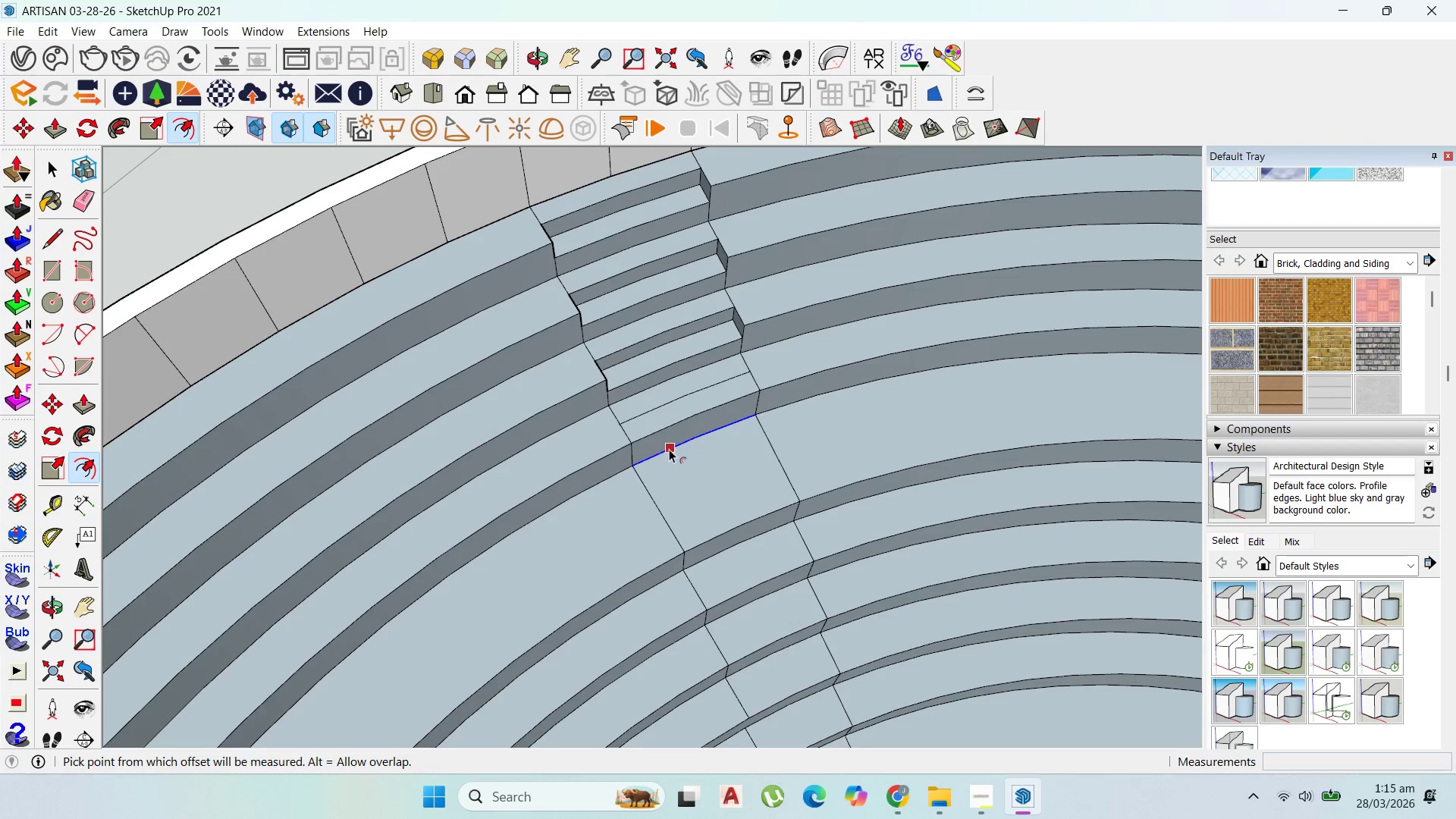 
left_click_drag(start_coordinate=[668, 449], to_coordinate=[656, 513])
 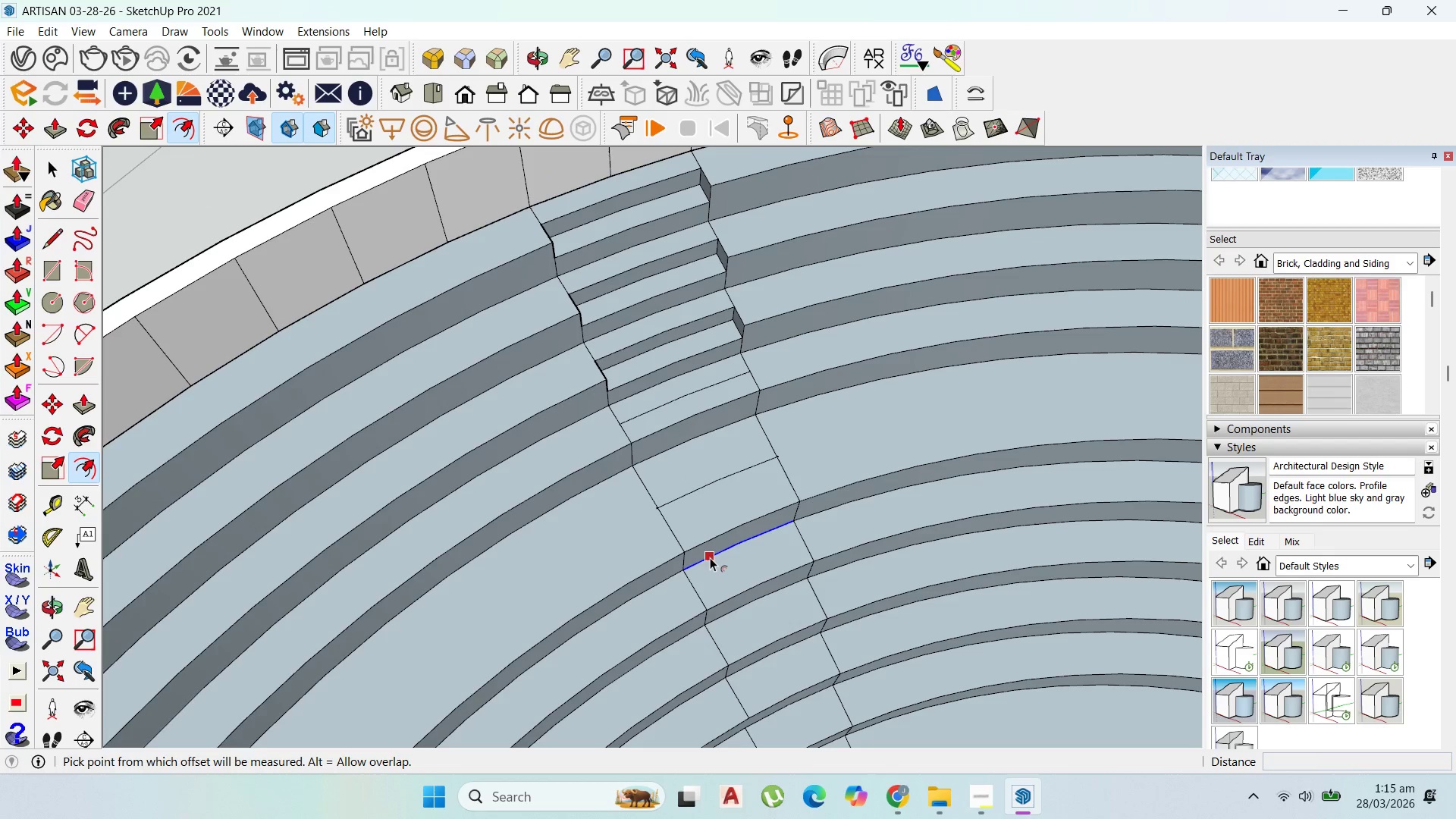 
left_click_drag(start_coordinate=[710, 557], to_coordinate=[692, 591])
 